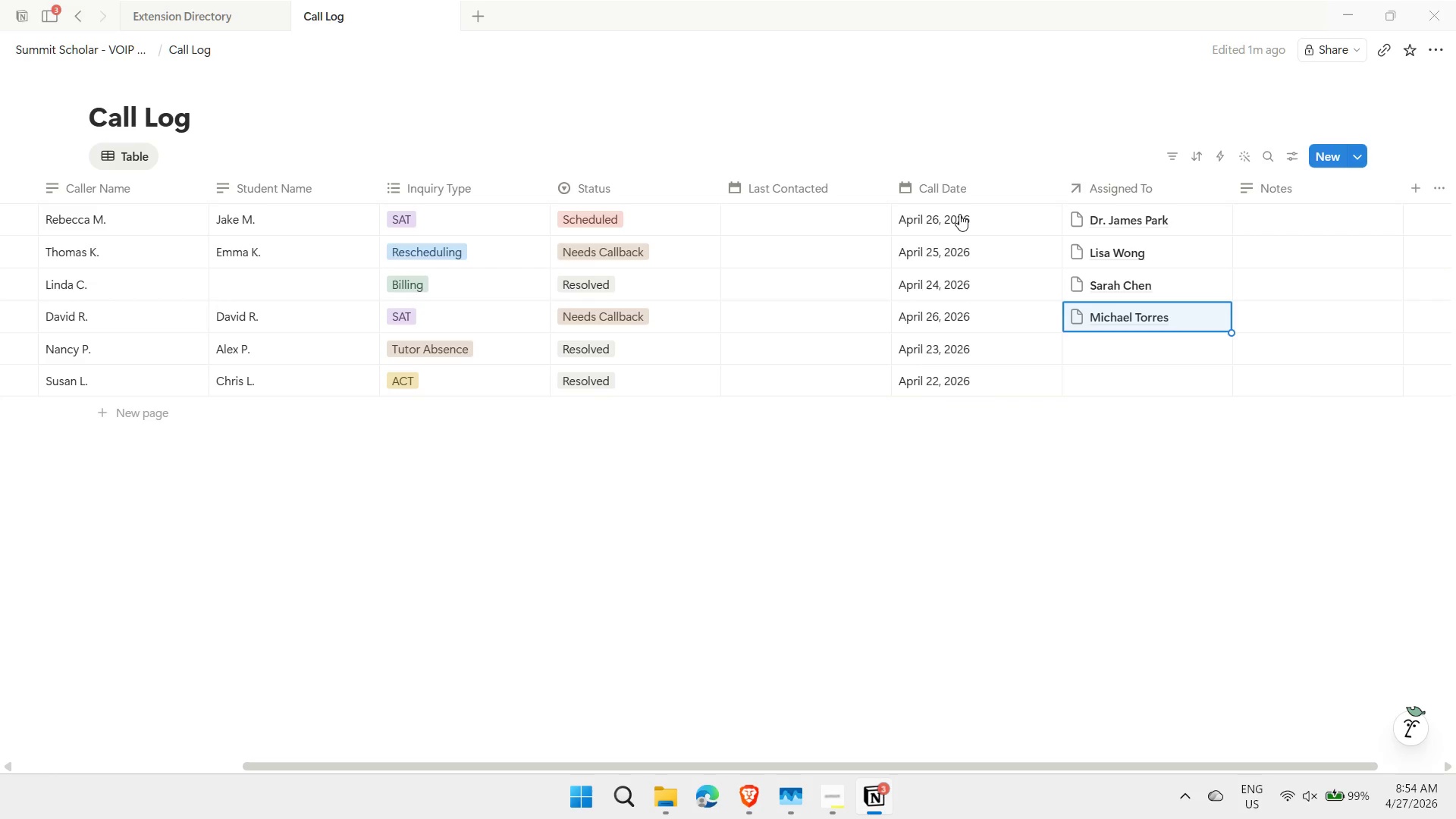 
key(Escape)
 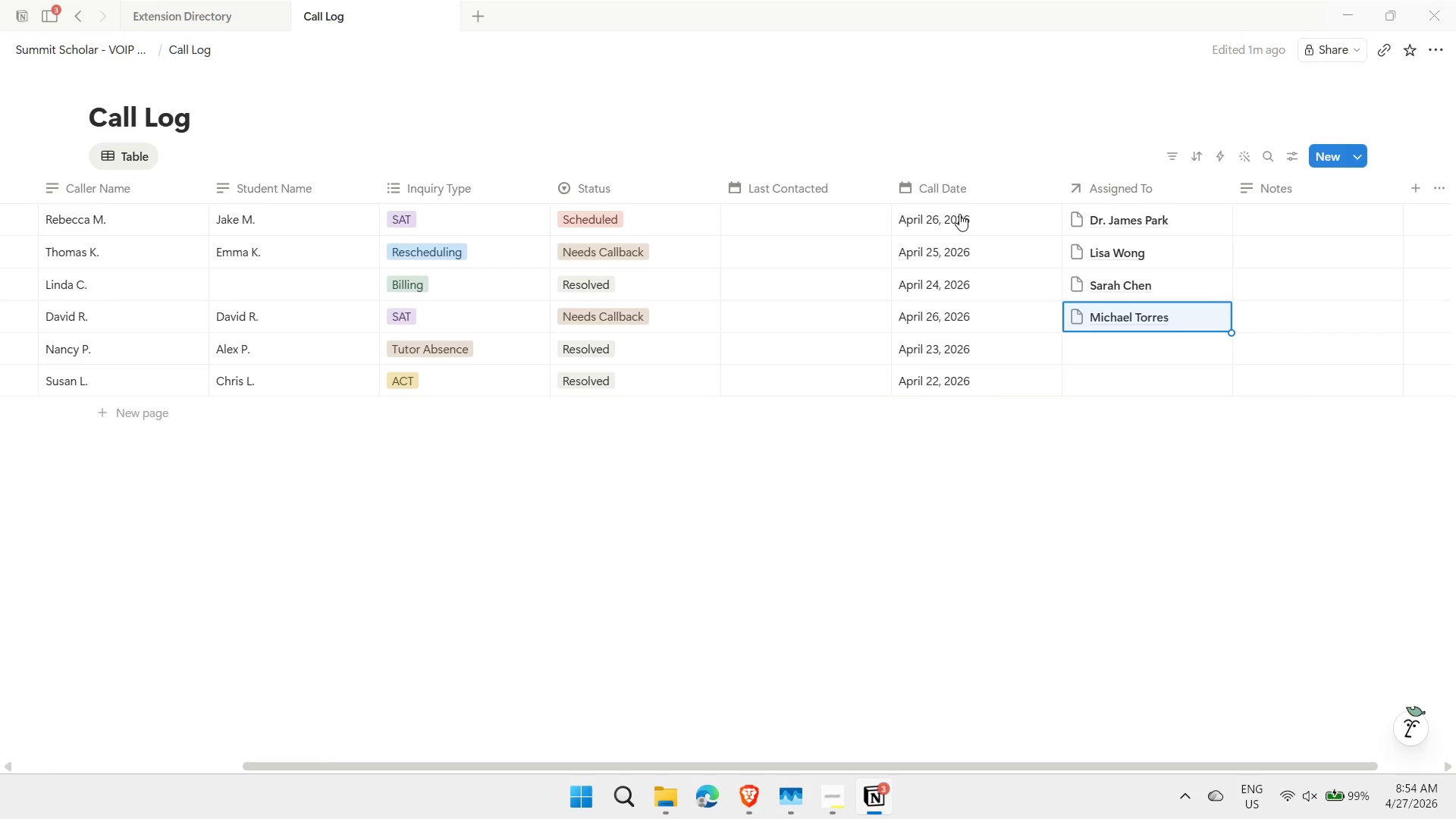 
key(ArrowDown)
 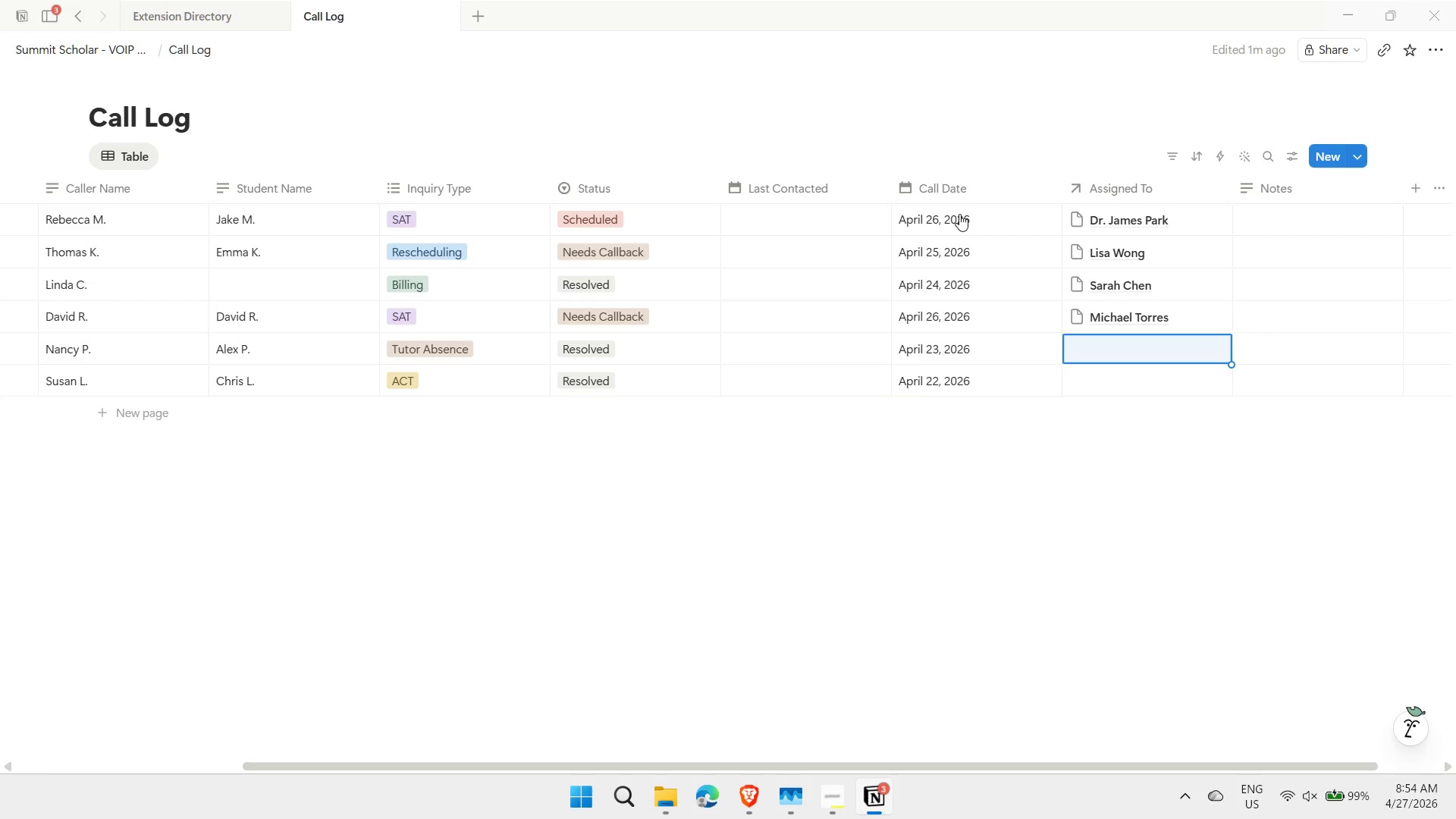 
type(fron)
 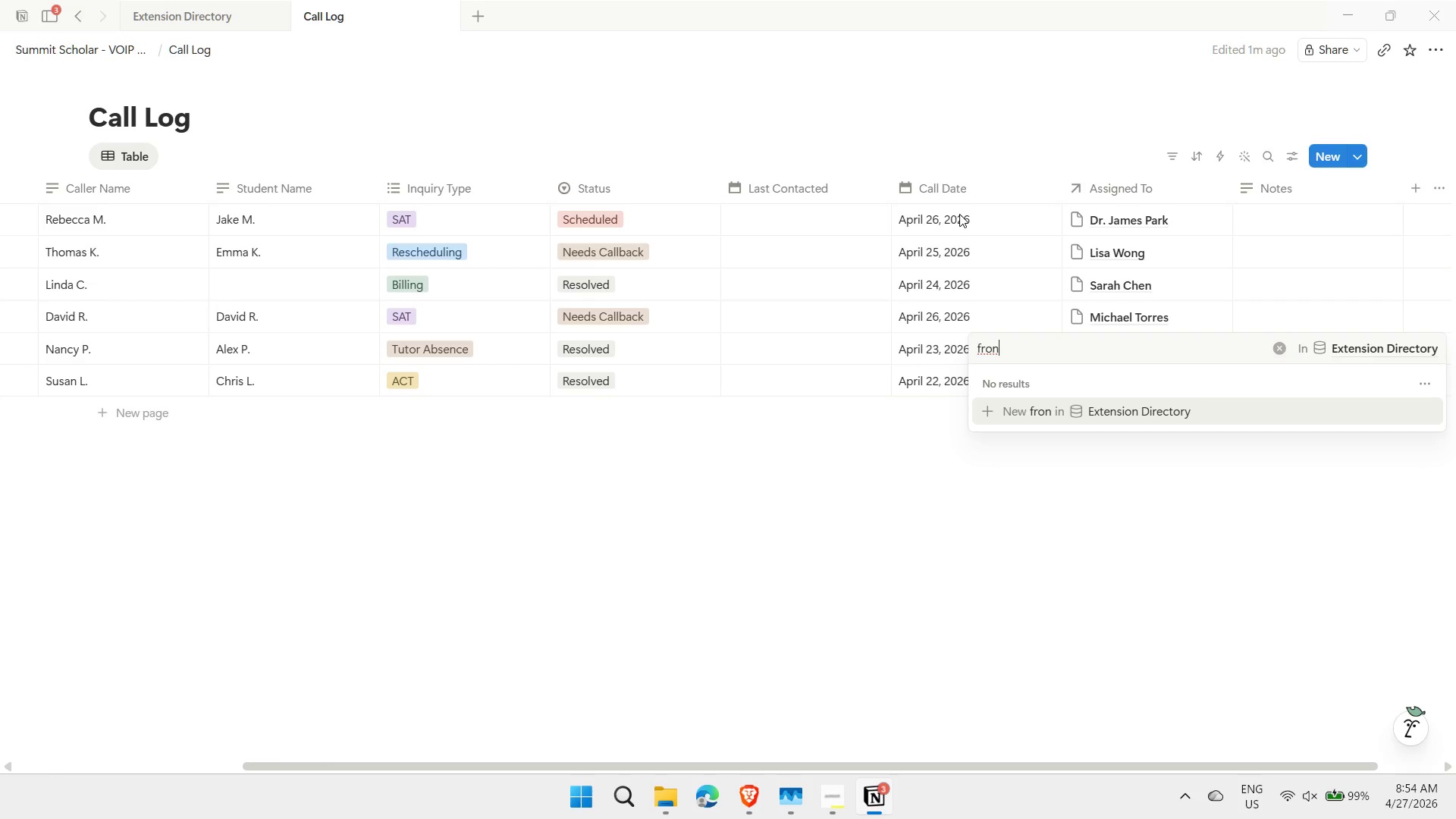 
key(Escape)
 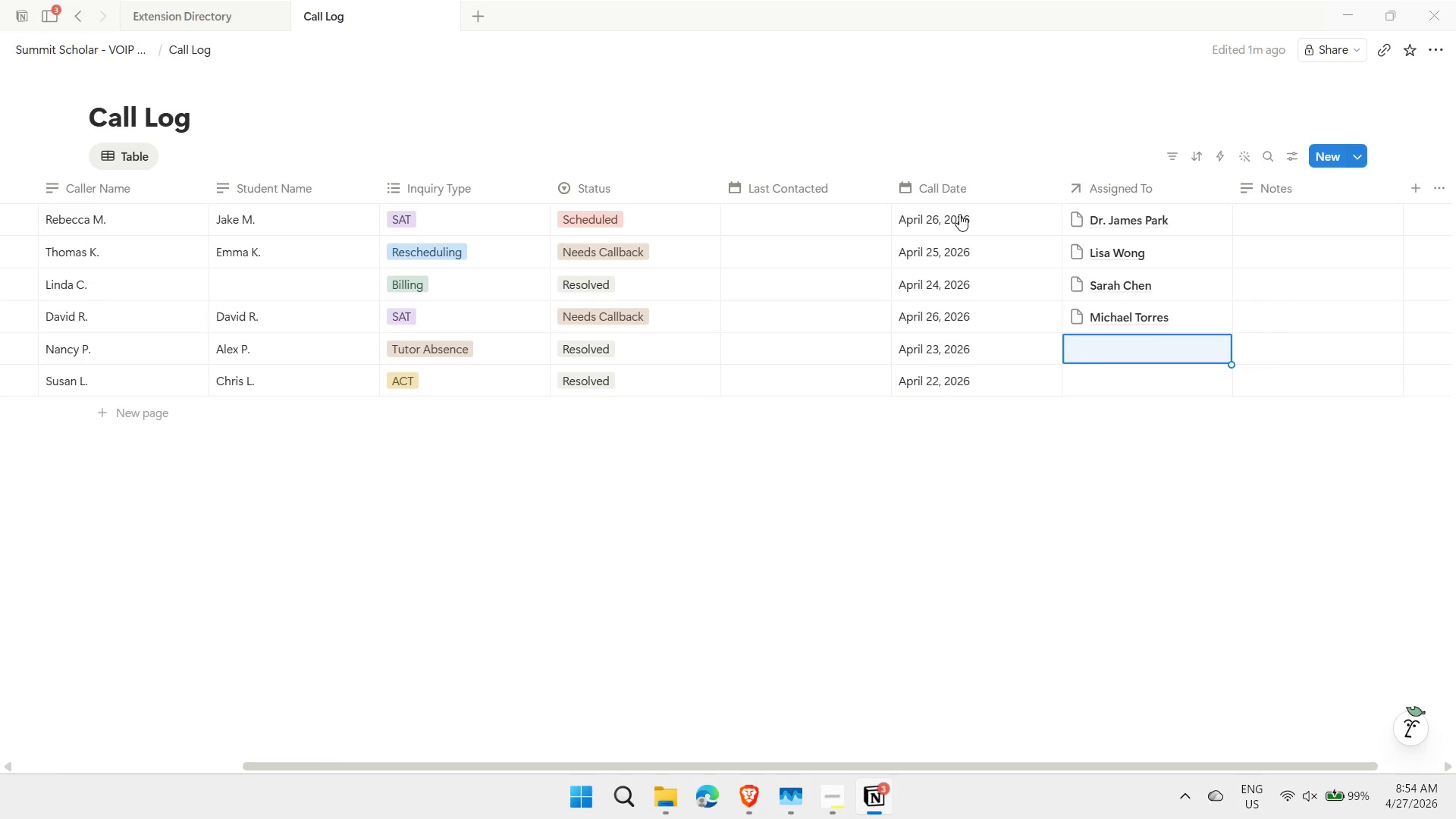 
key(ArrowDown)
 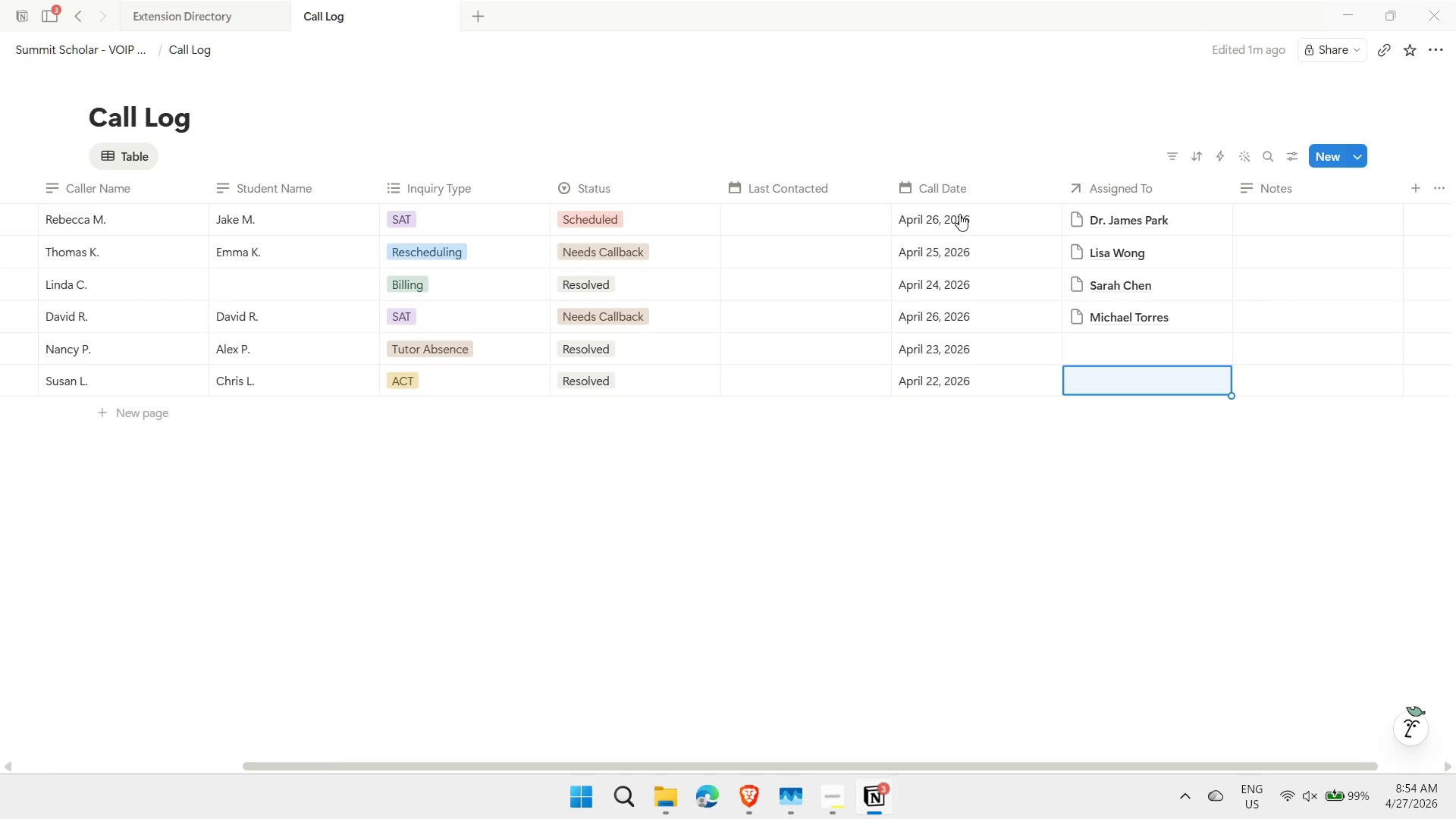 
type(emily)
 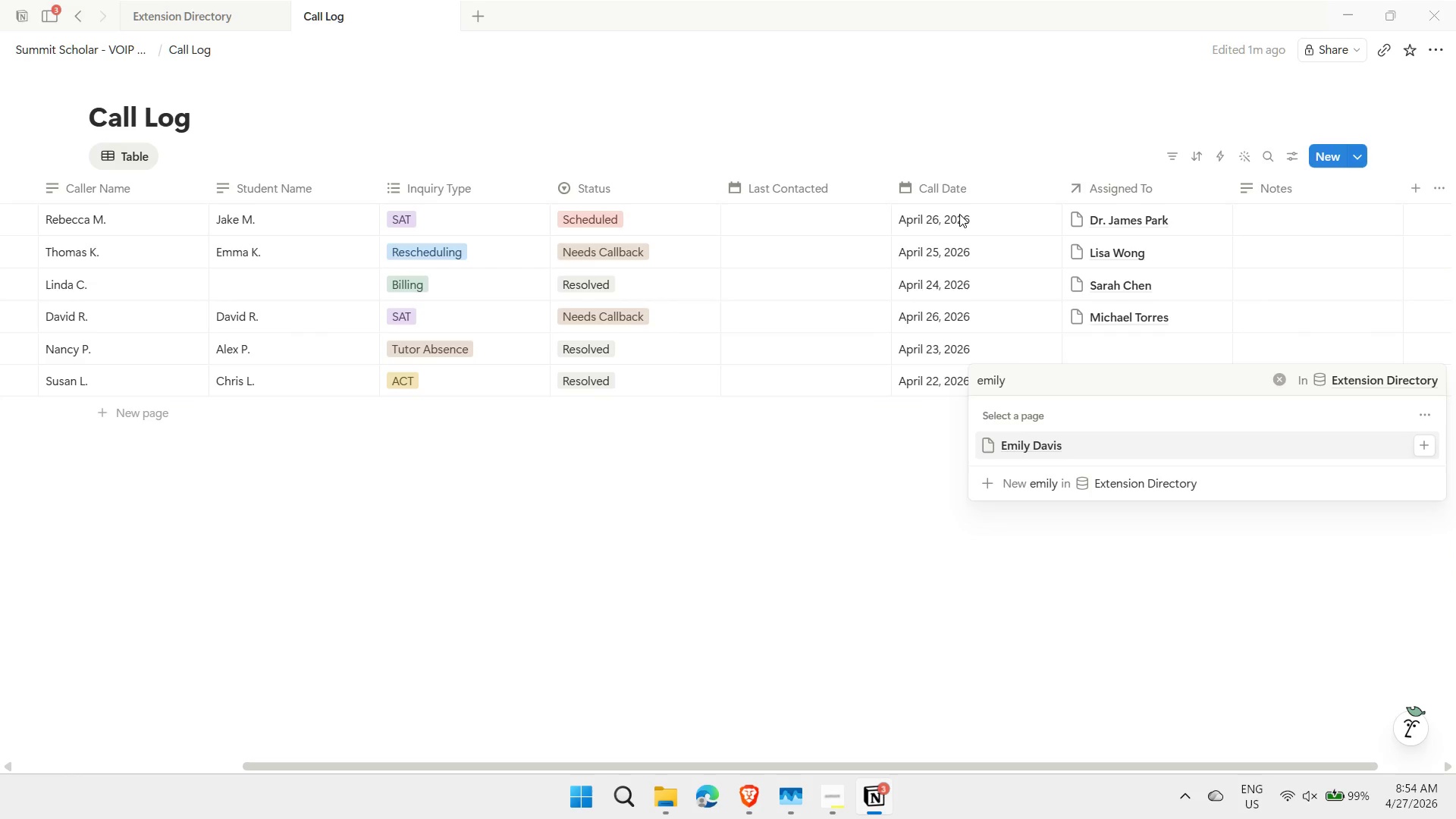 
key(Enter)
 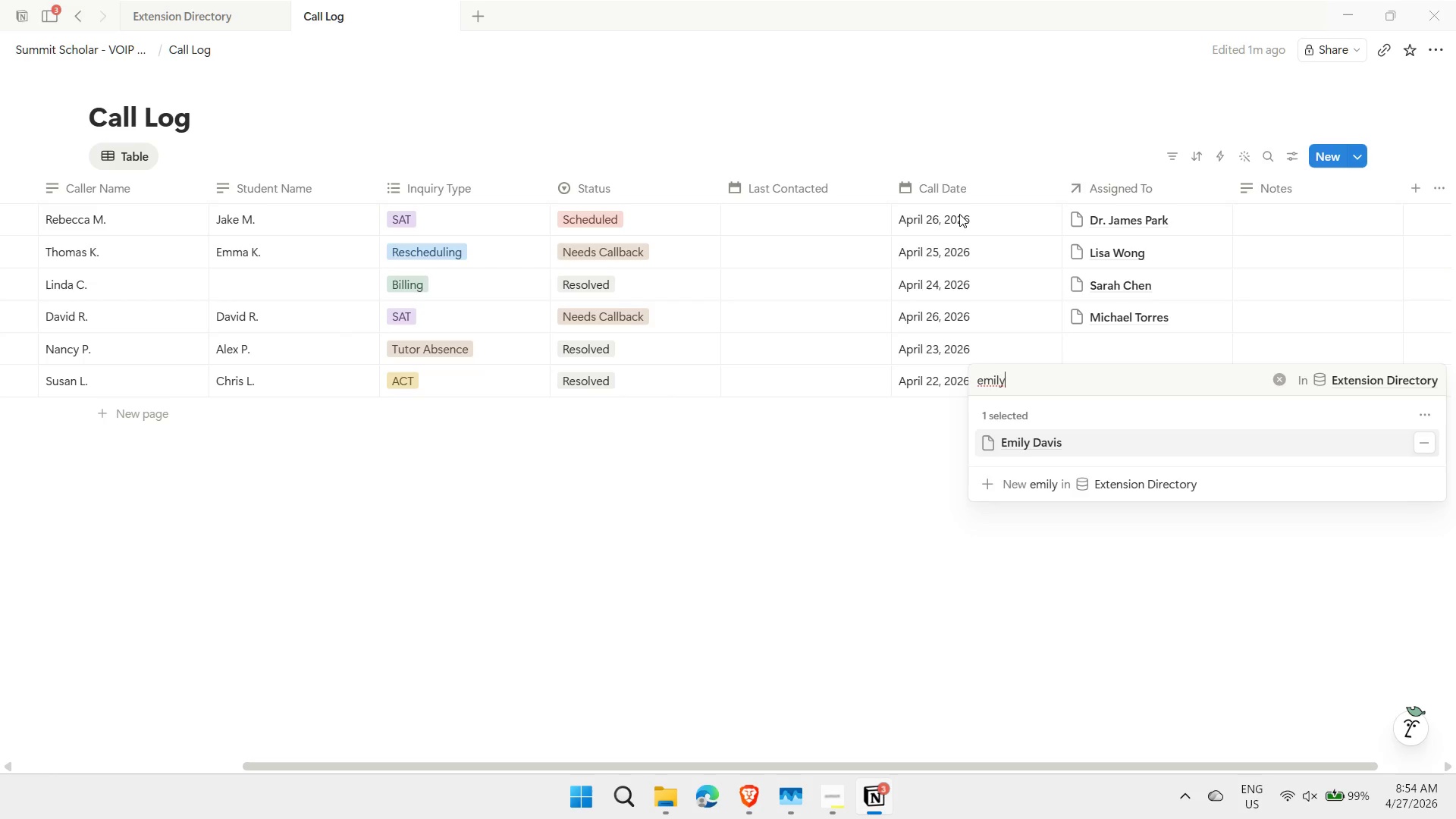 
key(Escape)
 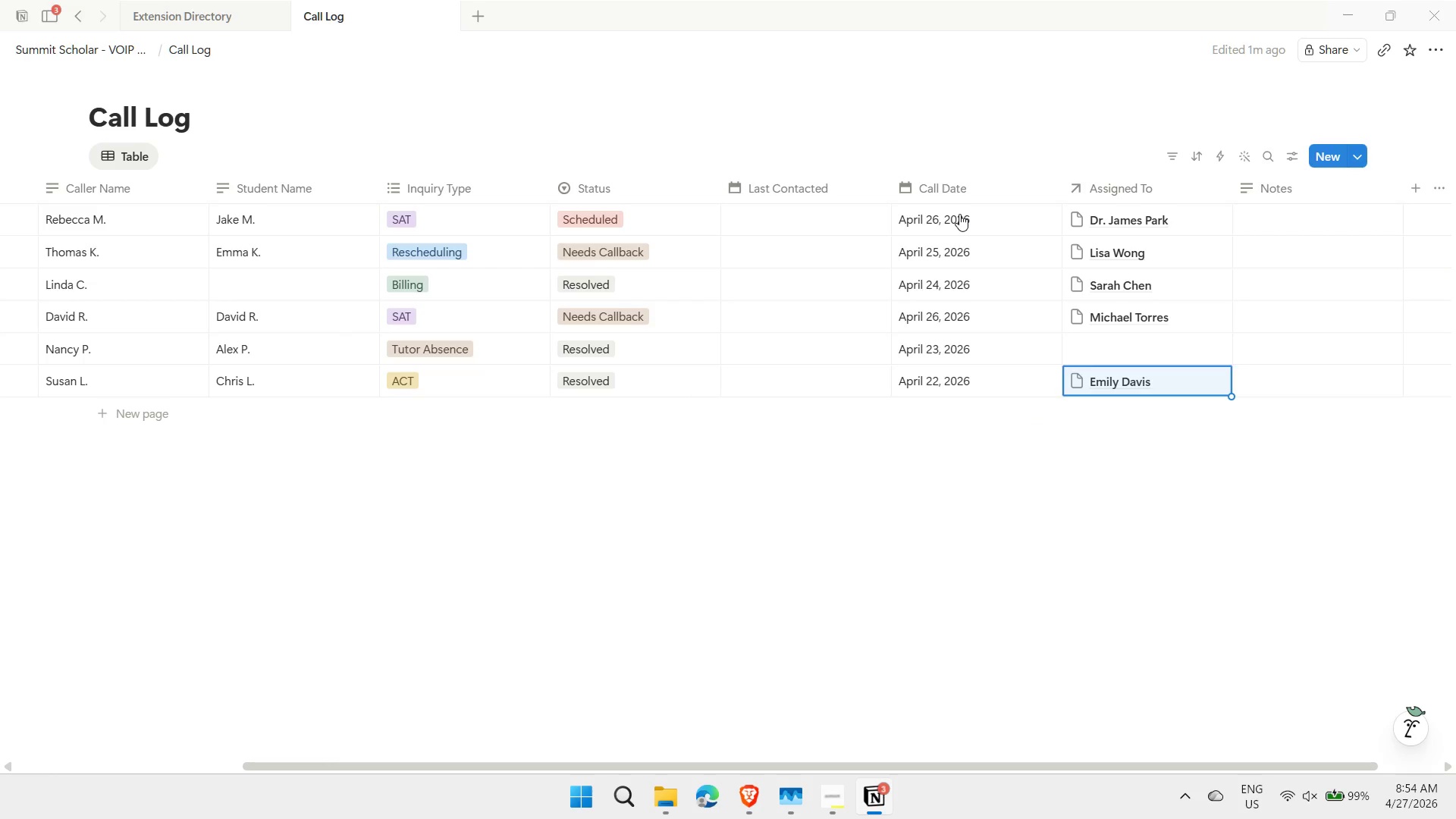 
key(ArrowLeft)
 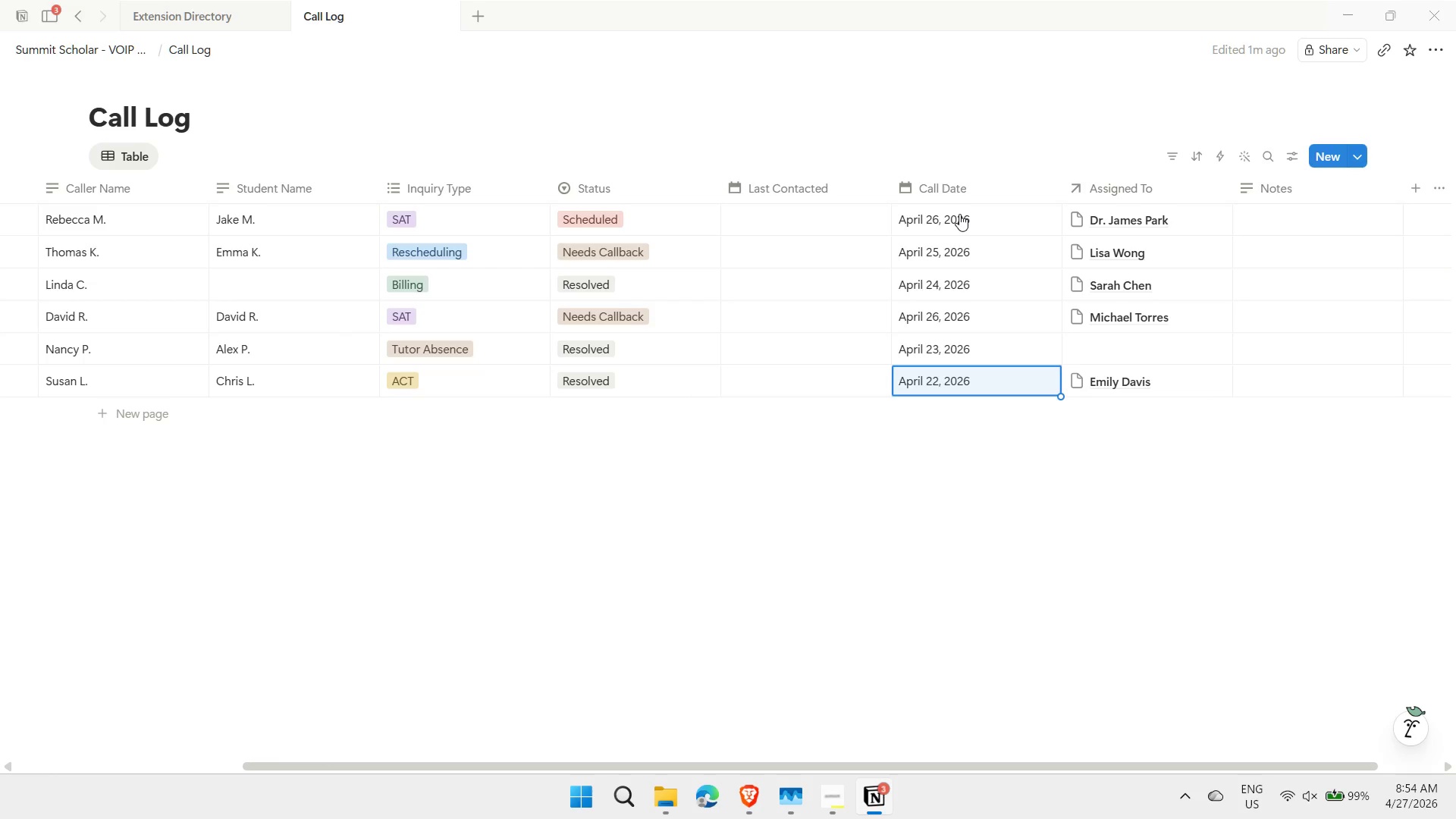 
key(ArrowLeft)
 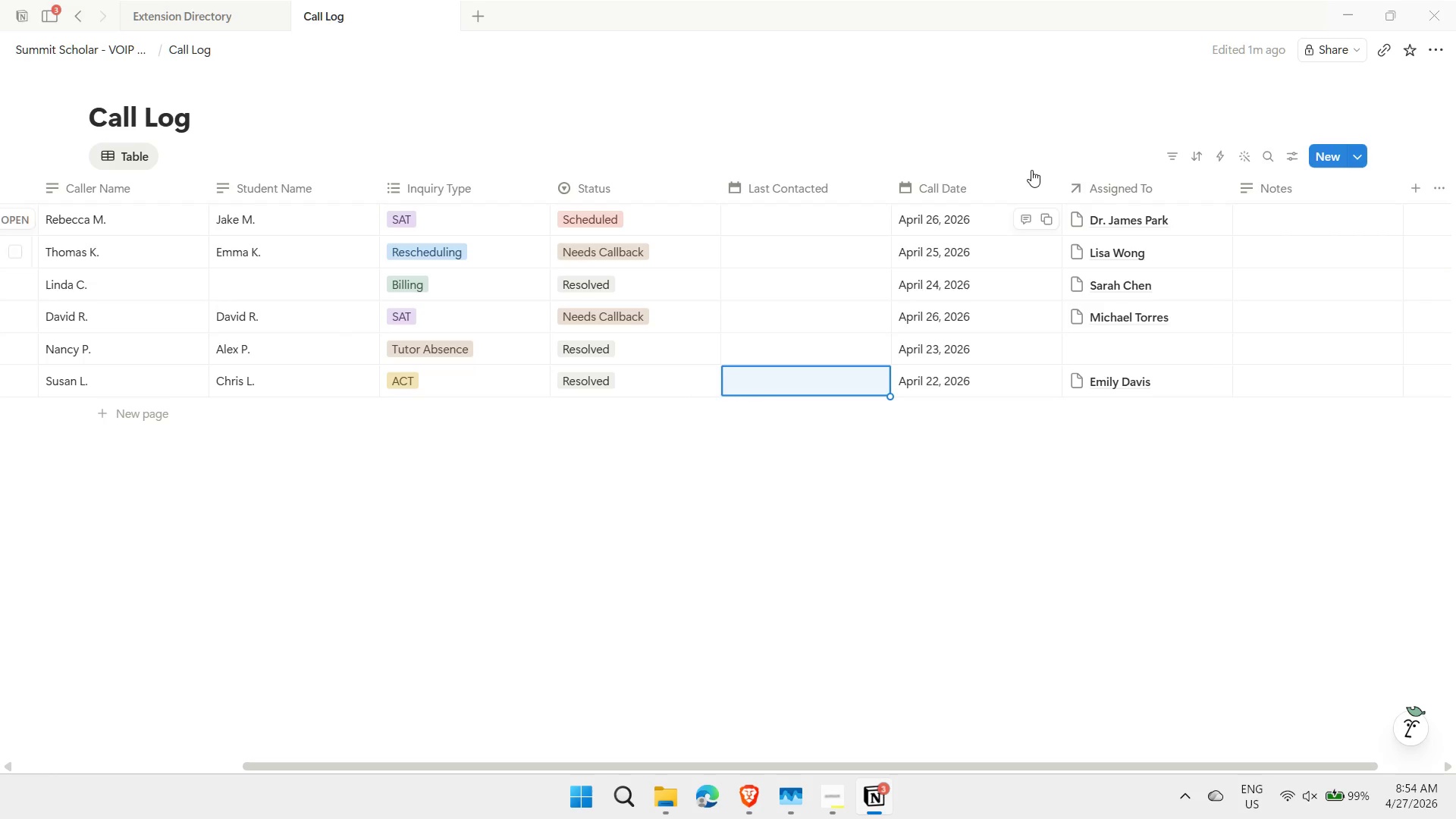 
left_click_drag(start_coordinate=[1131, 190], to_coordinate=[783, 205])
 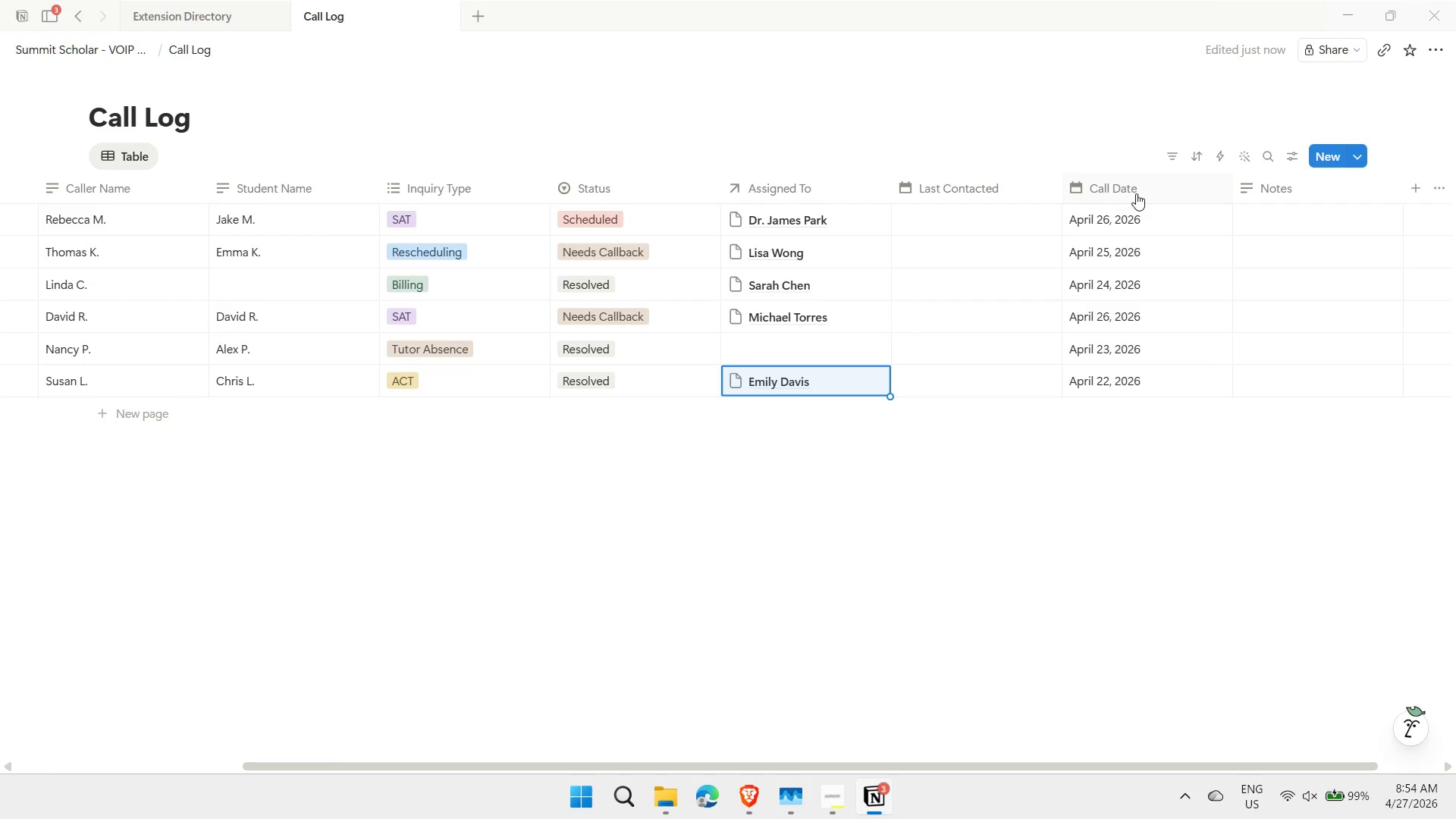 
left_click_drag(start_coordinate=[1136, 193], to_coordinate=[975, 190])
 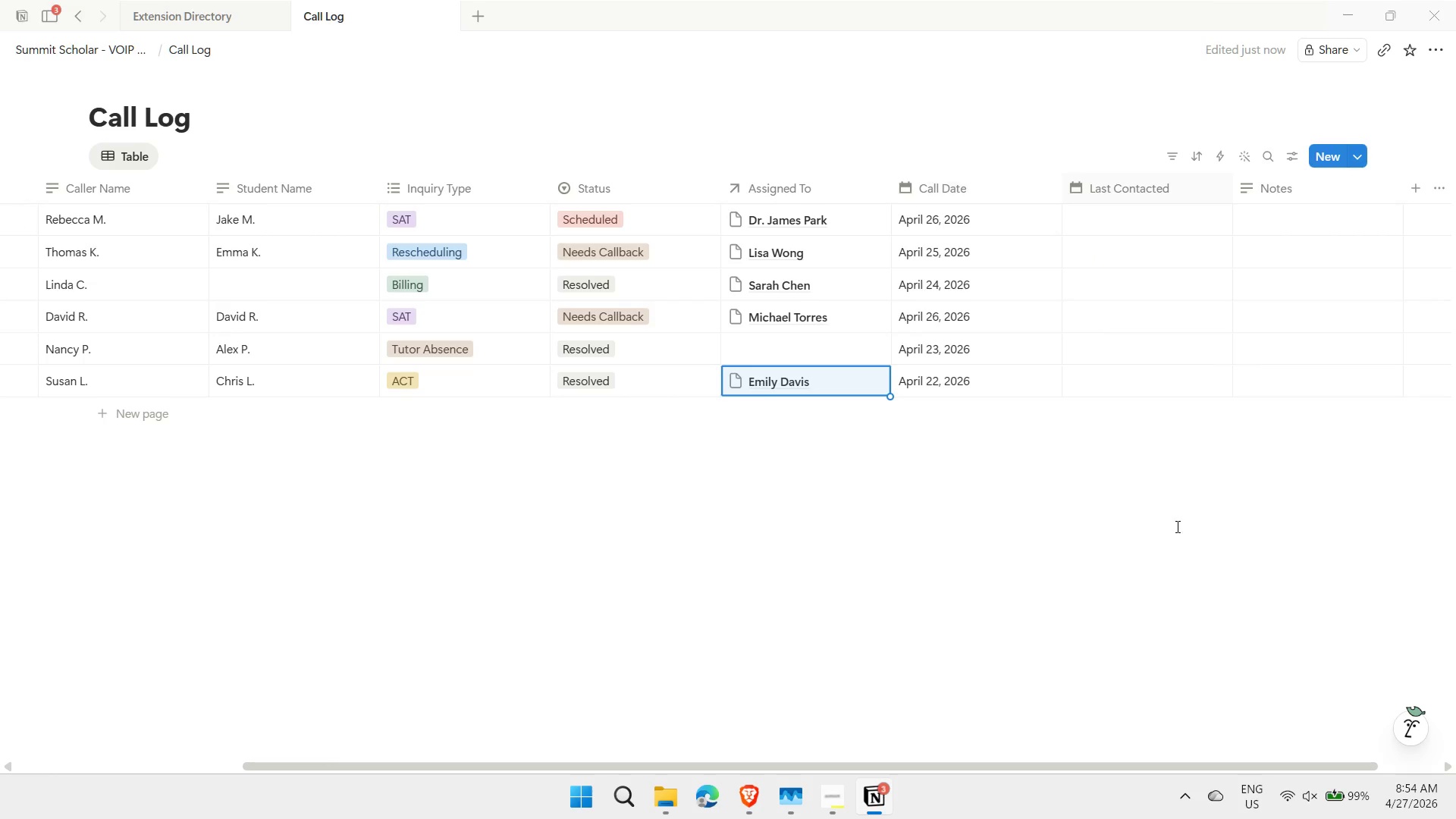 
left_click([1176, 528])
 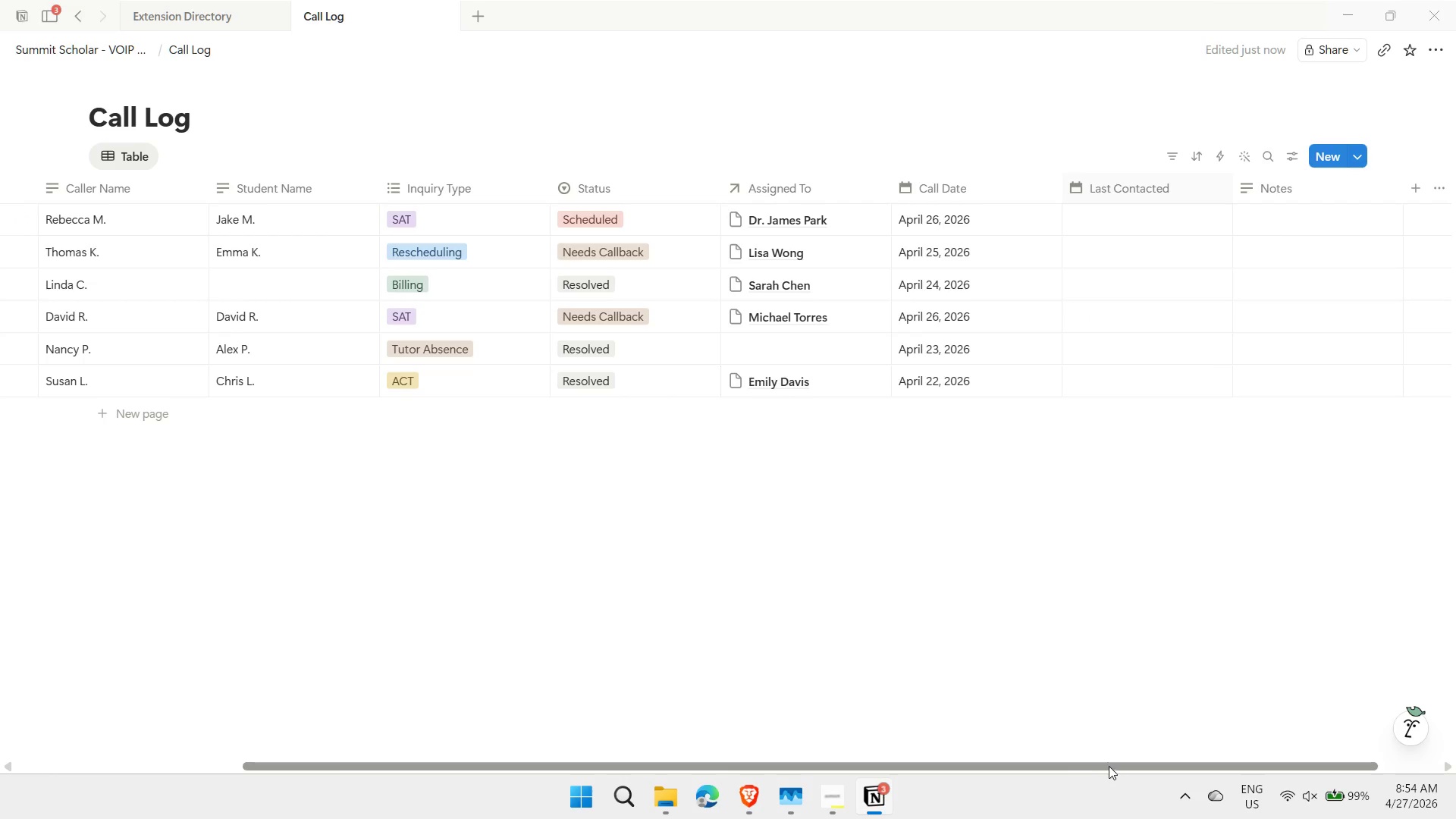 
left_click_drag(start_coordinate=[1111, 766], to_coordinate=[755, 767])
 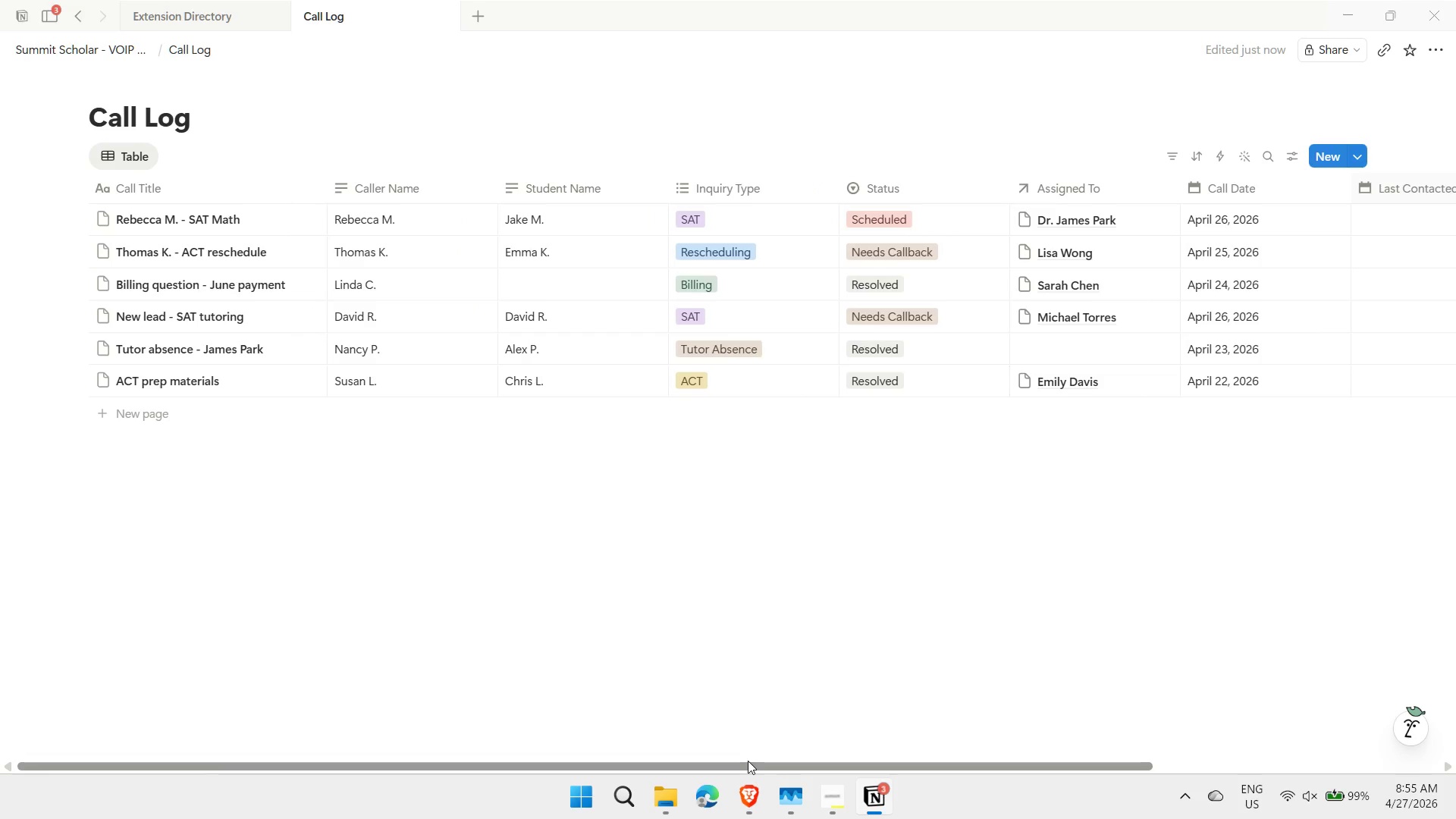 
wait(14.25)
 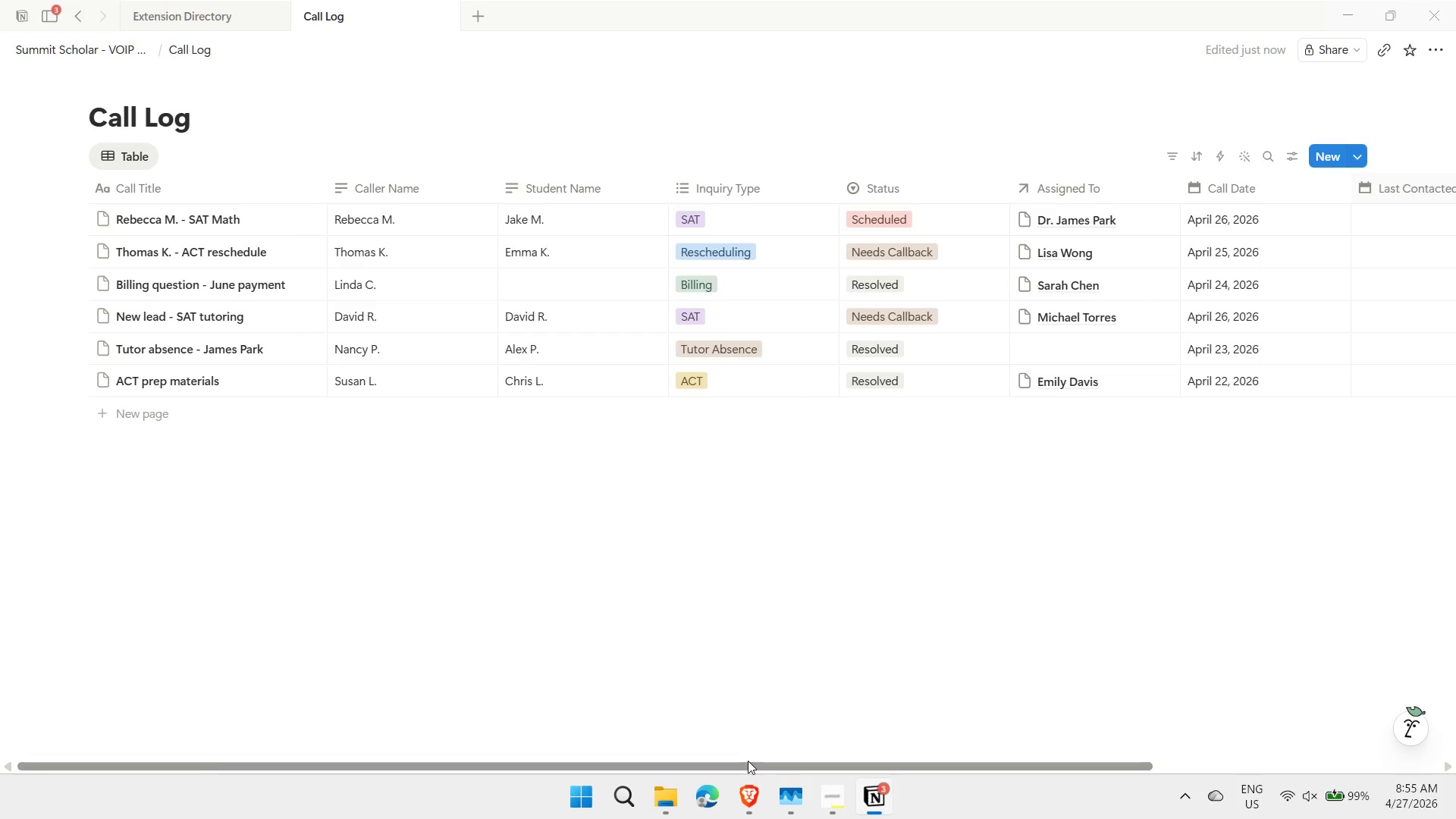 
mouse_move([303, 373])
 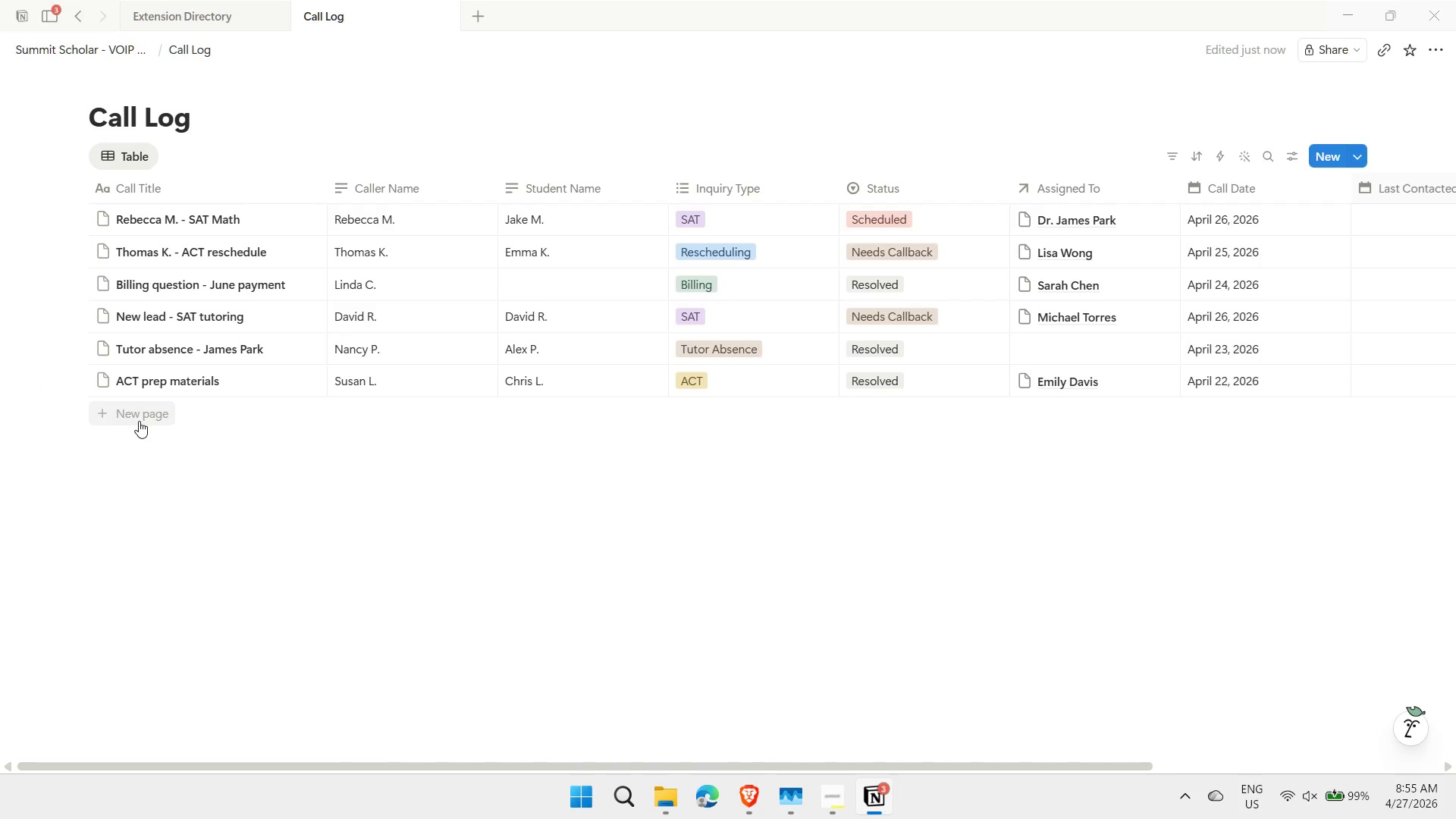 
left_click([139, 421])
 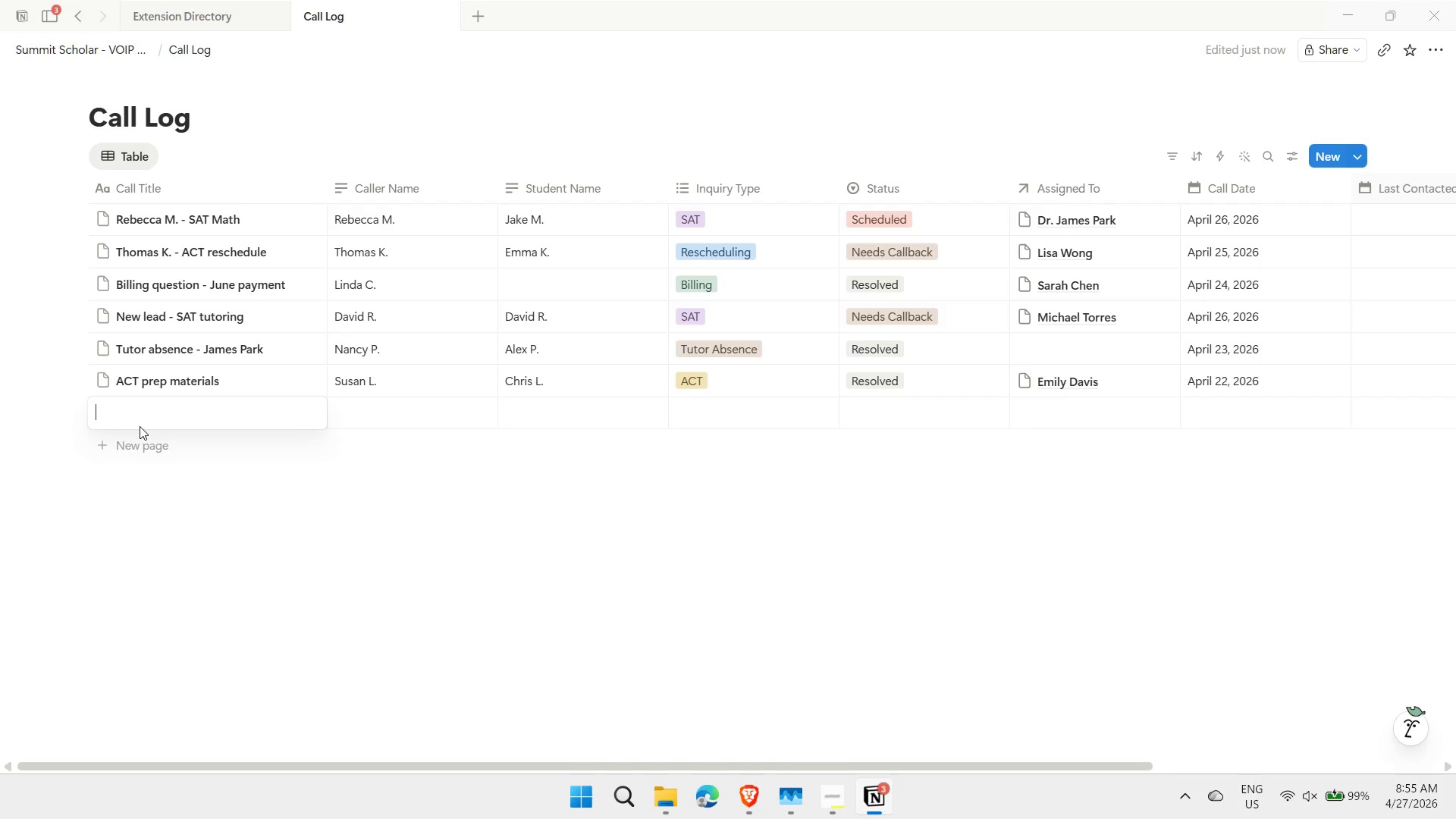 
type(Reschedule- Conflict with sco)
key(Backspace)
key(Backspace)
type(occer)
 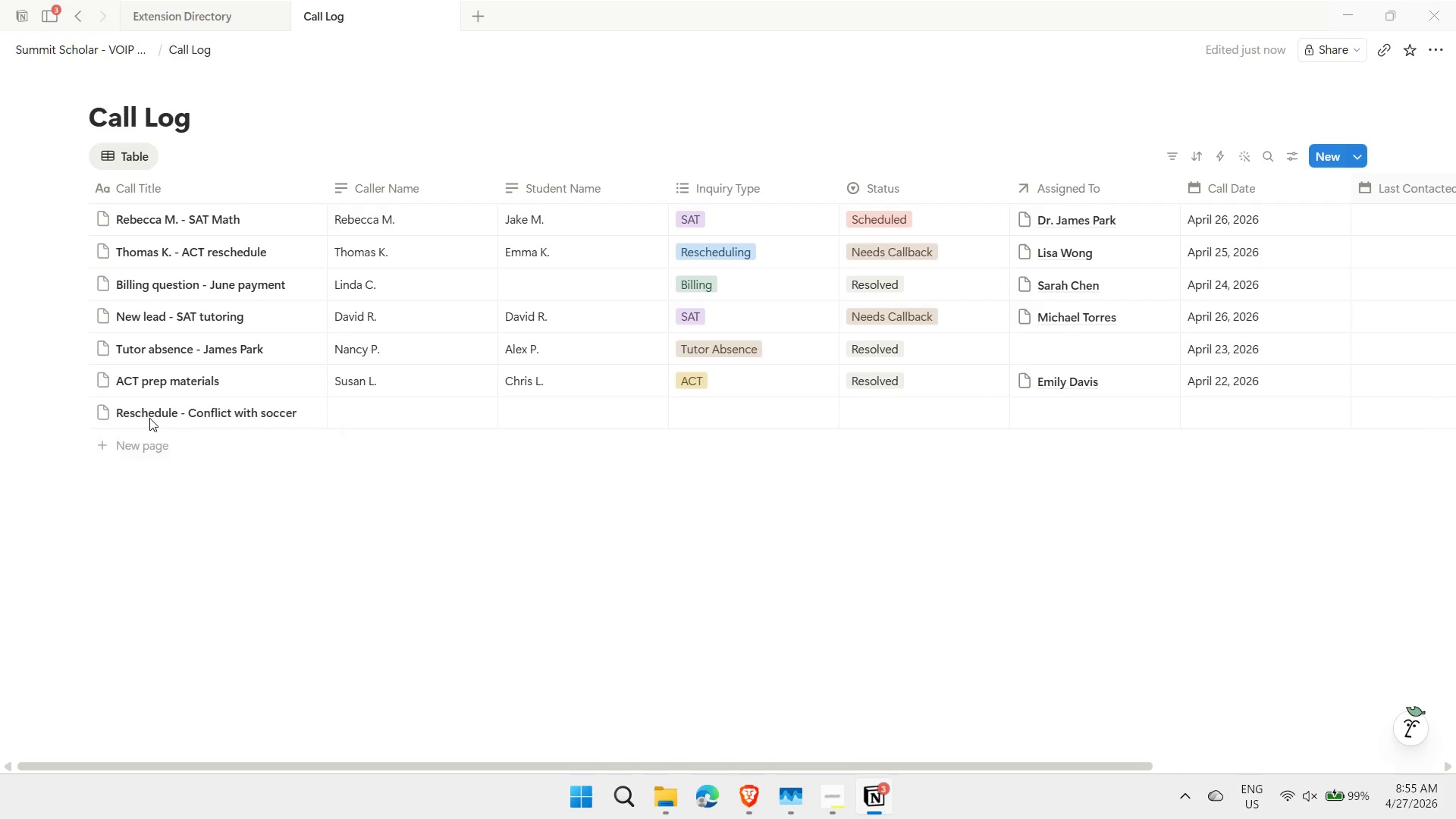 
key(Shift+Enter)
 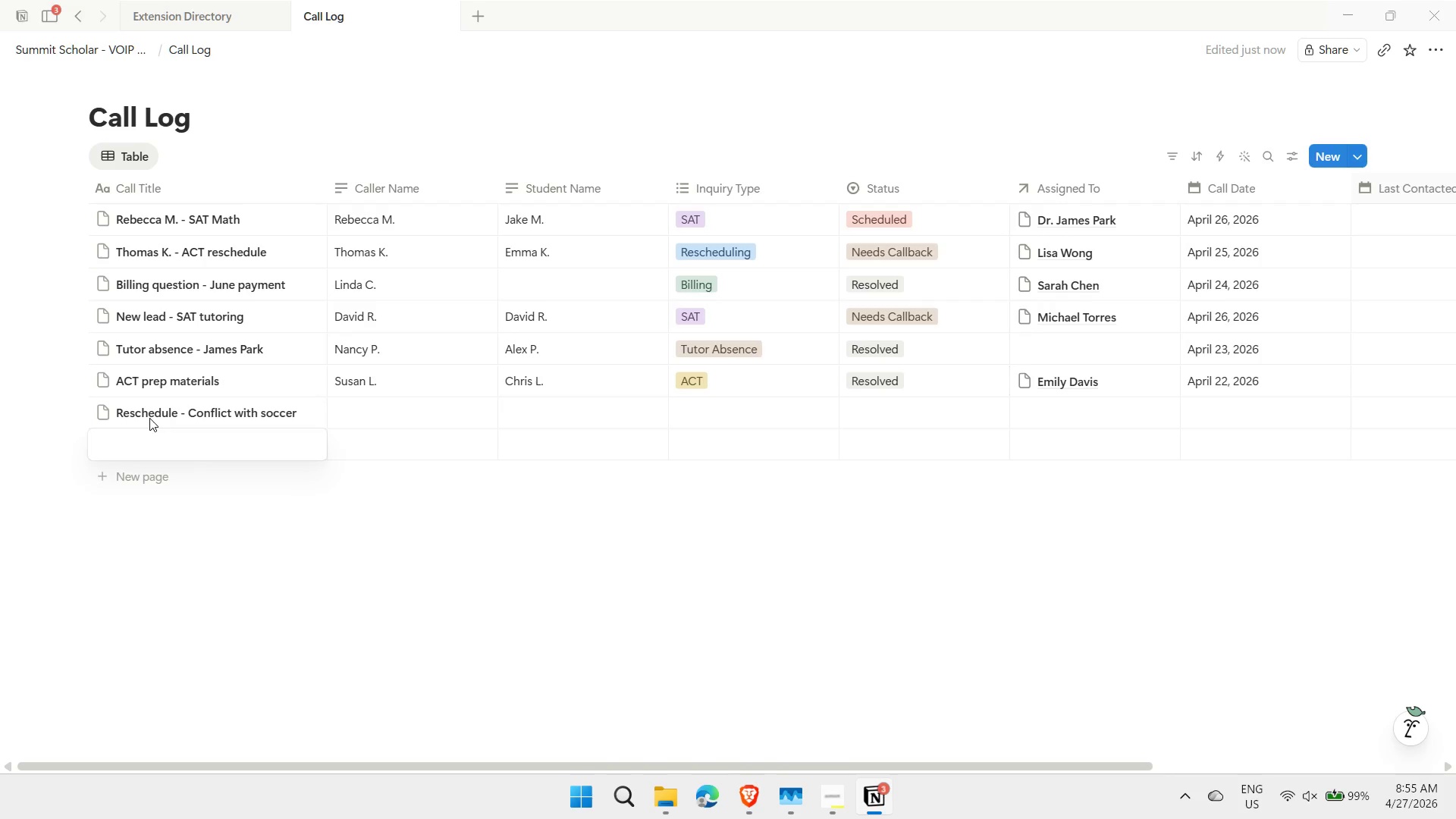 
type(General question - PRACTIce tess)
 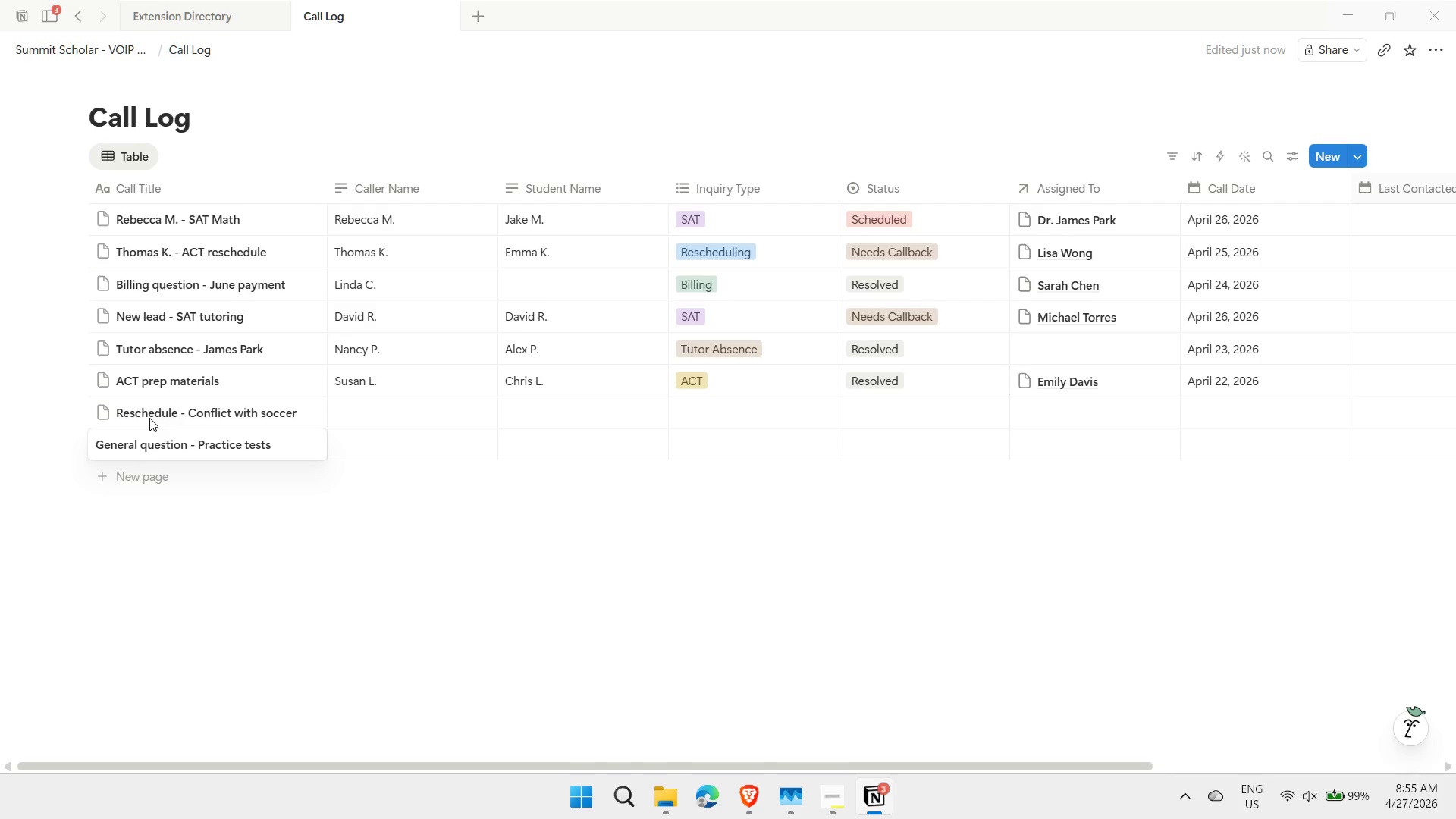 
hold_key(key=T, duration=2.7)
 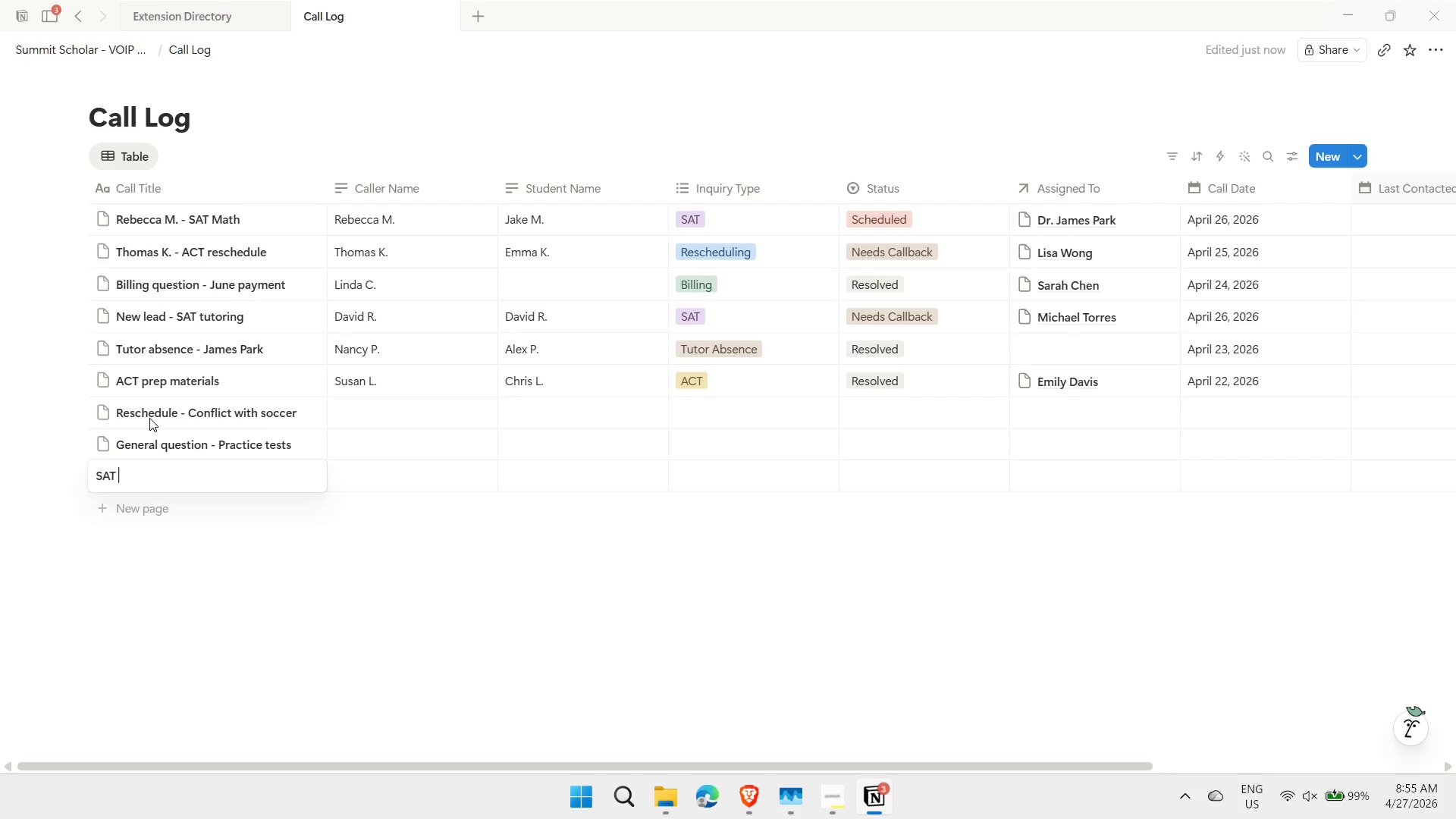 
key(Shift+Enter)
 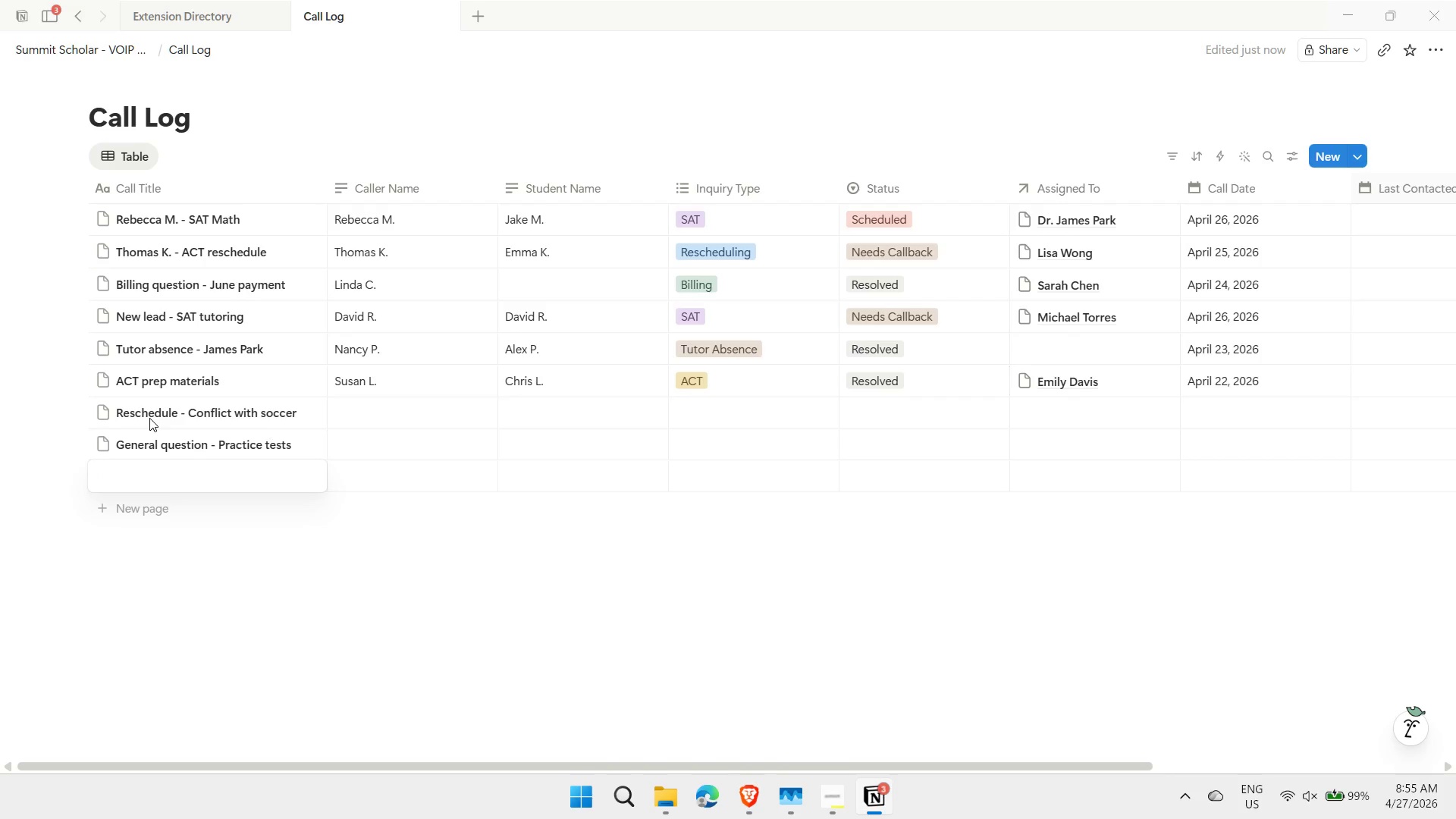 
type(SA score review)
 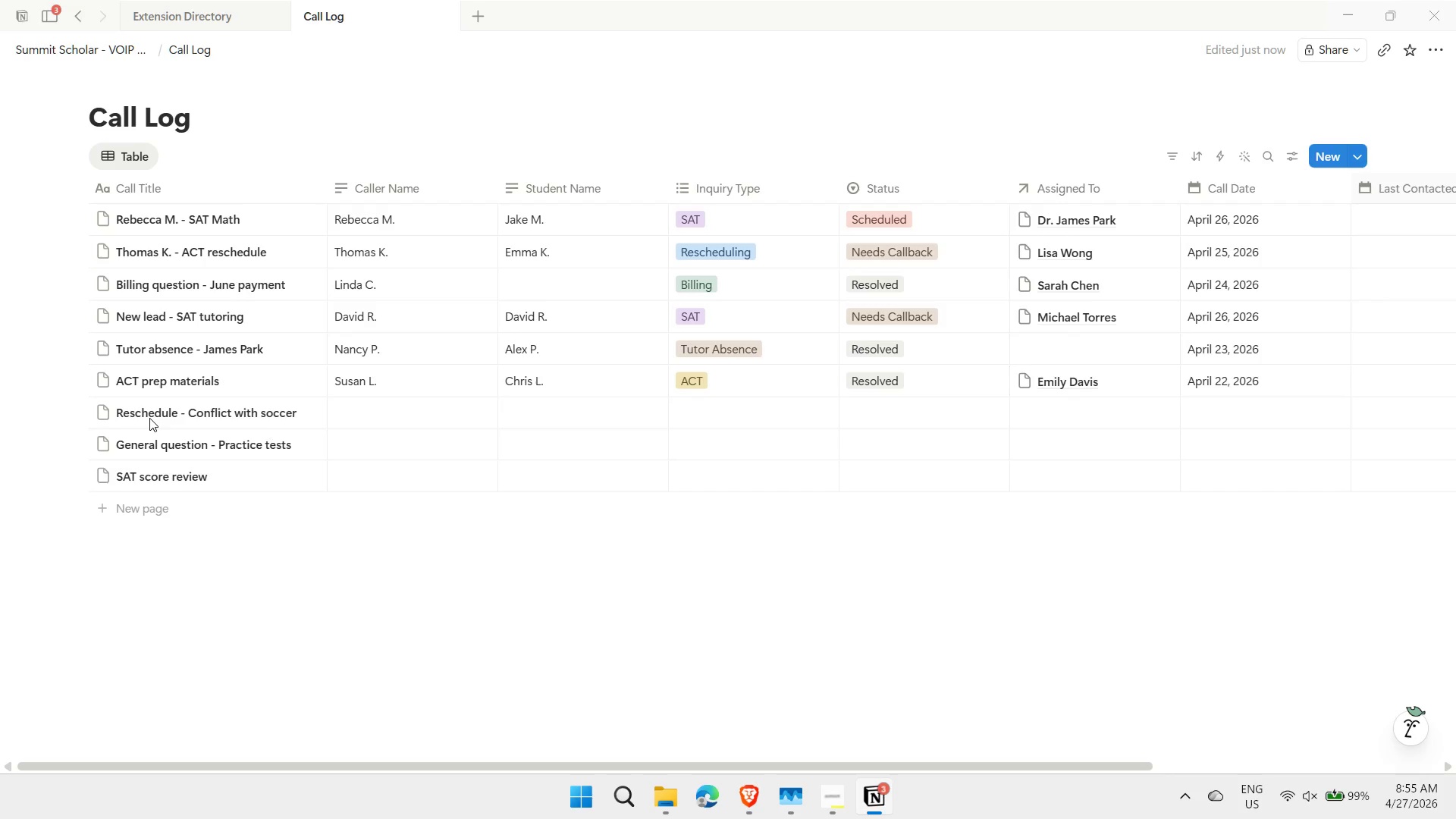 
key(Shift+Enter)
 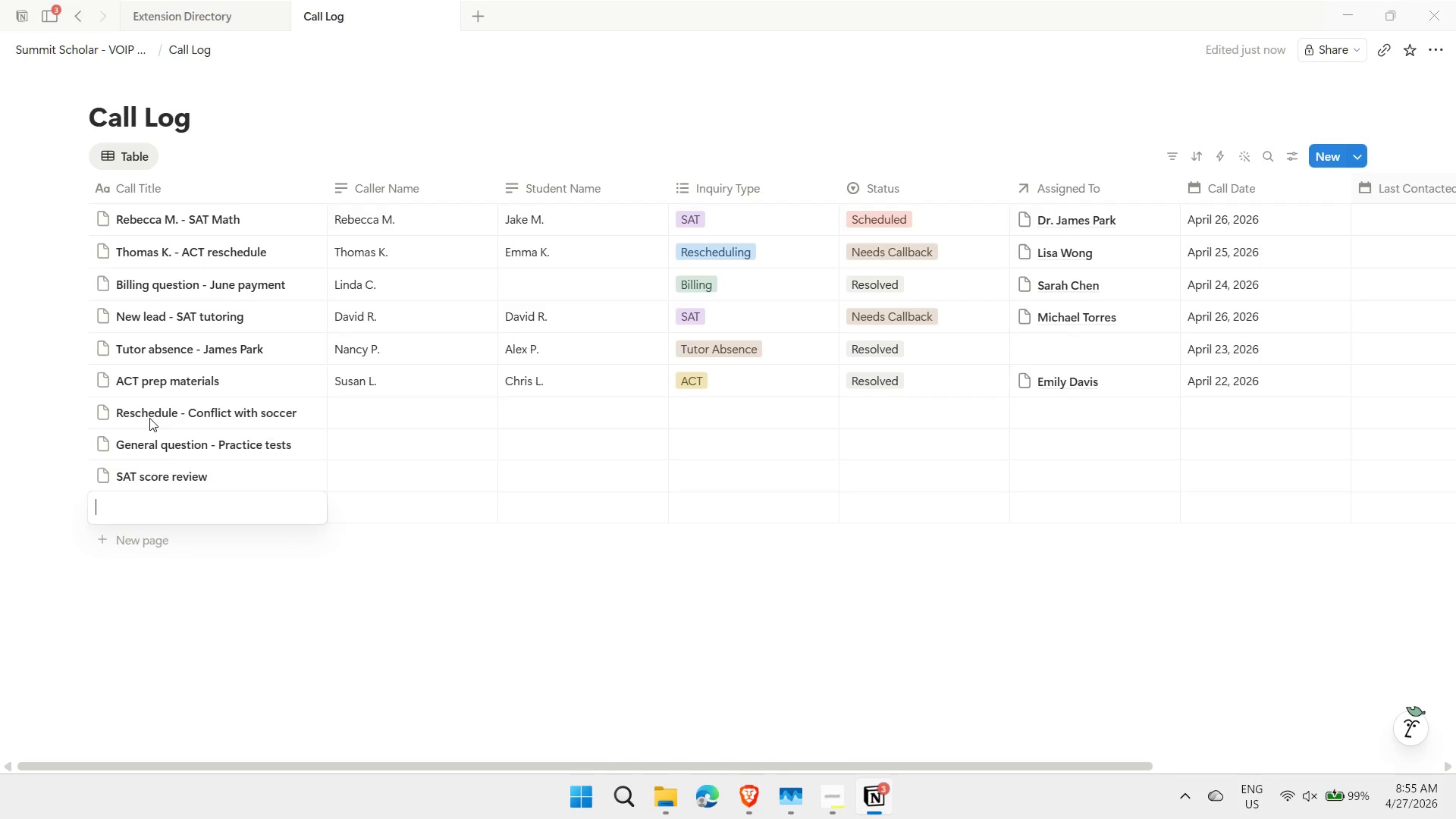 
type(Billing - scholarship applied?)
 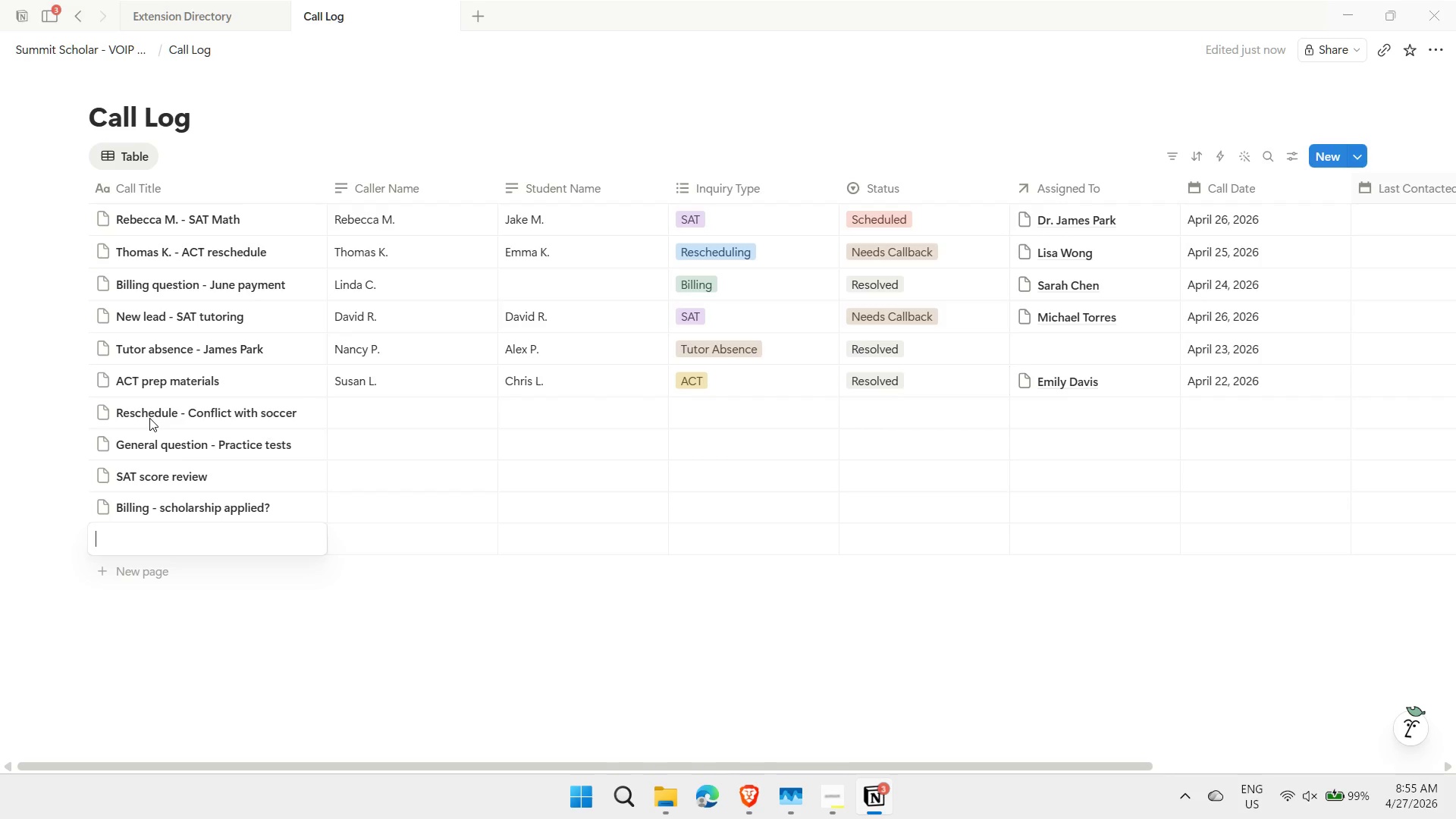 
 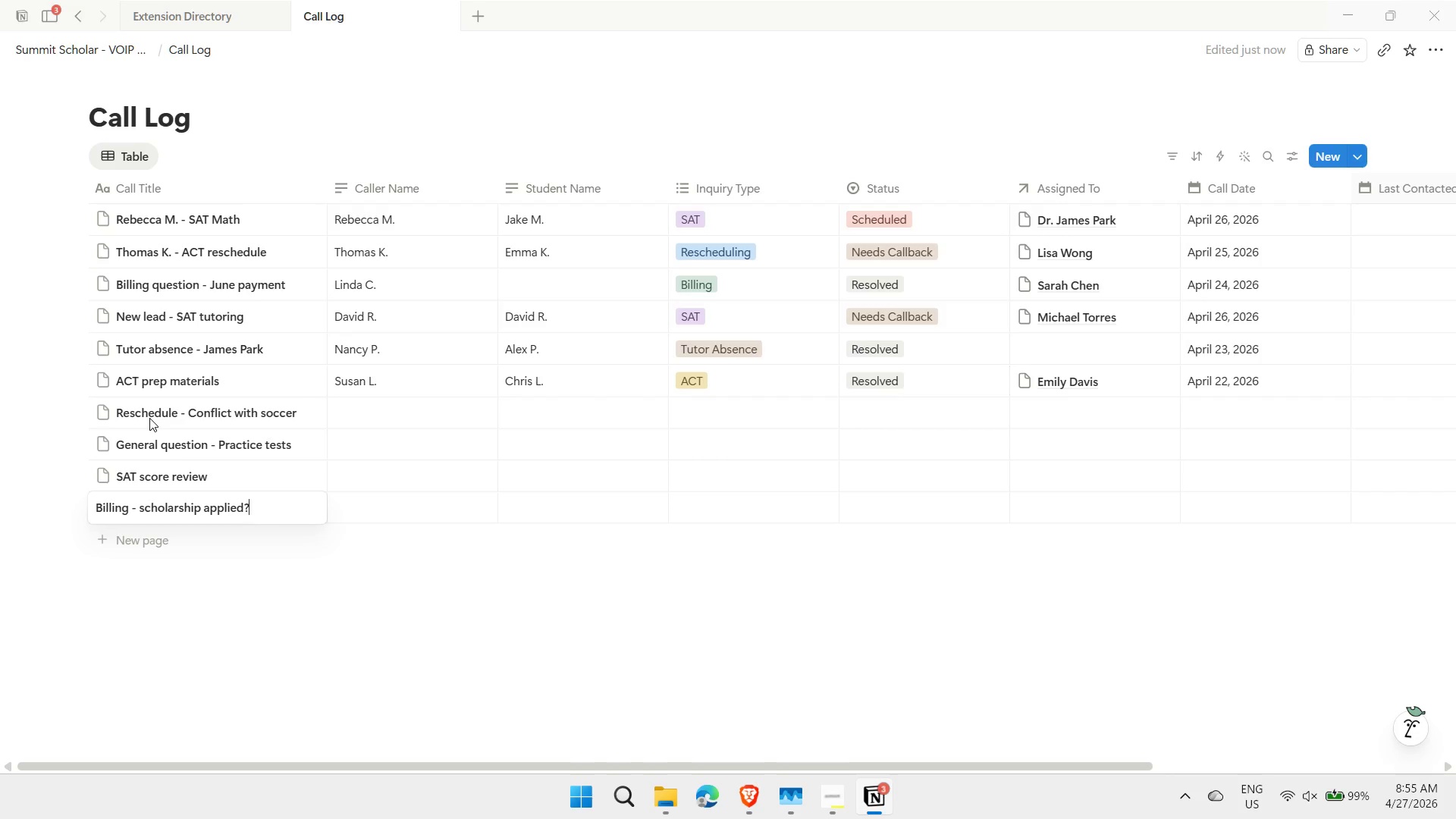 
key(Shift+Enter)
 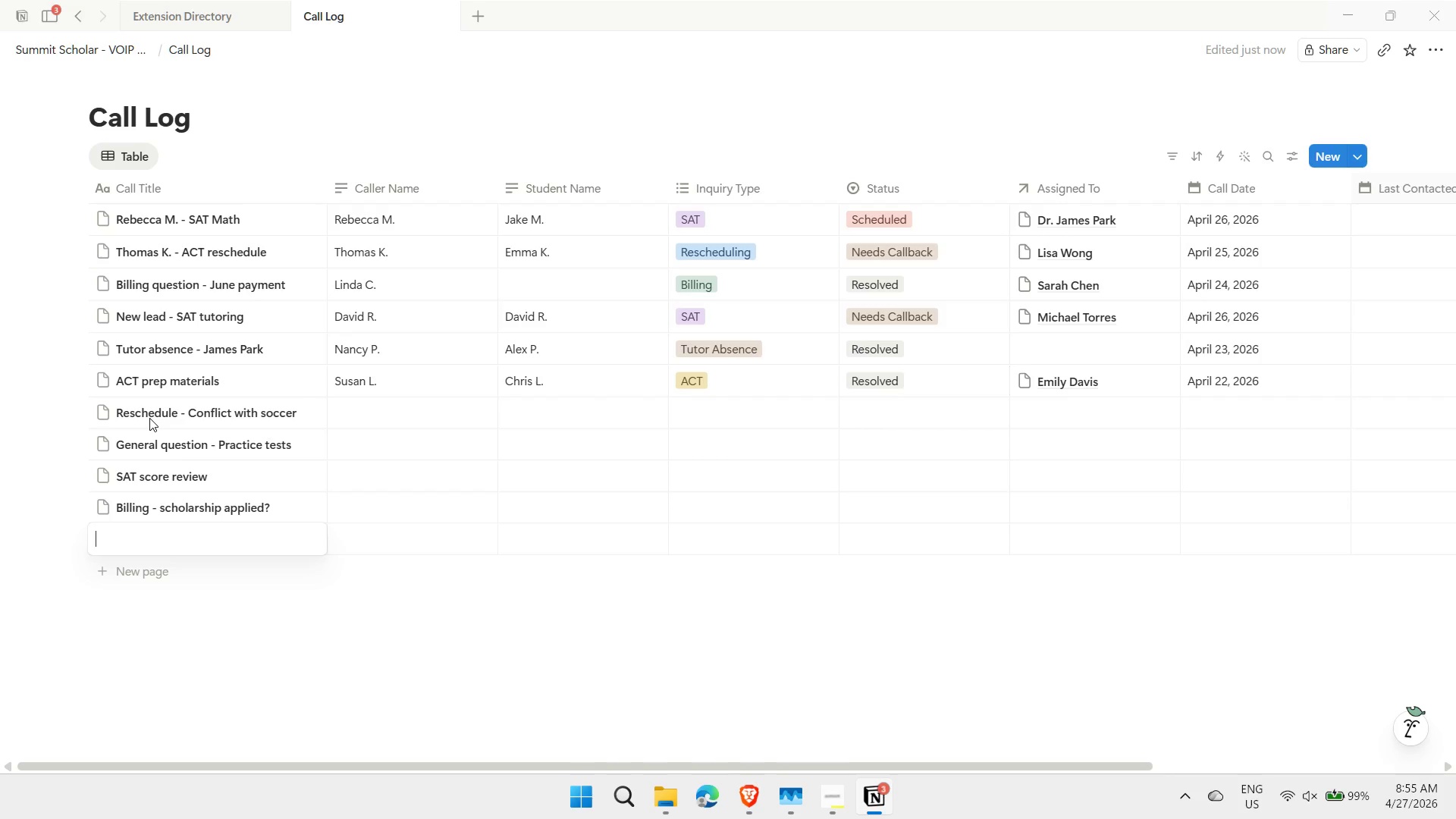 
type(New lead - )
 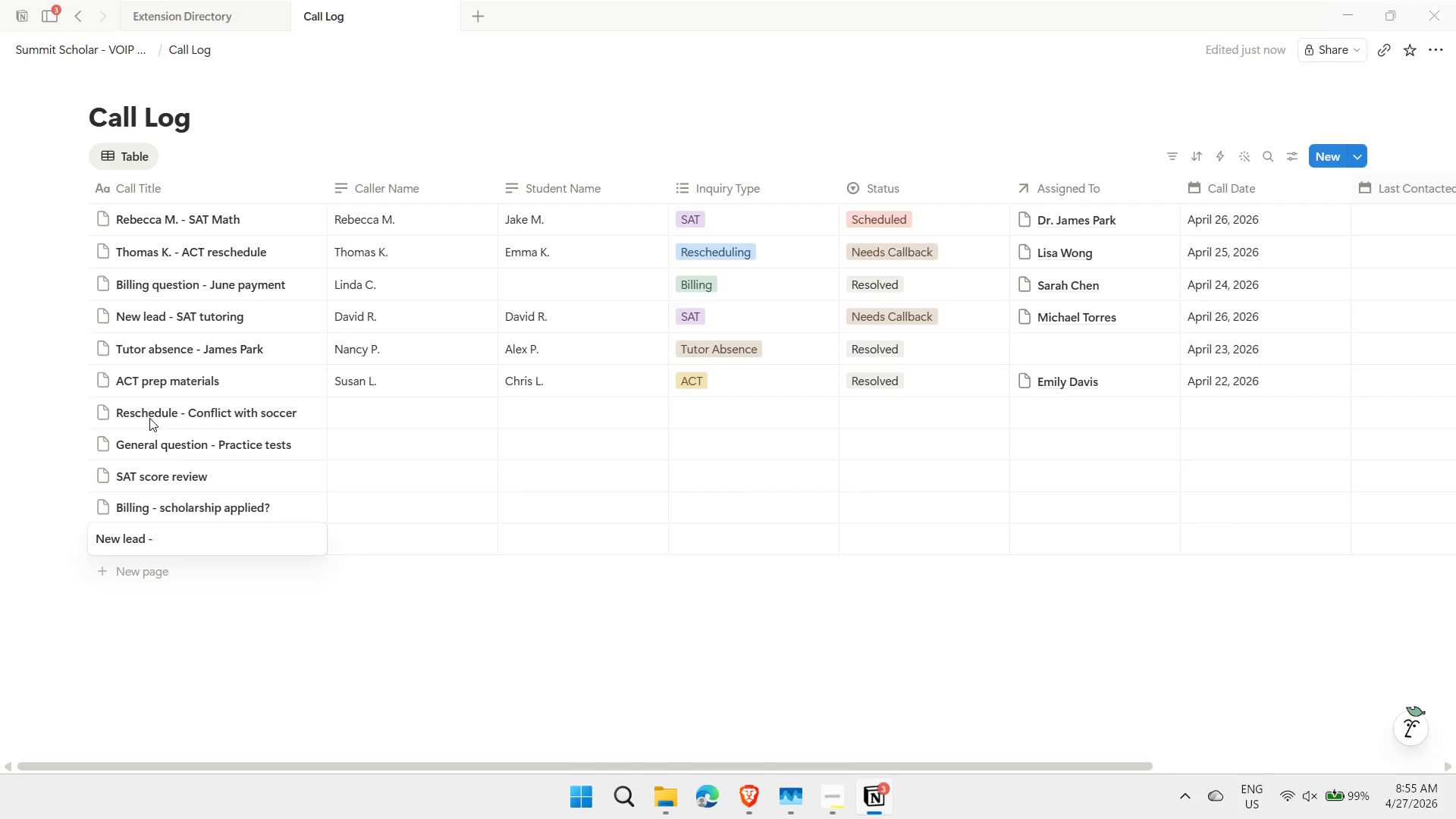 
type(ACT small group)
 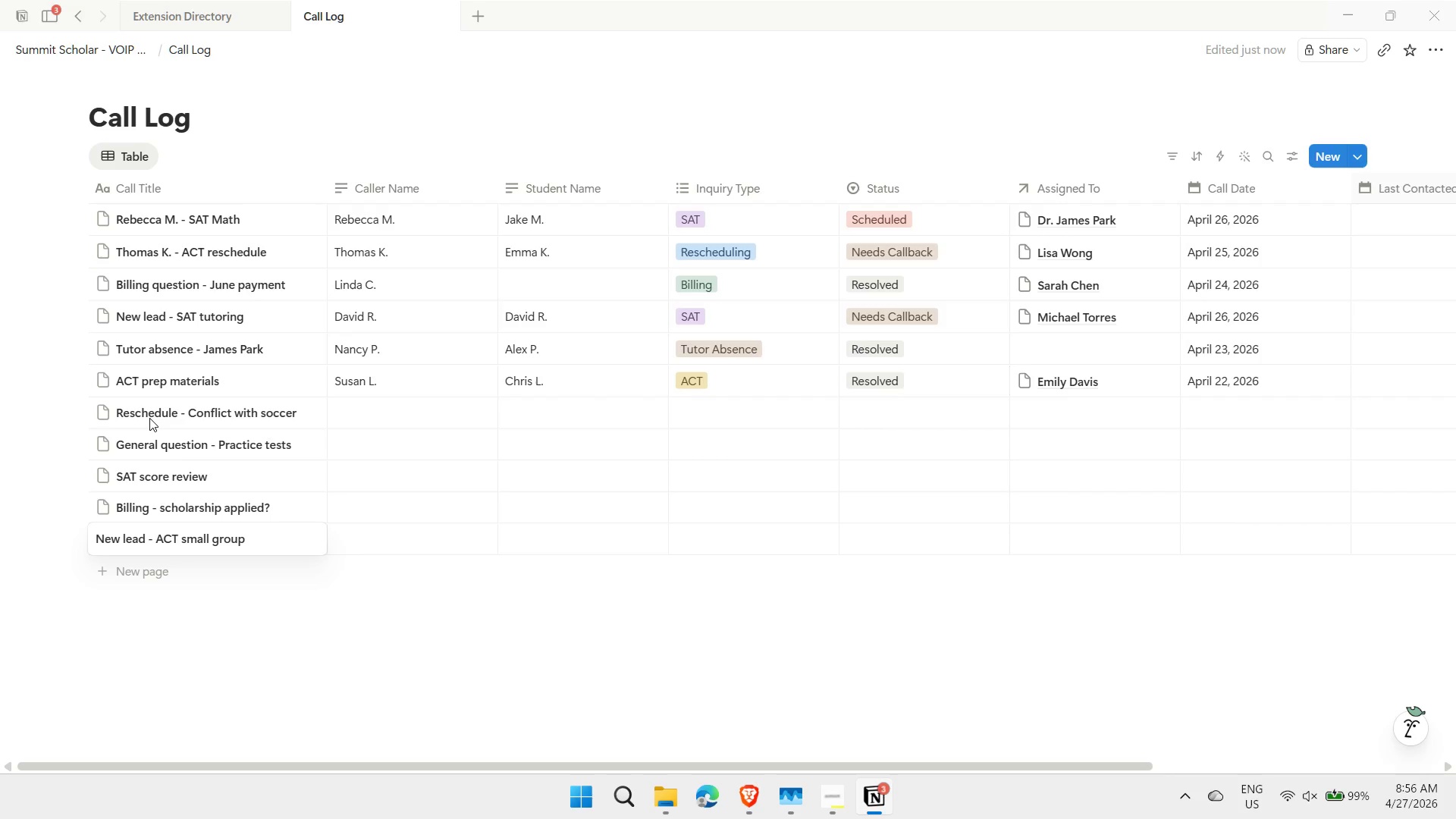 
key(Enter)
 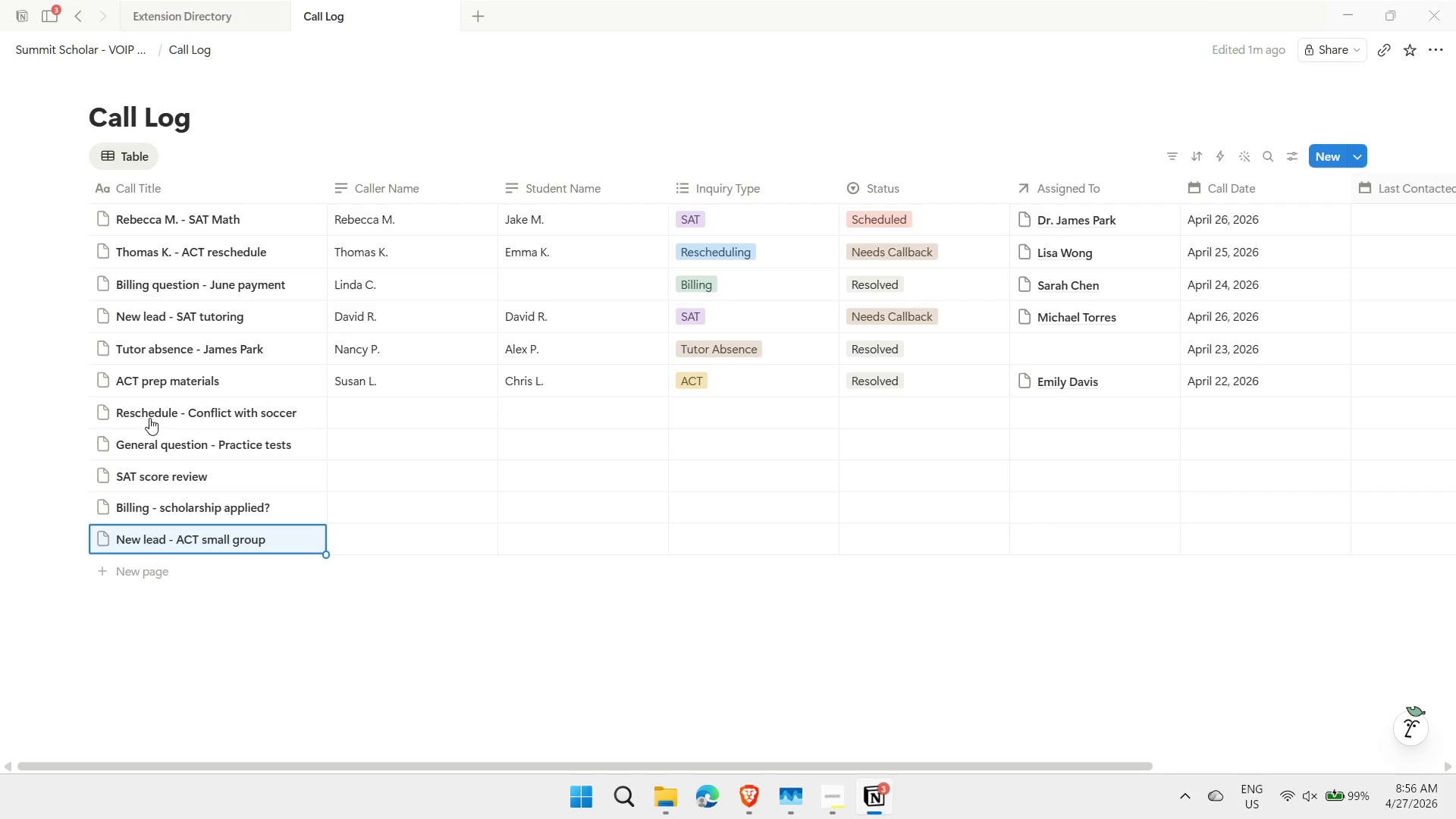 
wait(24.91)
 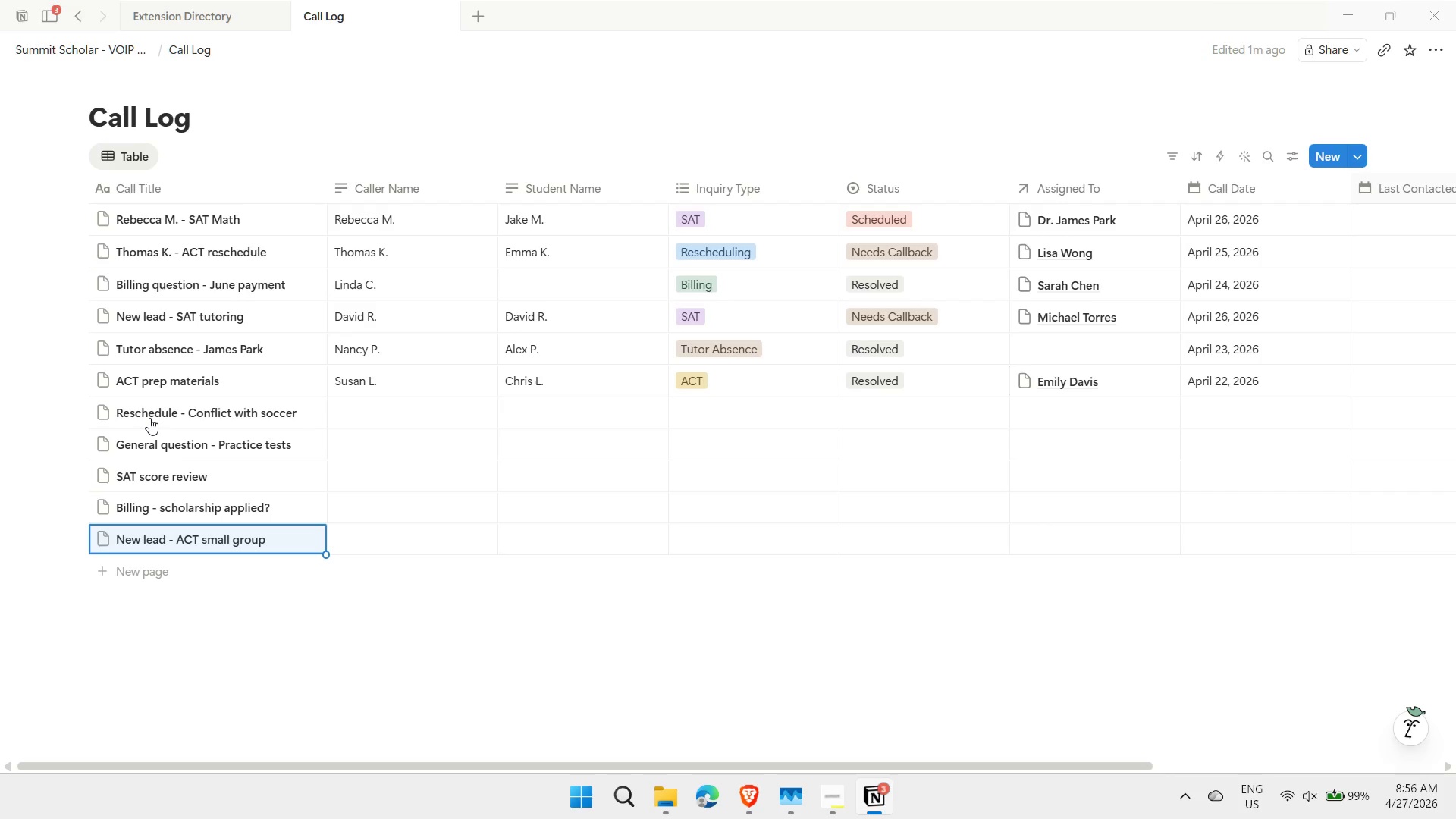 
key(Shift+ShiftLeft)
 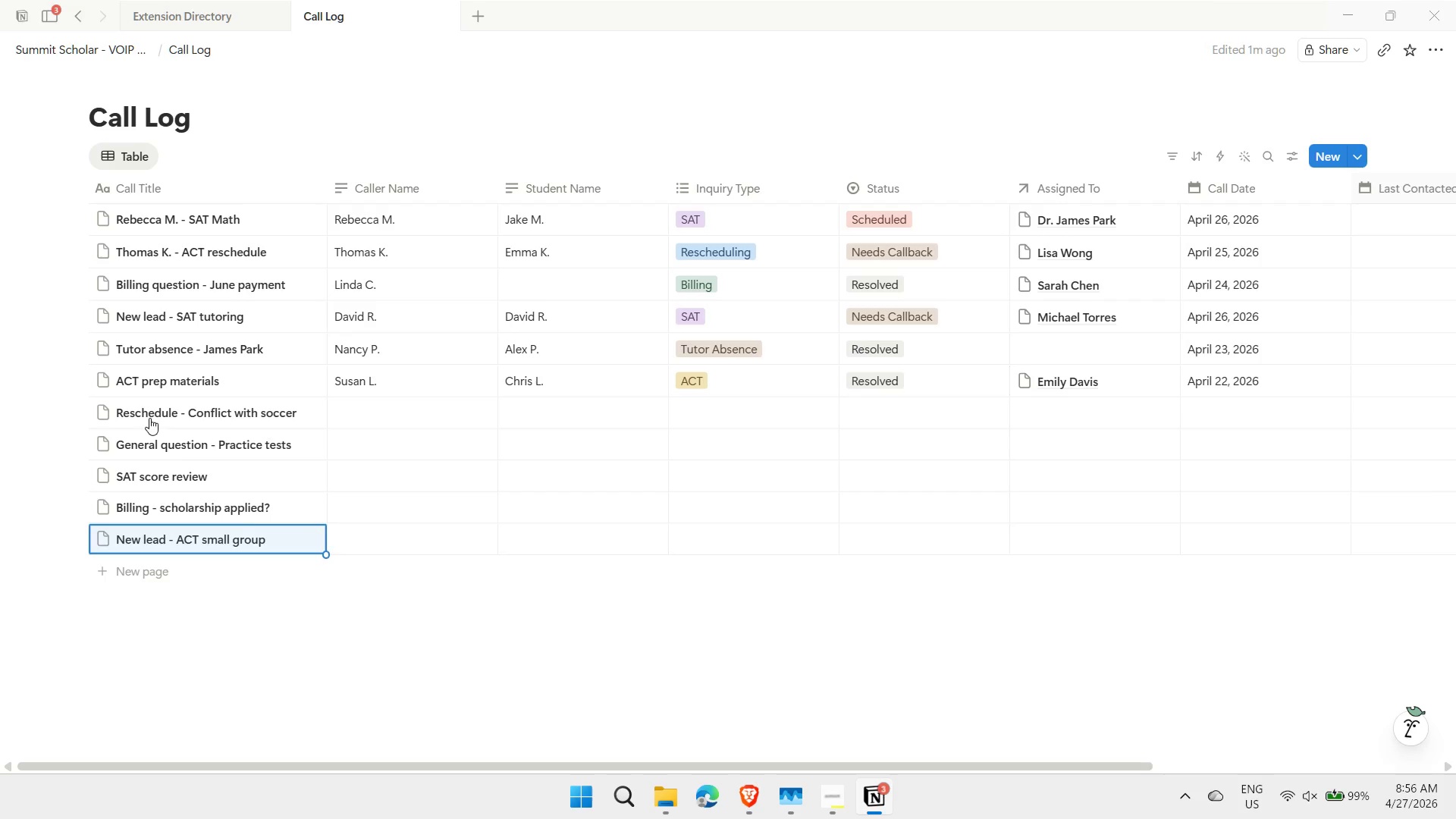 
key(Shift+Enter)
 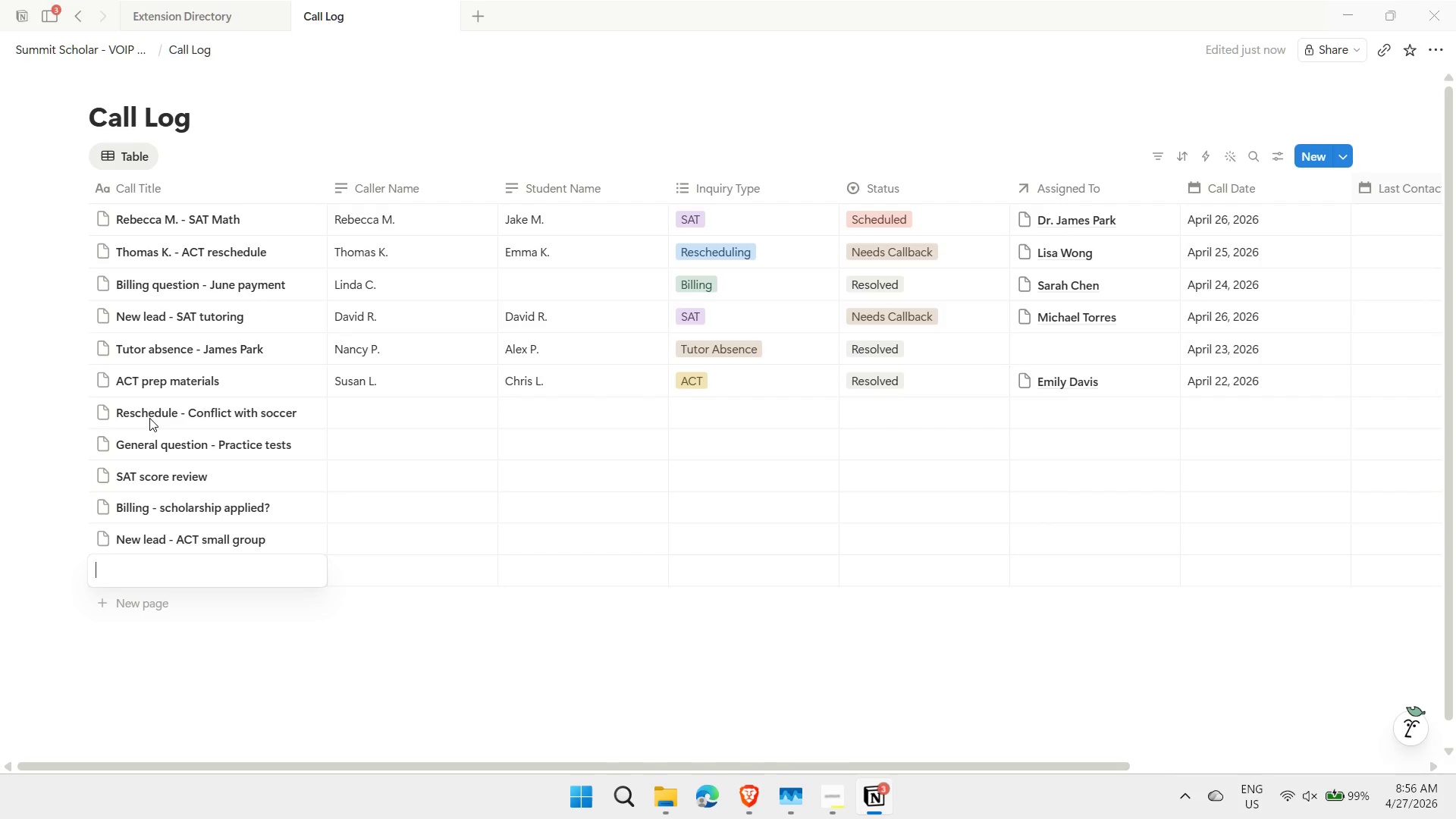 
type(Reschedule - sick this week)
 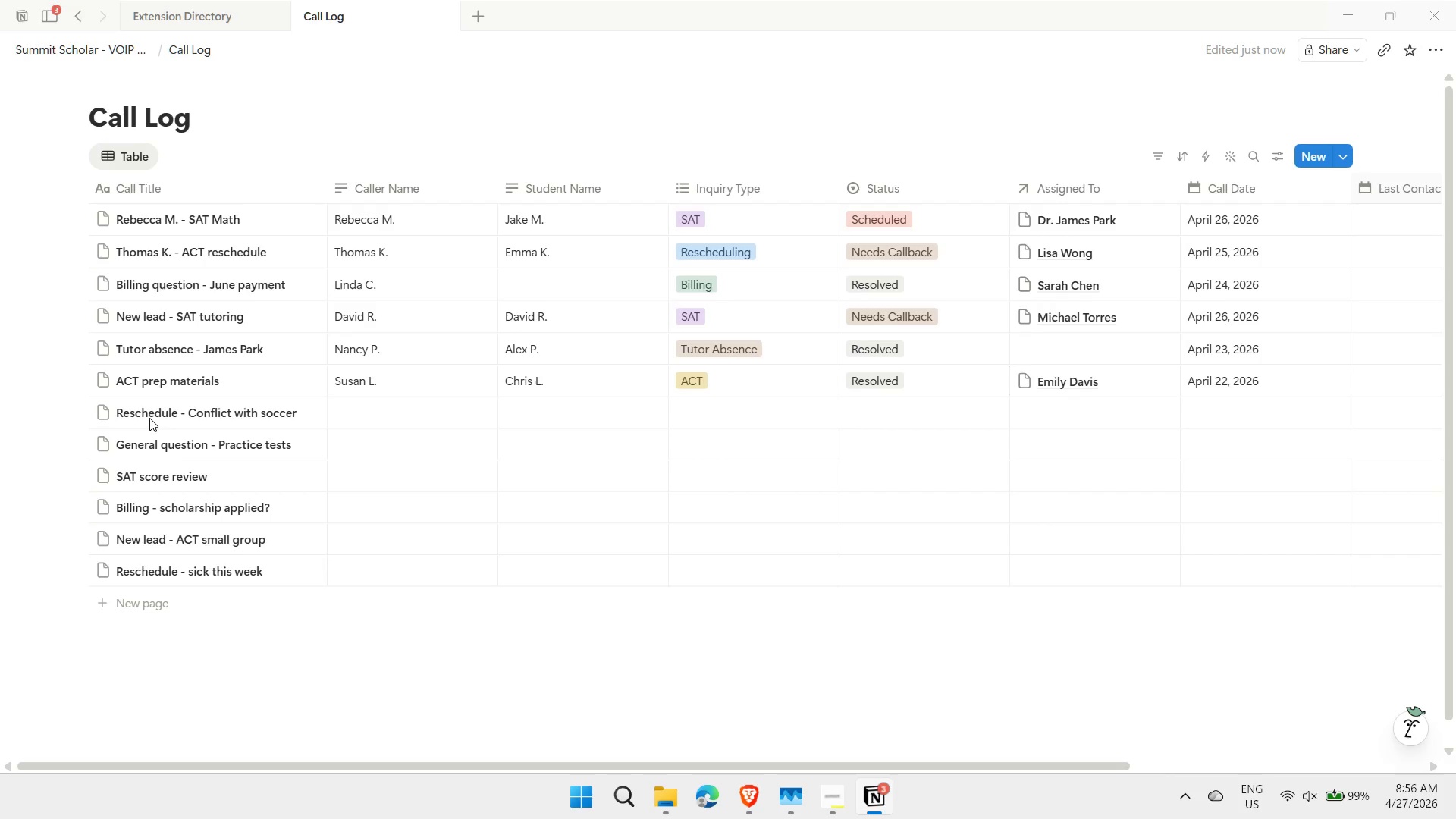 
key(Enter)
 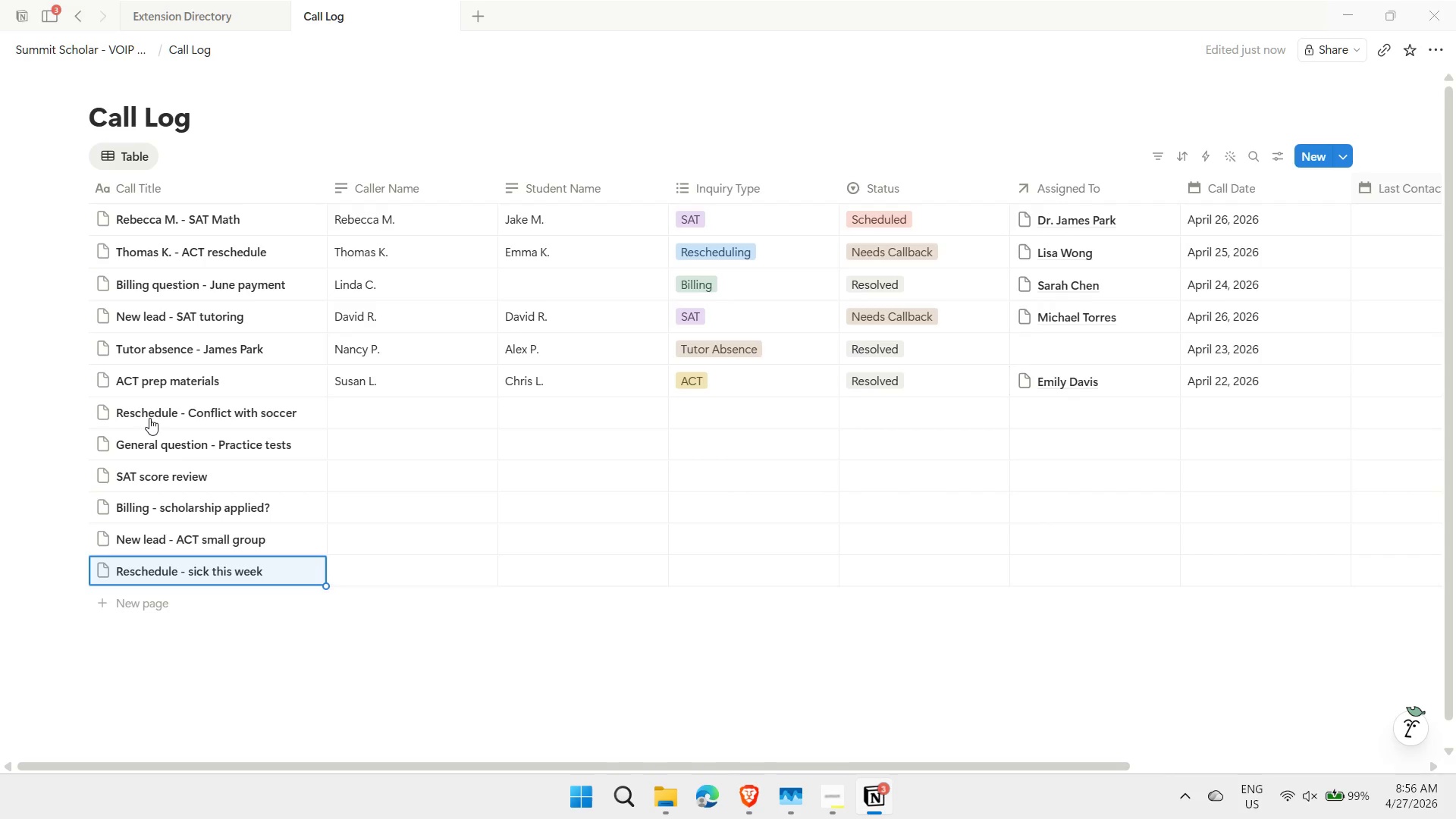 
key(Shift+ShiftLeft)
 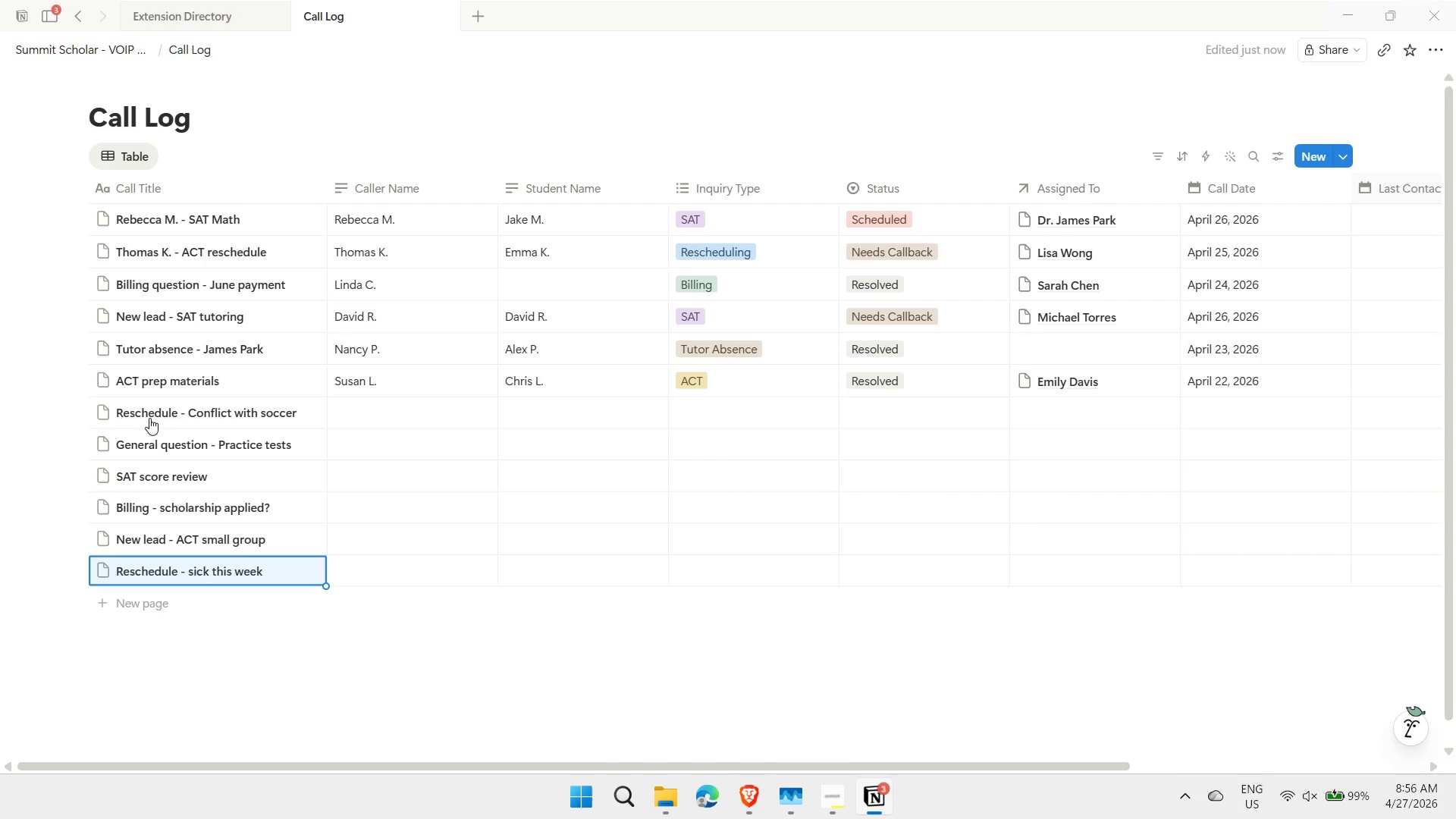 
key(Shift+Enter)
 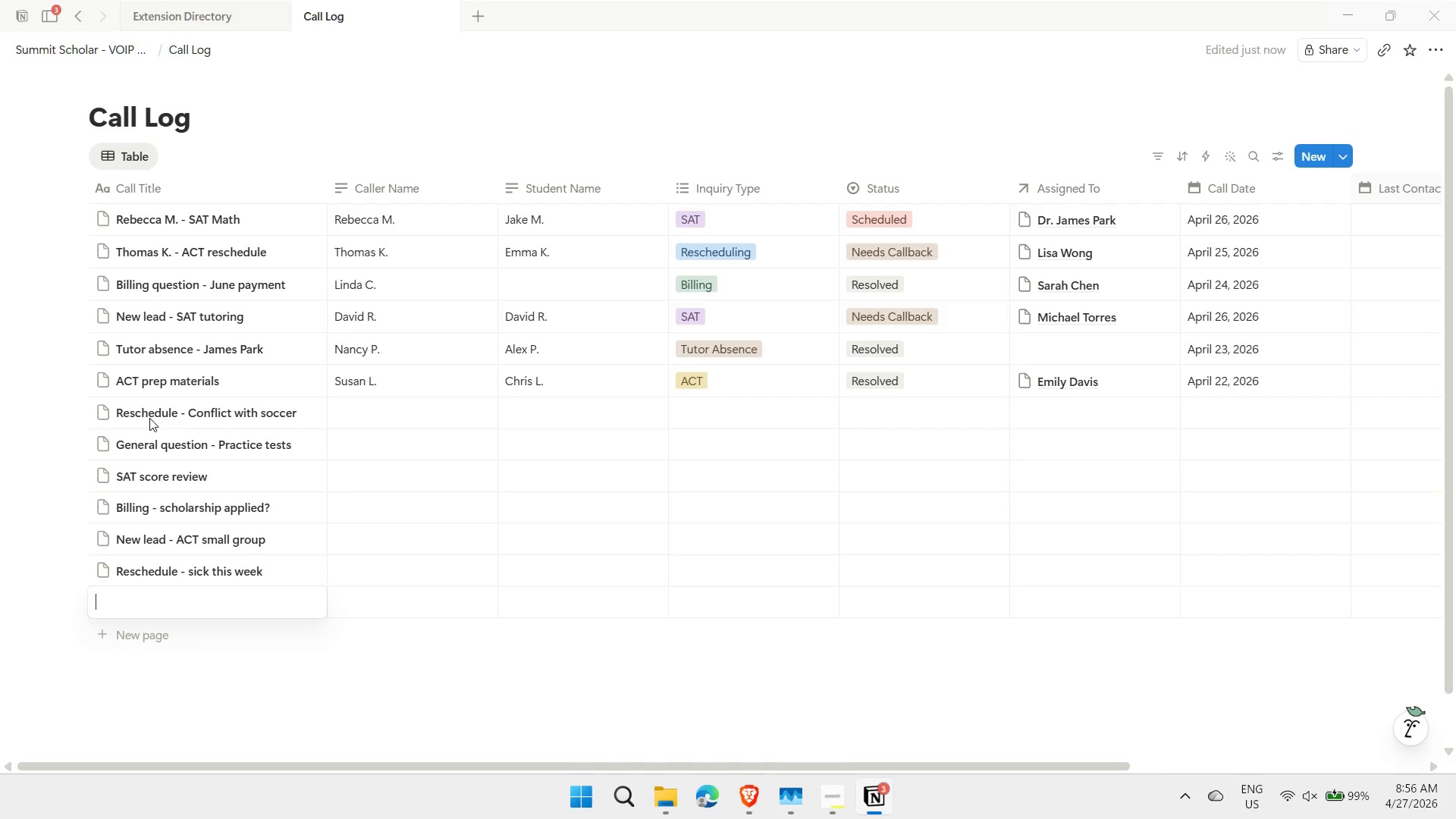 
type(Tutor absence - Lisa Wong)
 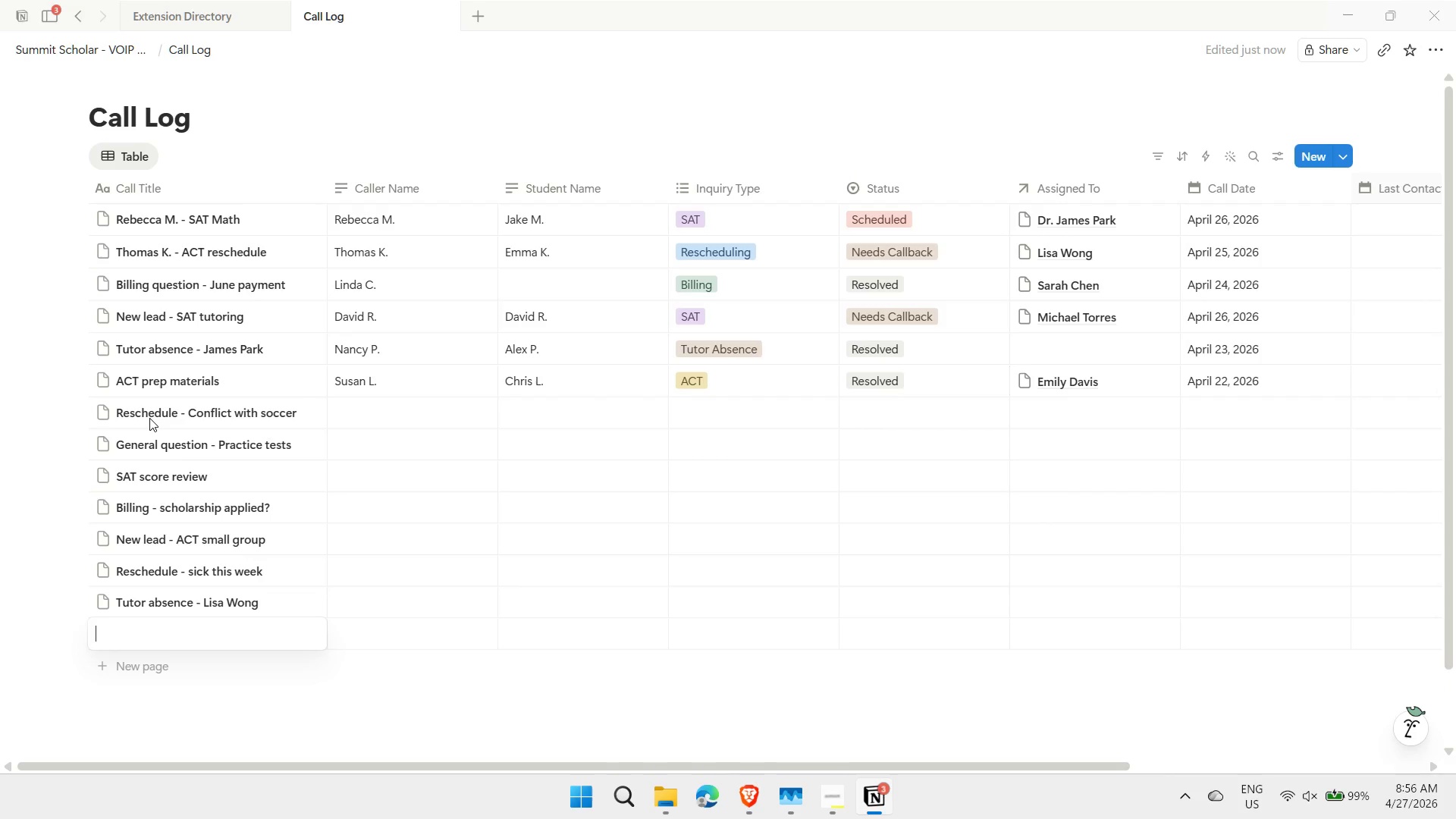 
 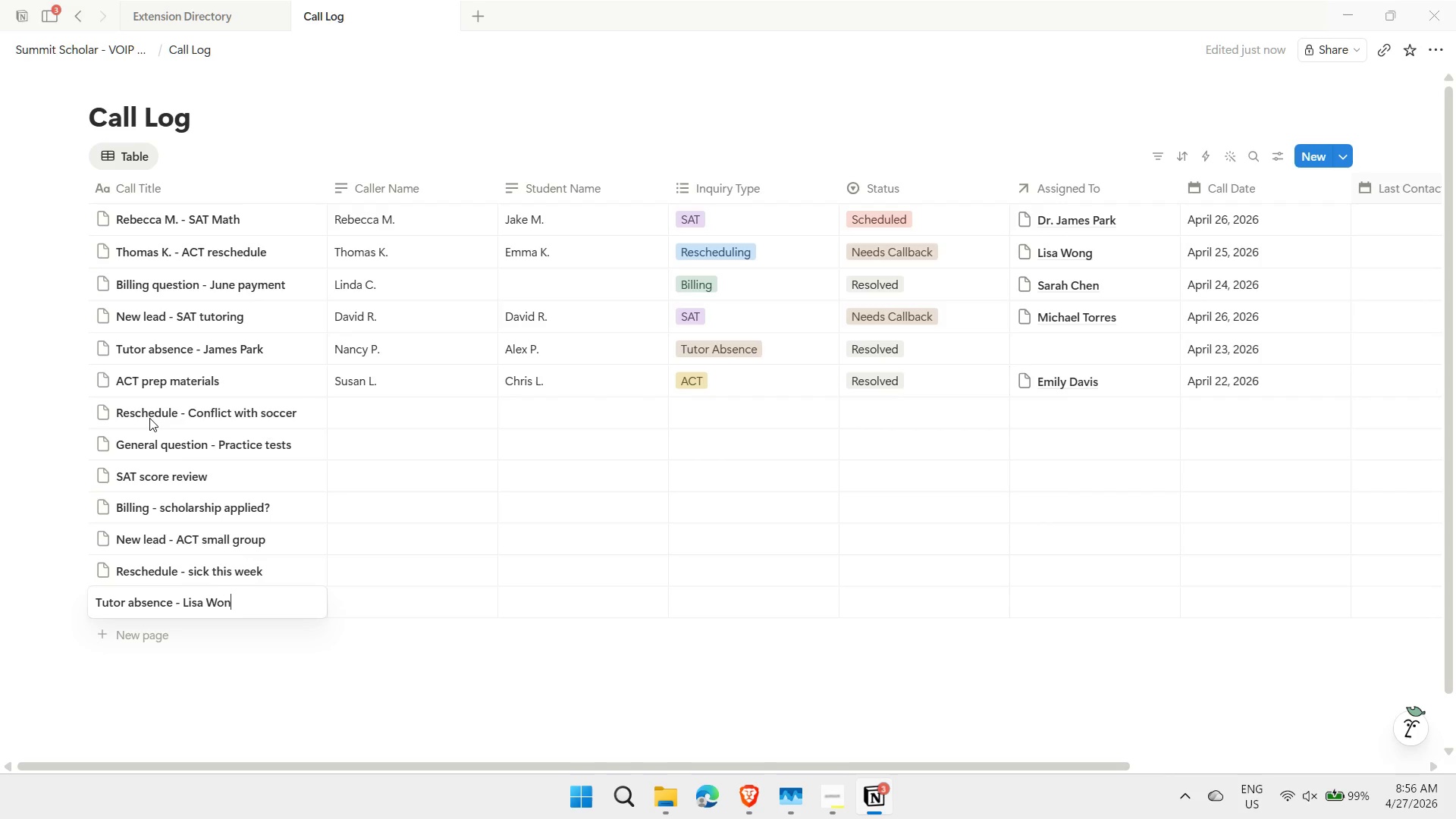 
key(Shift+Enter)
 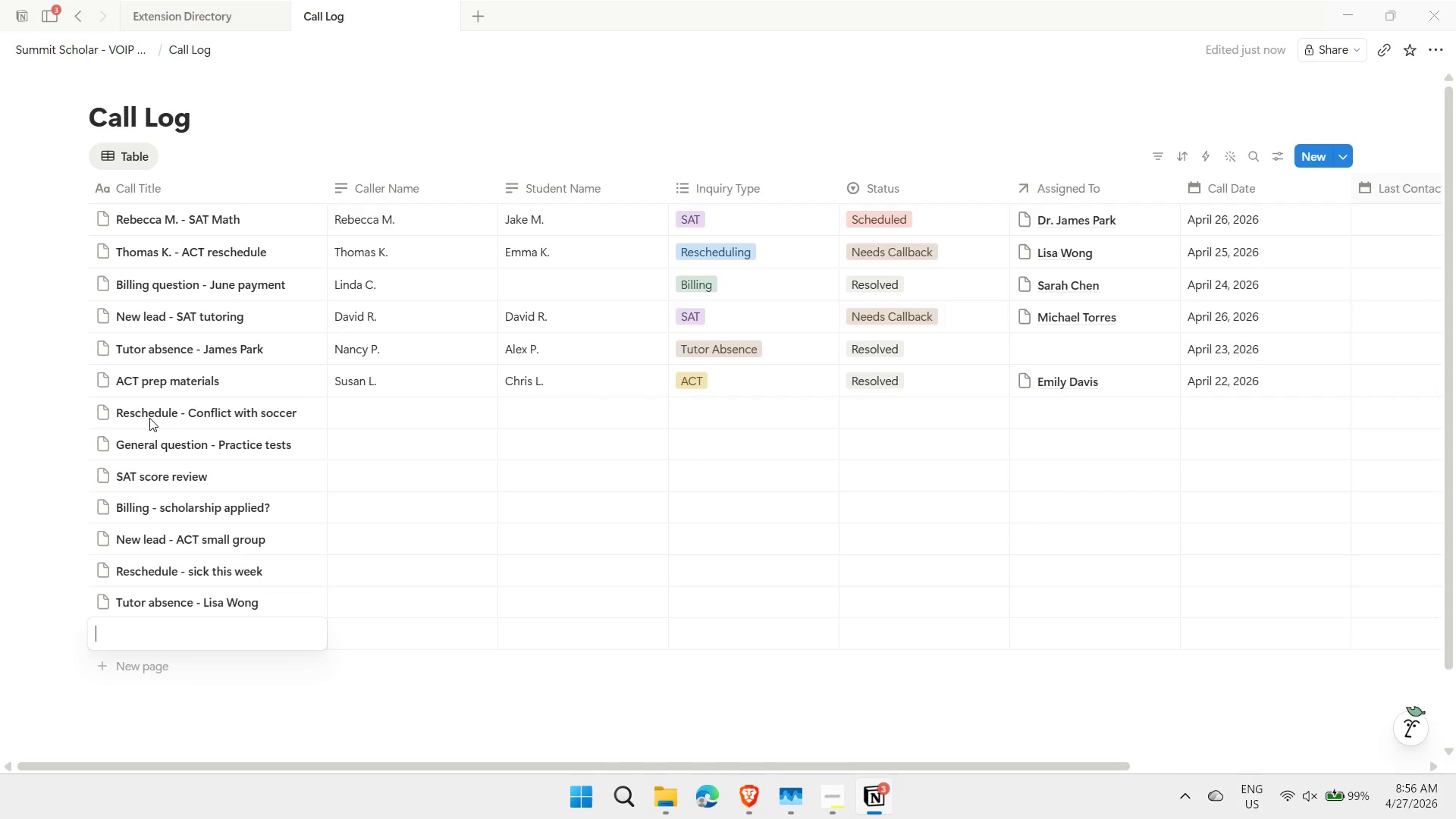 
wait(10.39)
 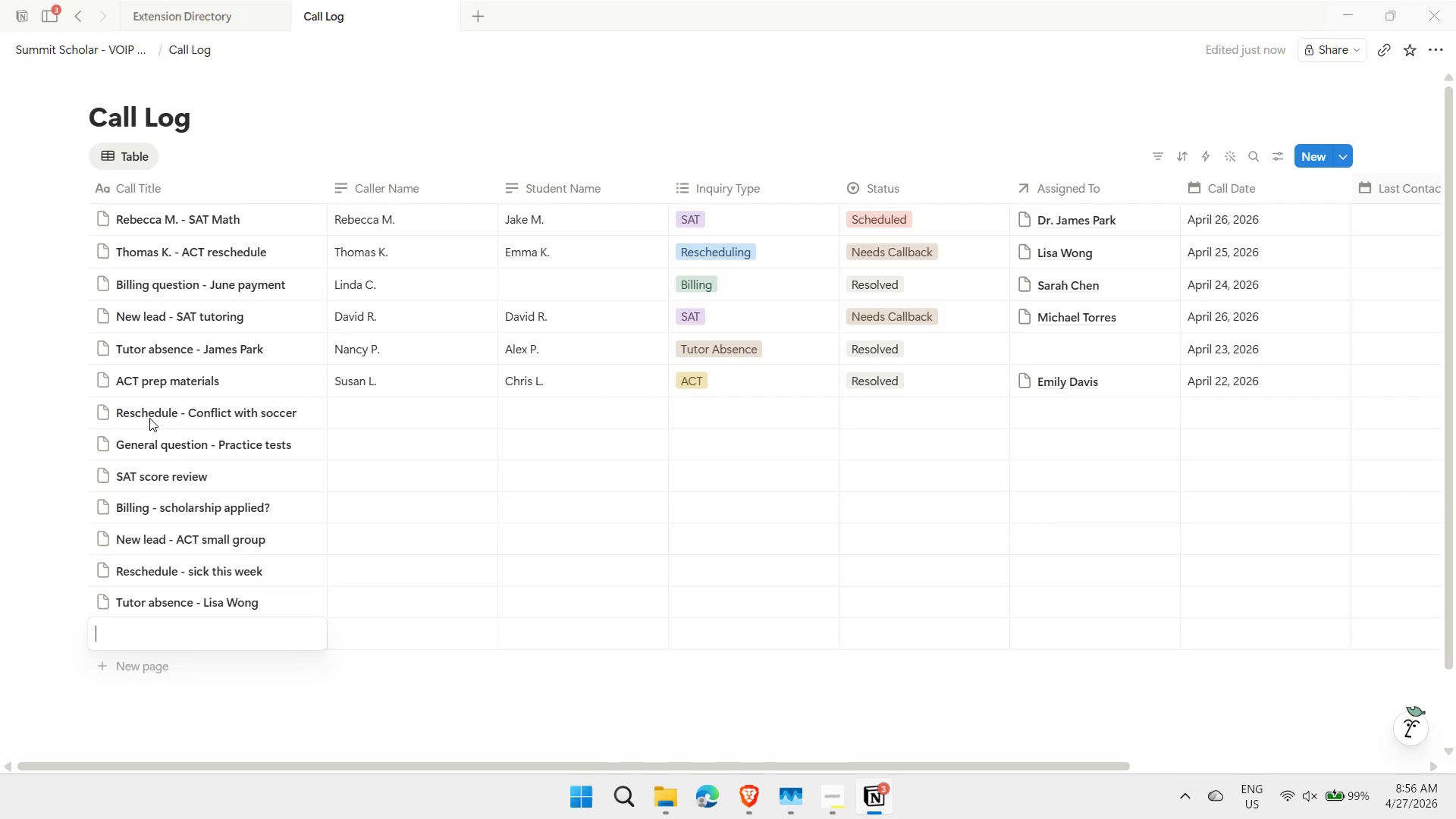 
type(SAT STRA)
key(Backspace)
key(Backspace)
key(Backspace)
type(trategy see)
key(Backspace)
type(ssion follow-up)
 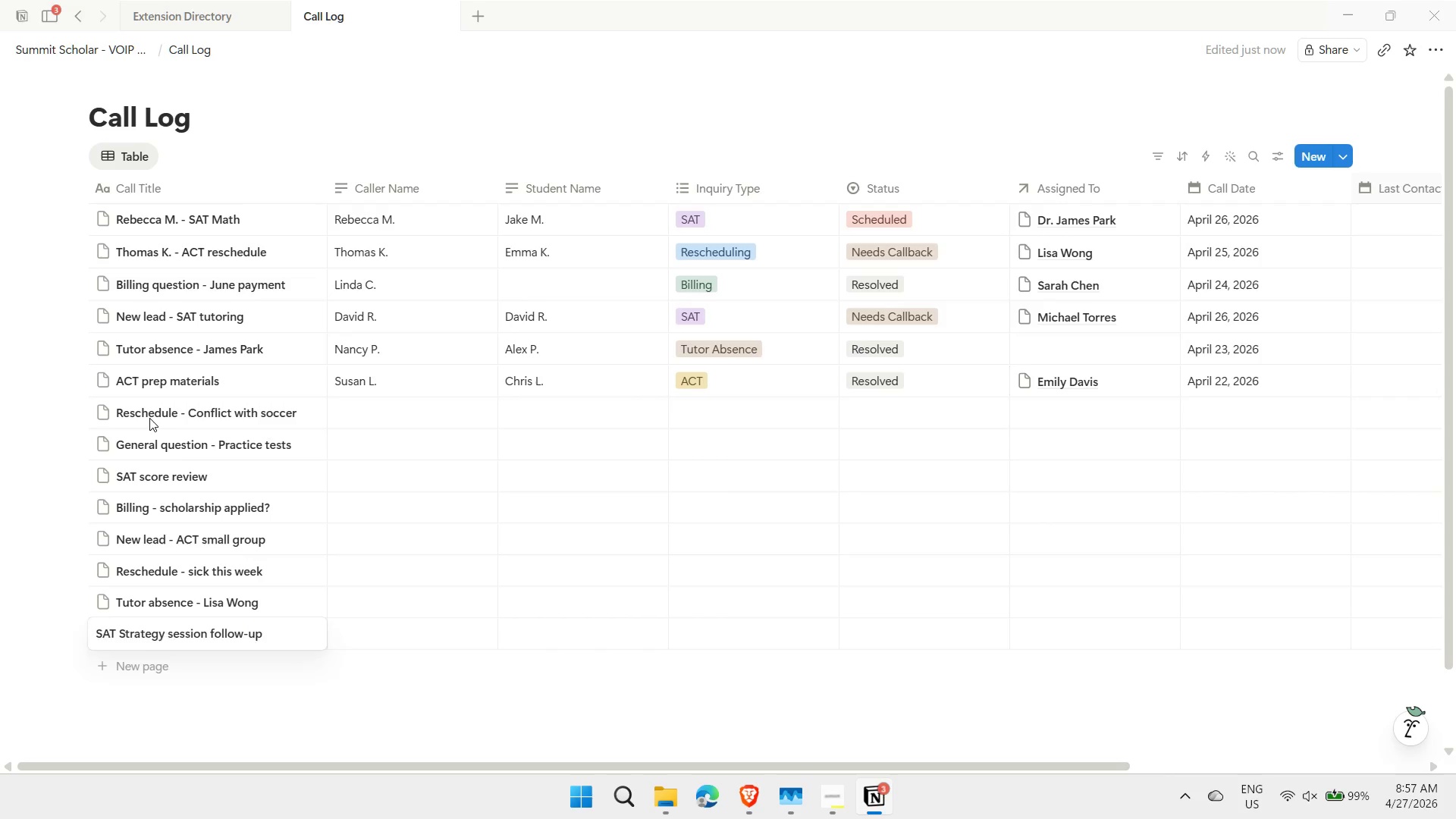 
key(Shift+Enter)
 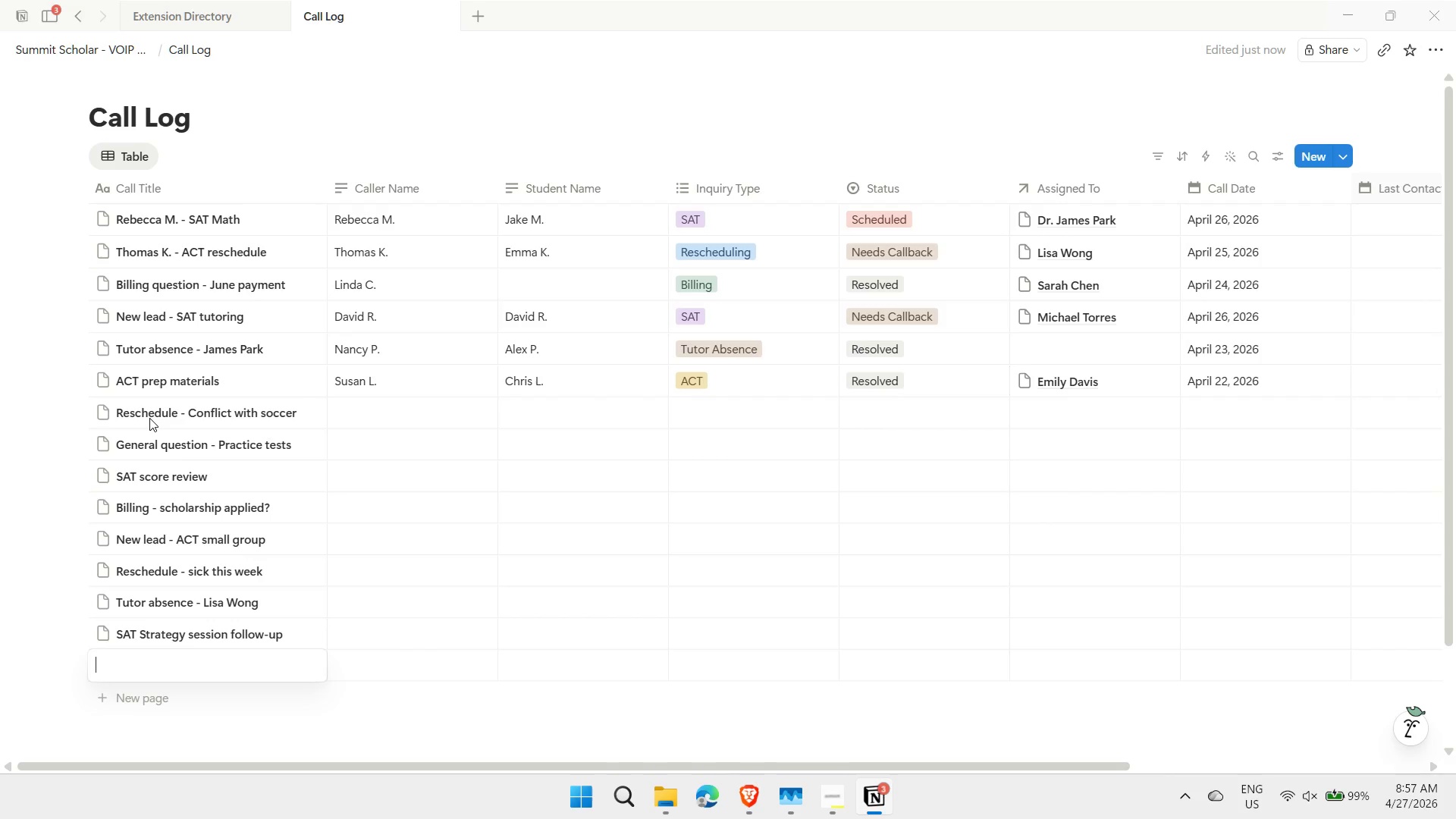 
type(Billing - refund request)
 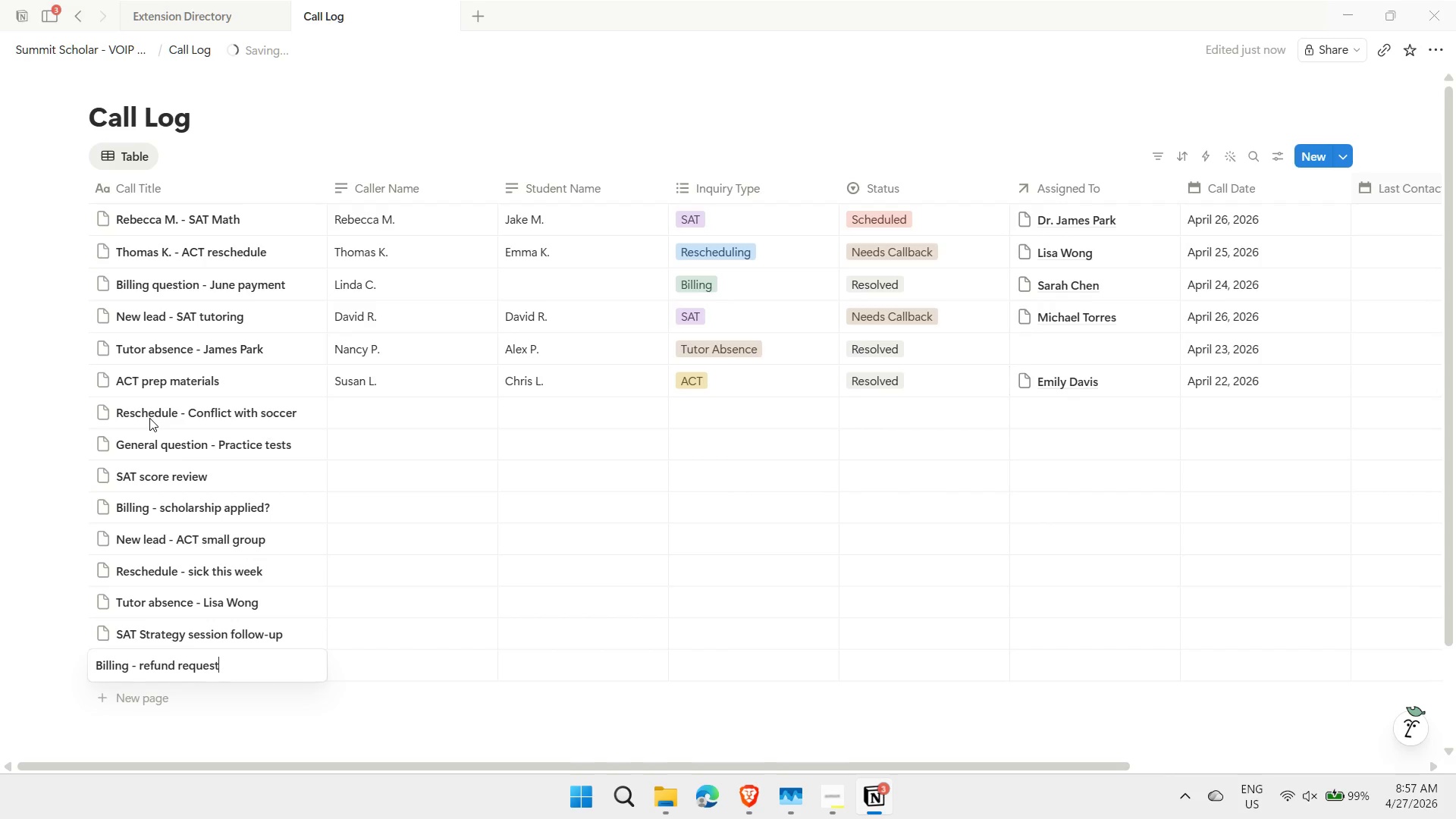 
key(Enter)
 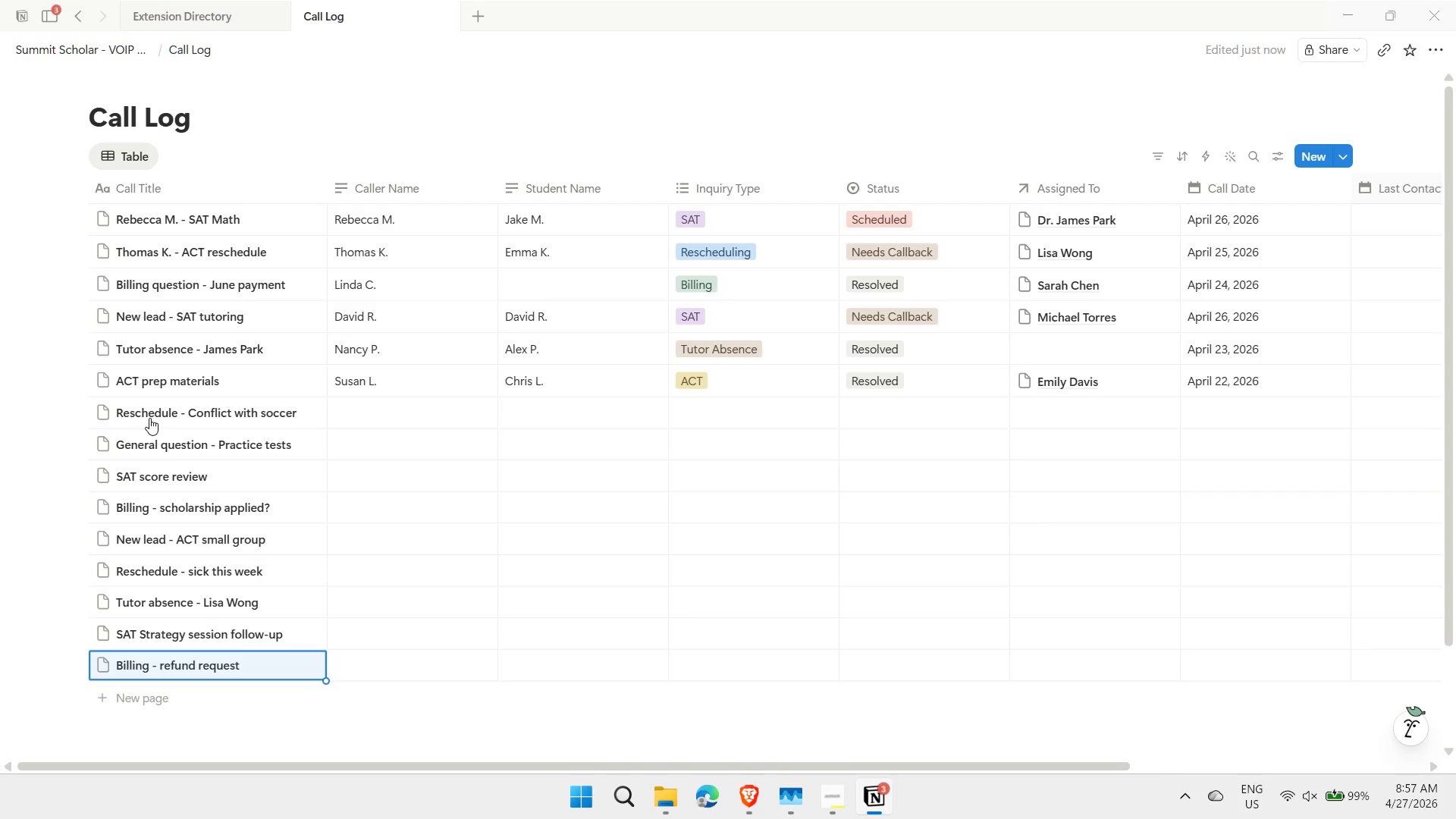 
wait(23.7)
 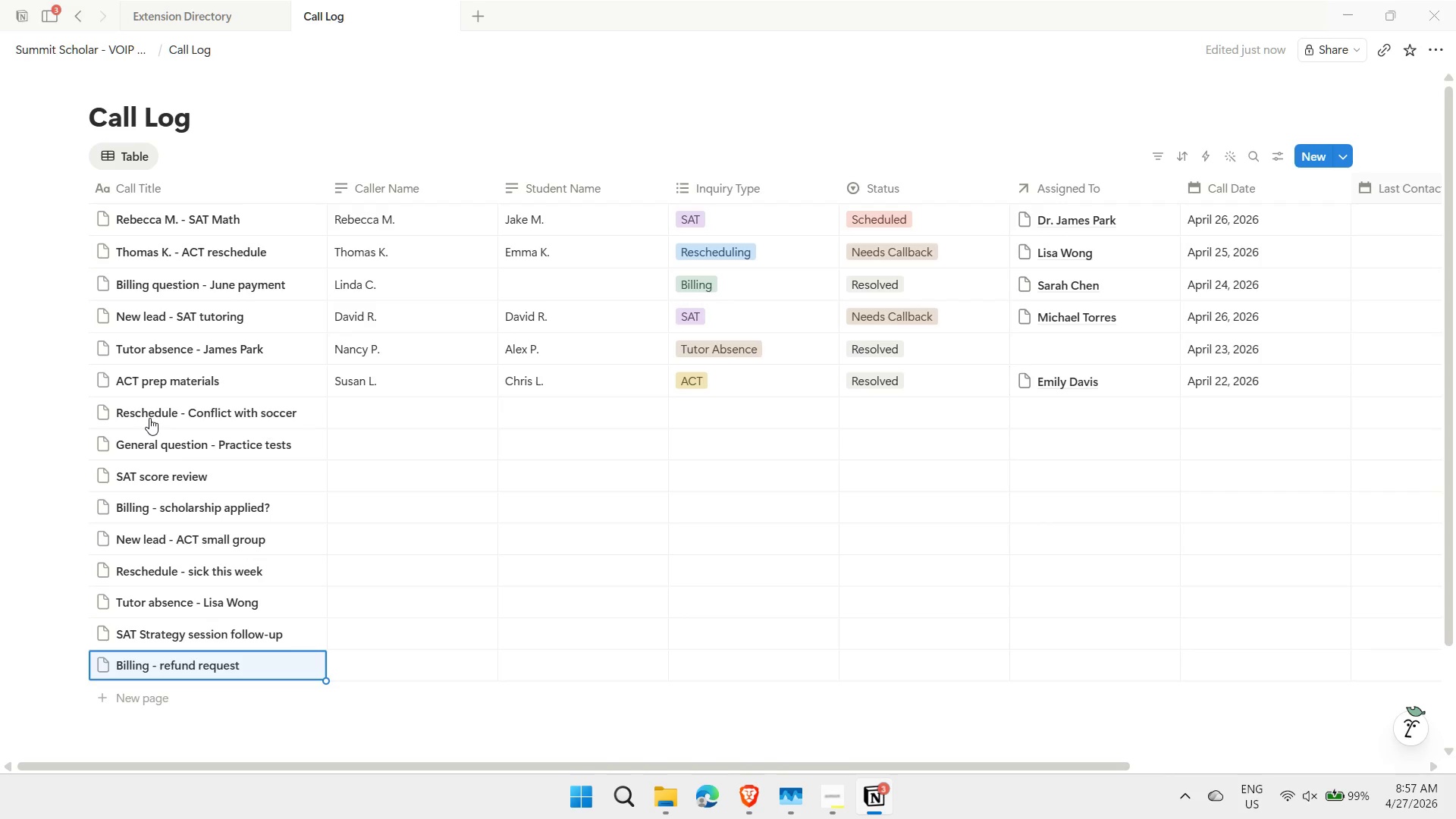 
key(ArrowRight)
 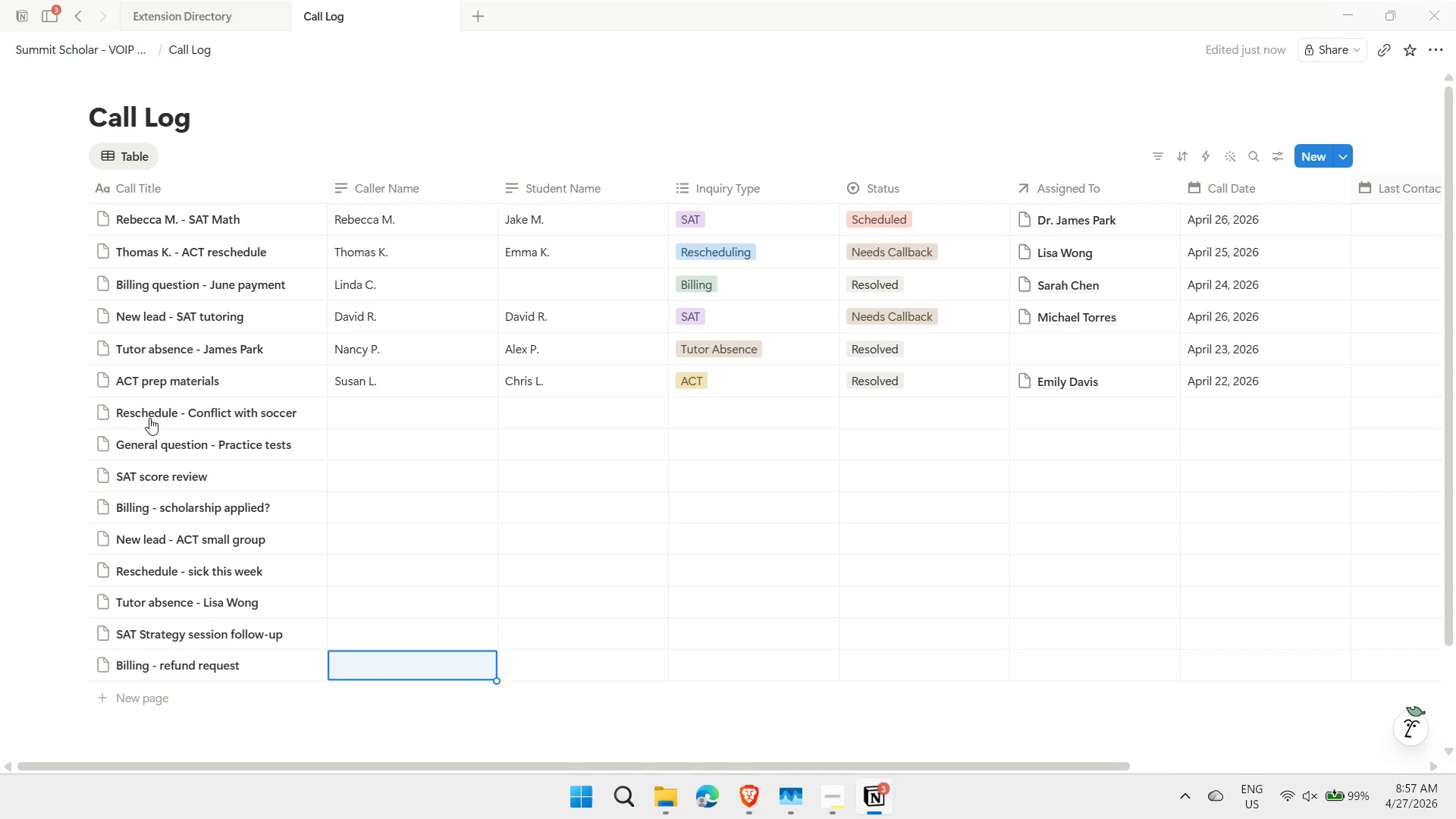 
key(ArrowUp)
 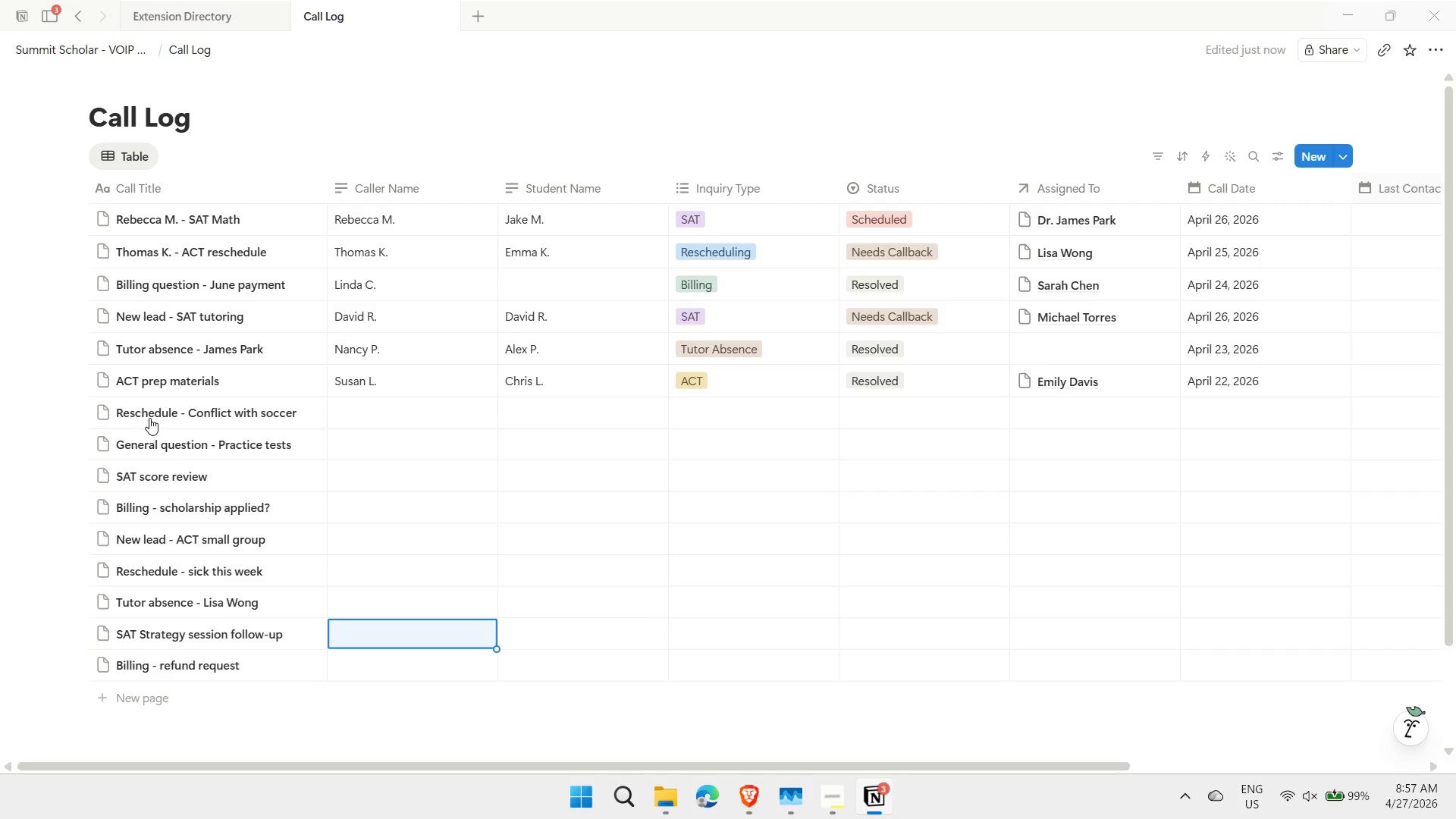 
key(ArrowUp)
 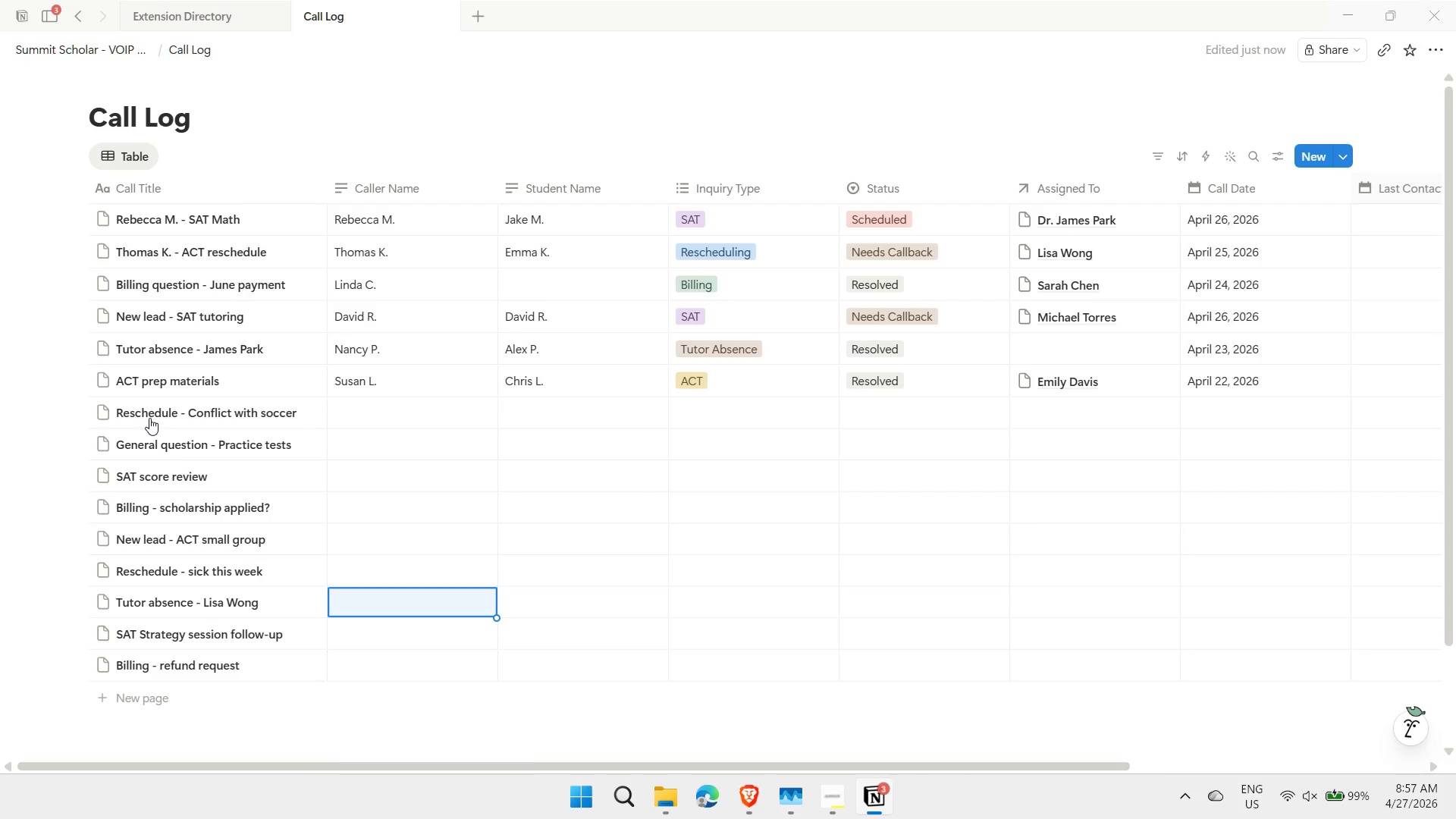 
key(ArrowUp)
 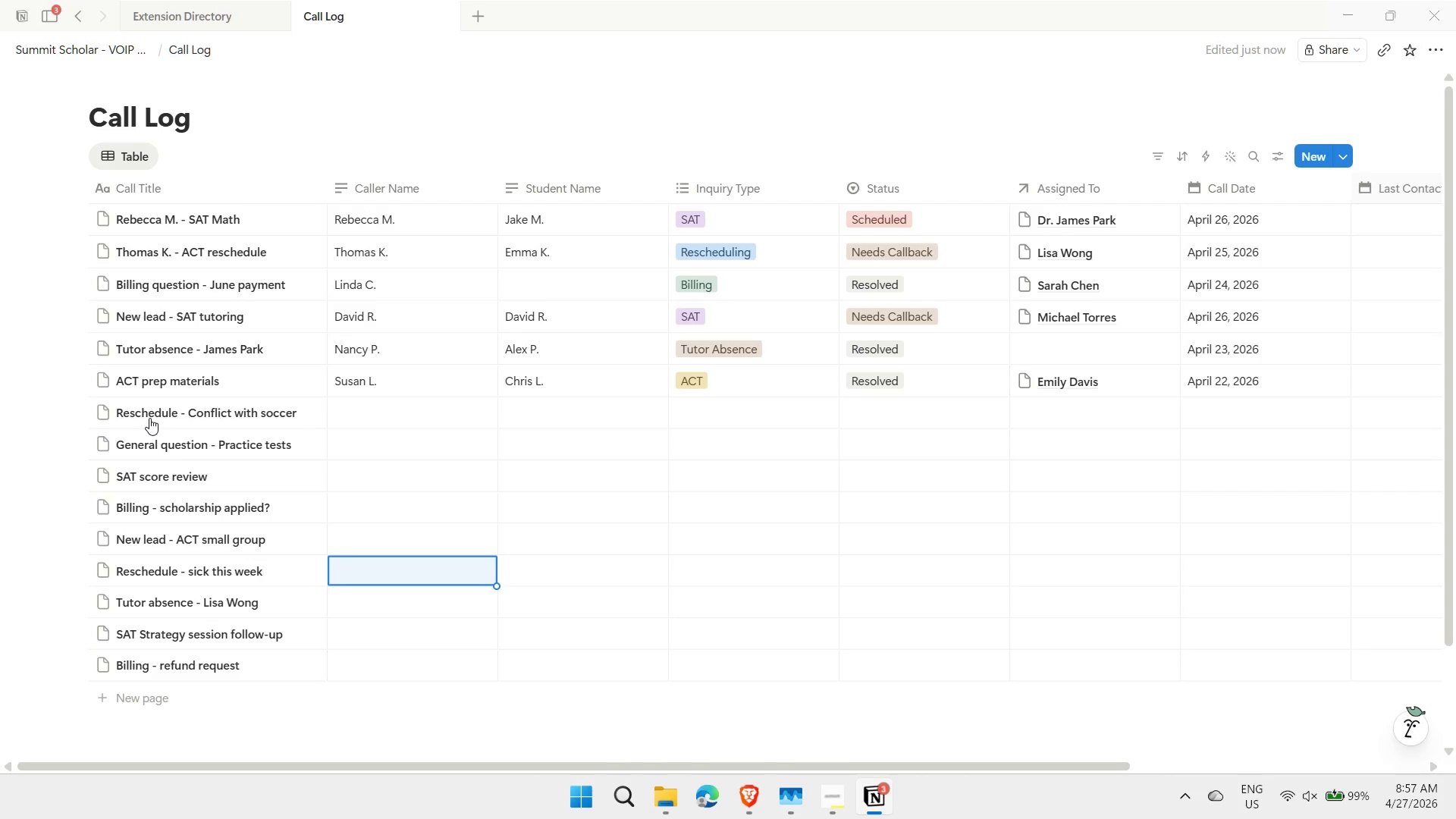 
key(ArrowUp)
 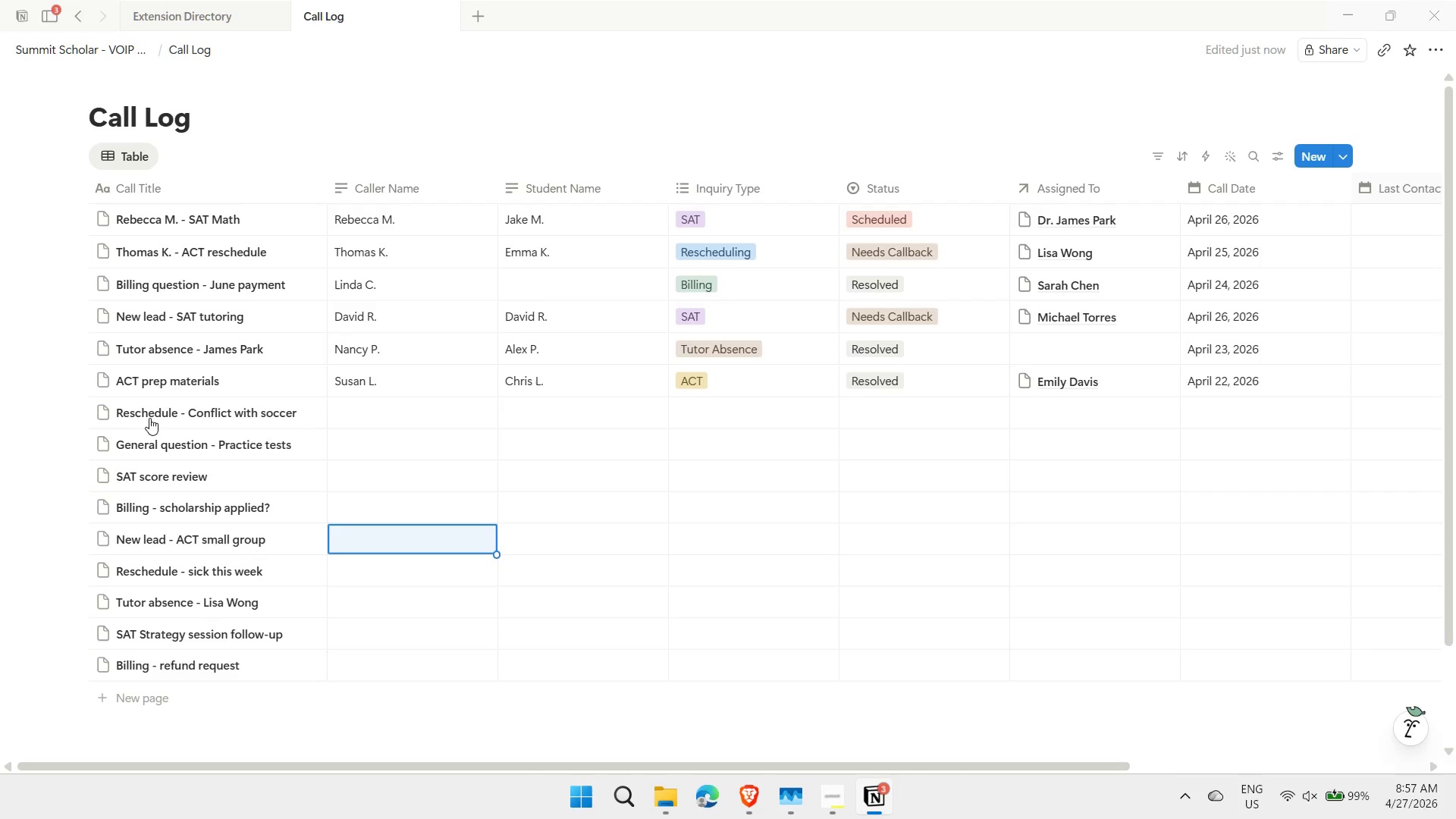 
key(ArrowUp)
 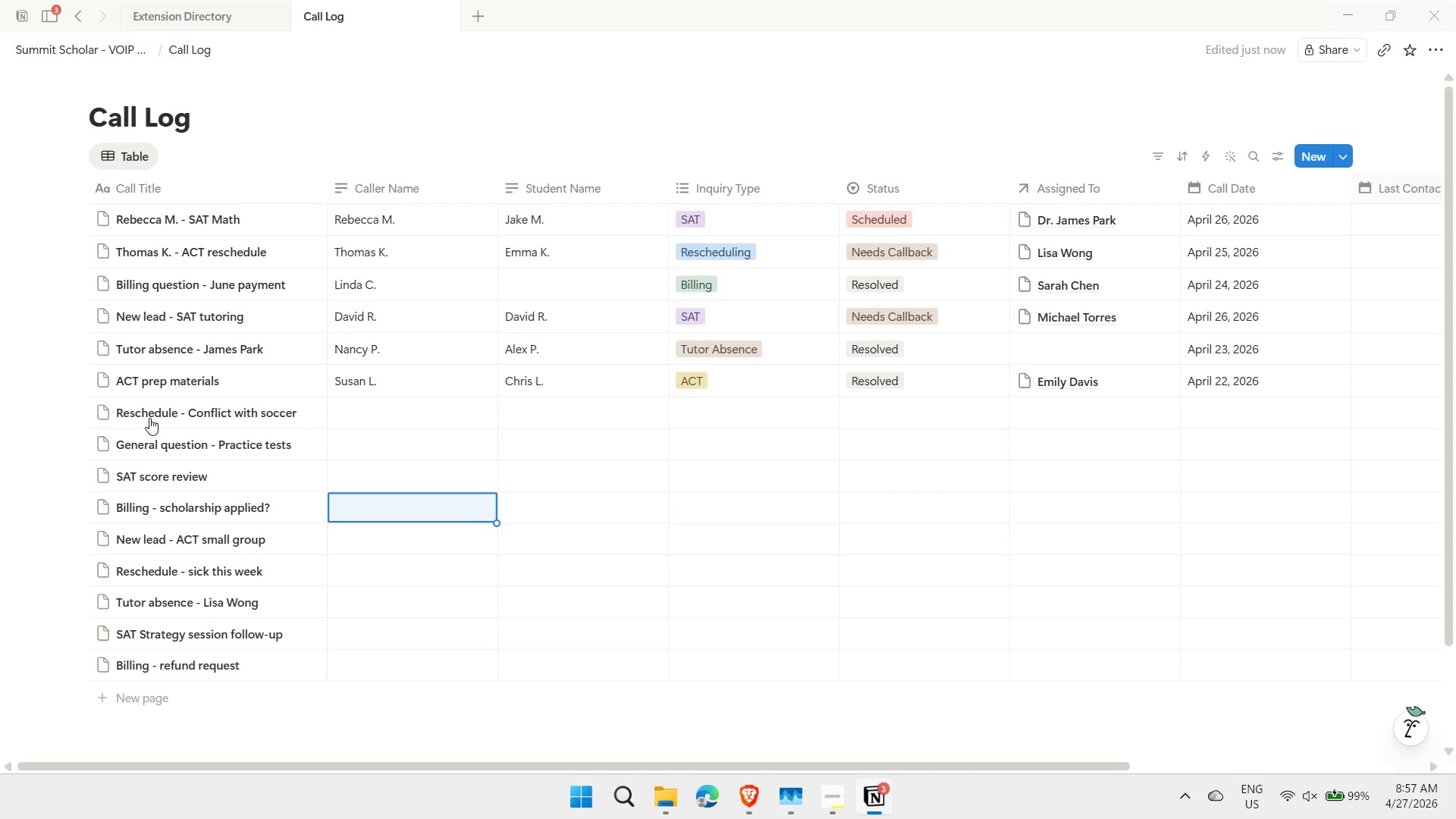 
key(ArrowUp)
 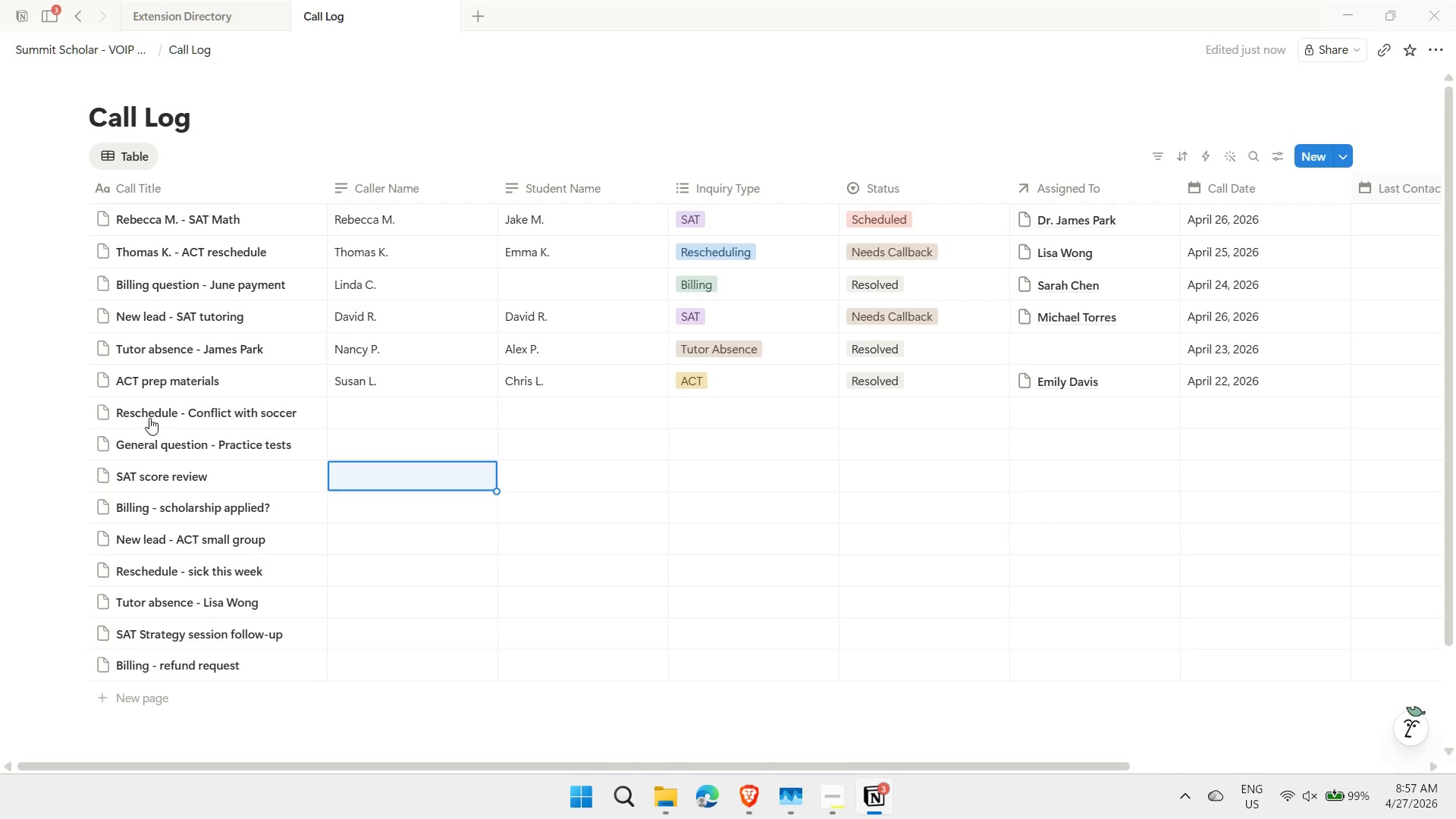 
key(ArrowUp)
 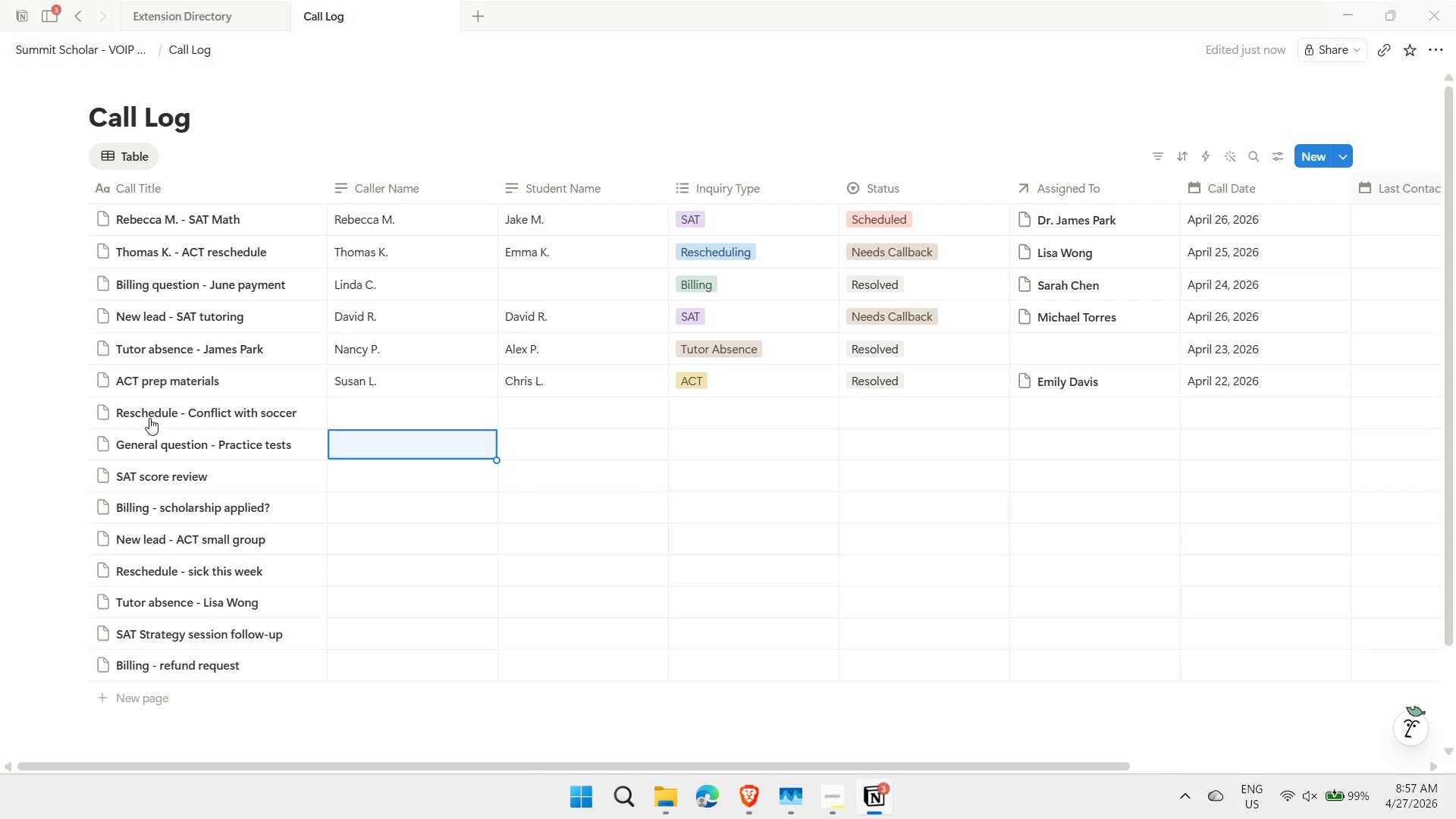 
key(ArrowUp)
 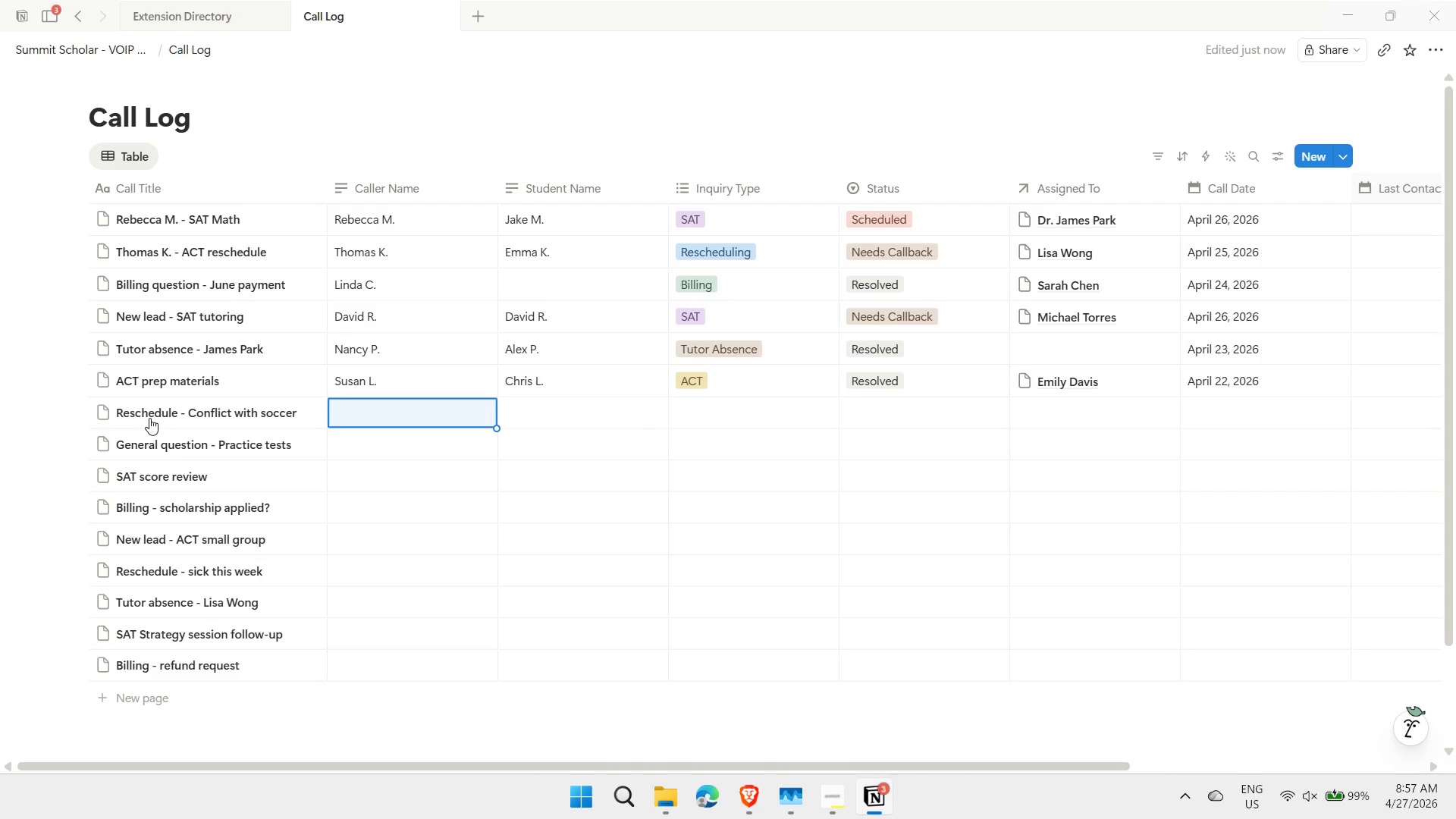 
type(Marie T.)
 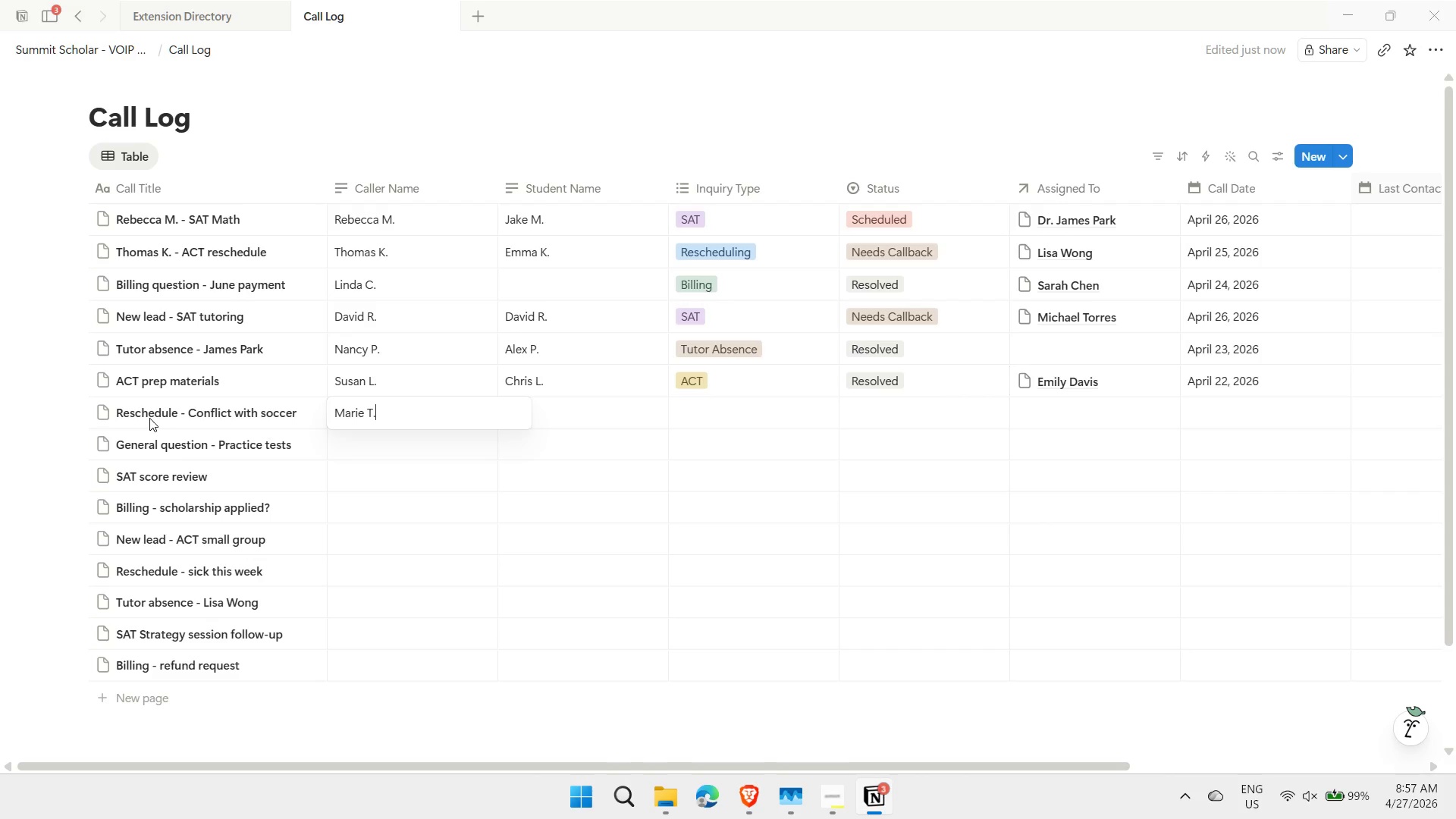 
key(Enter)
 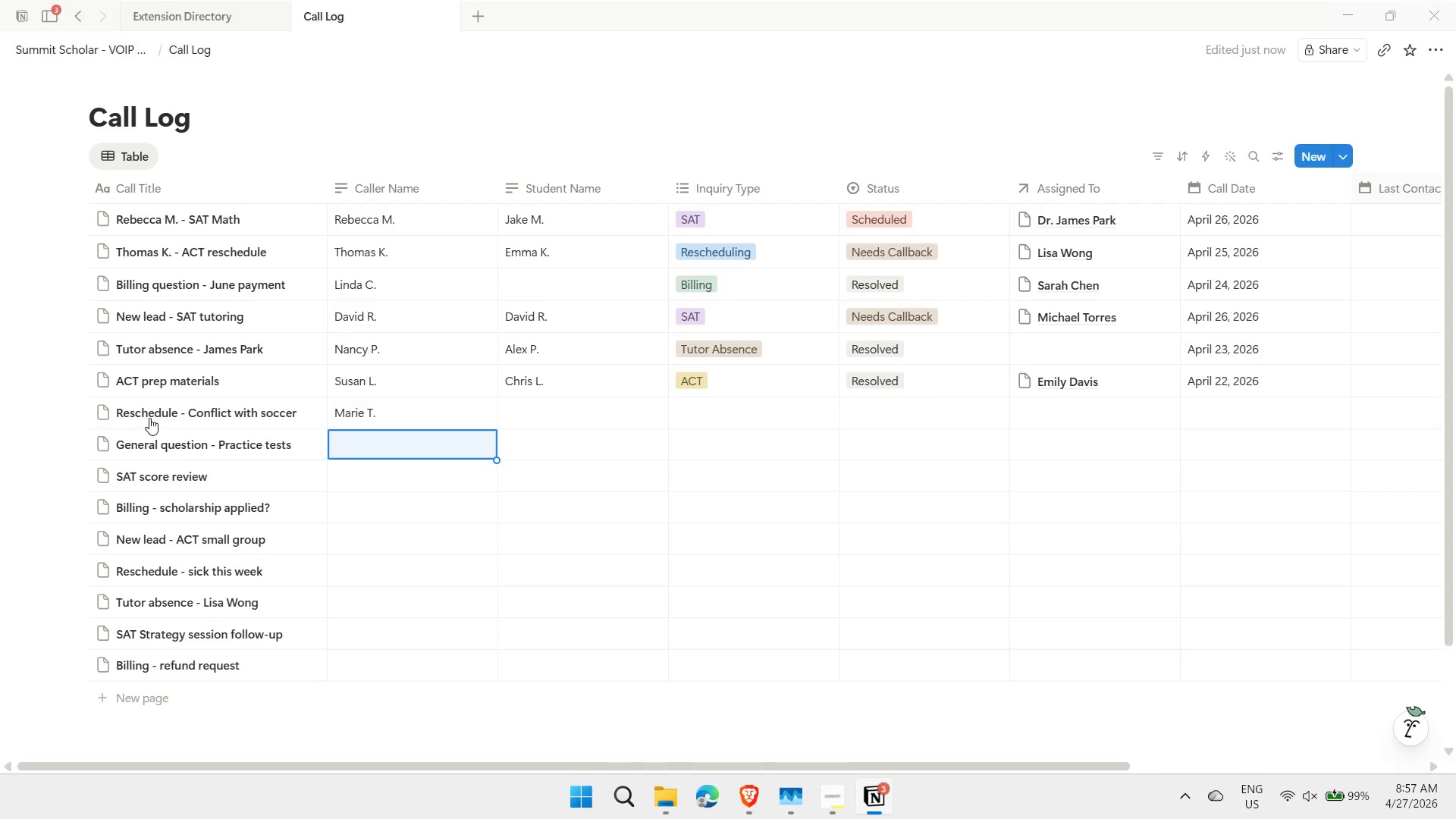 
type(John S.)
 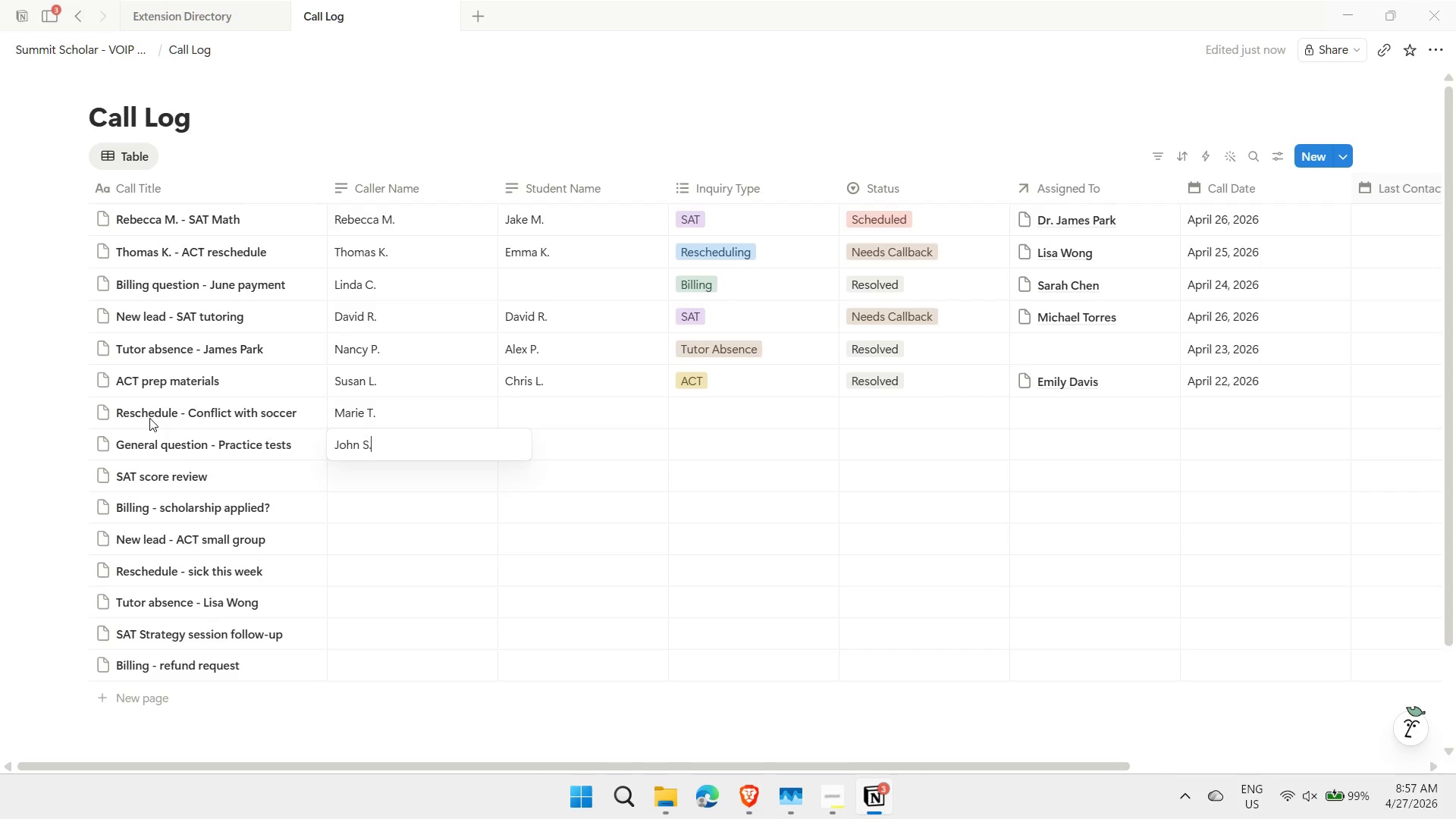 
key(Enter)
 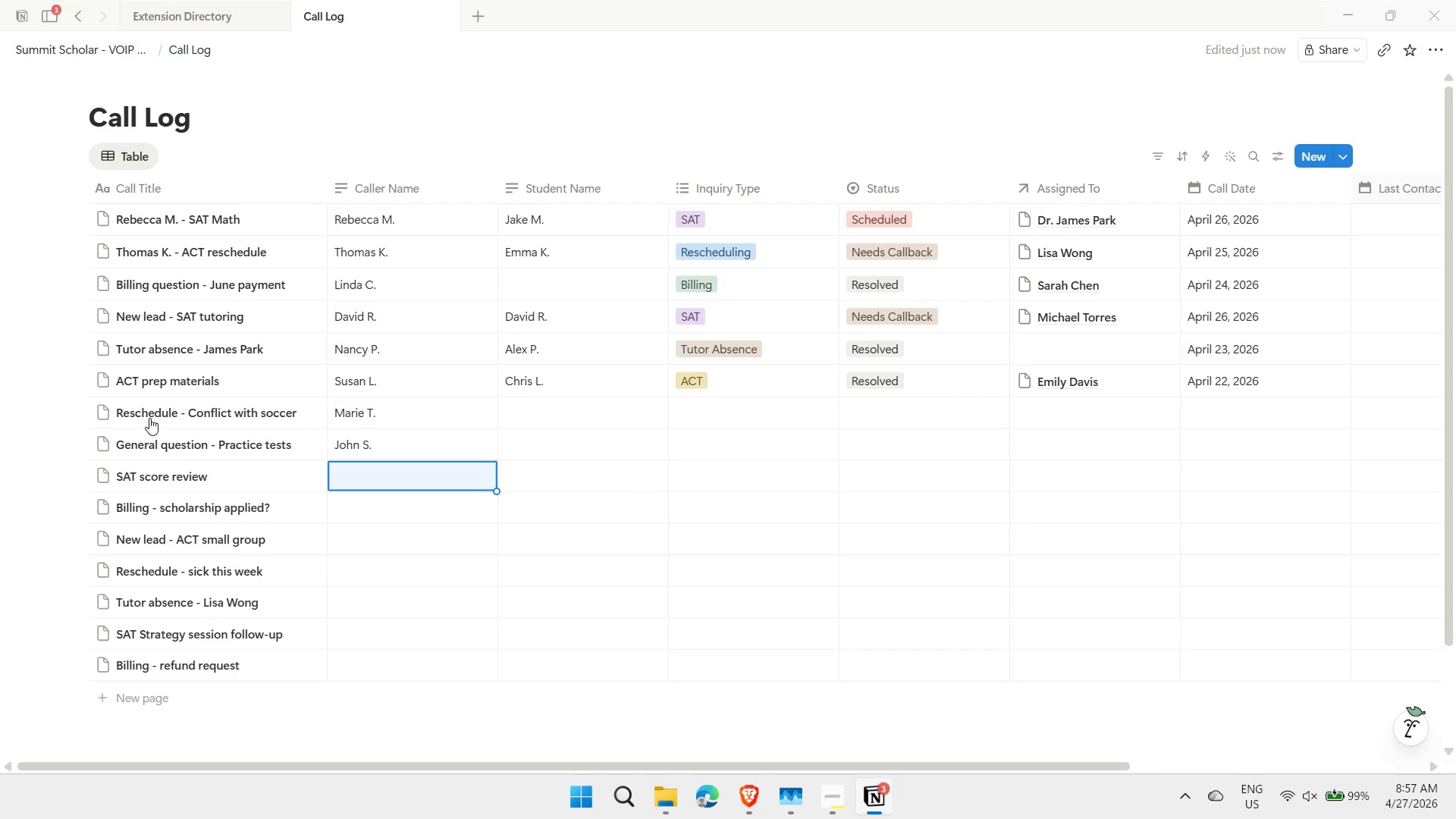 
type(Patricia G.)
 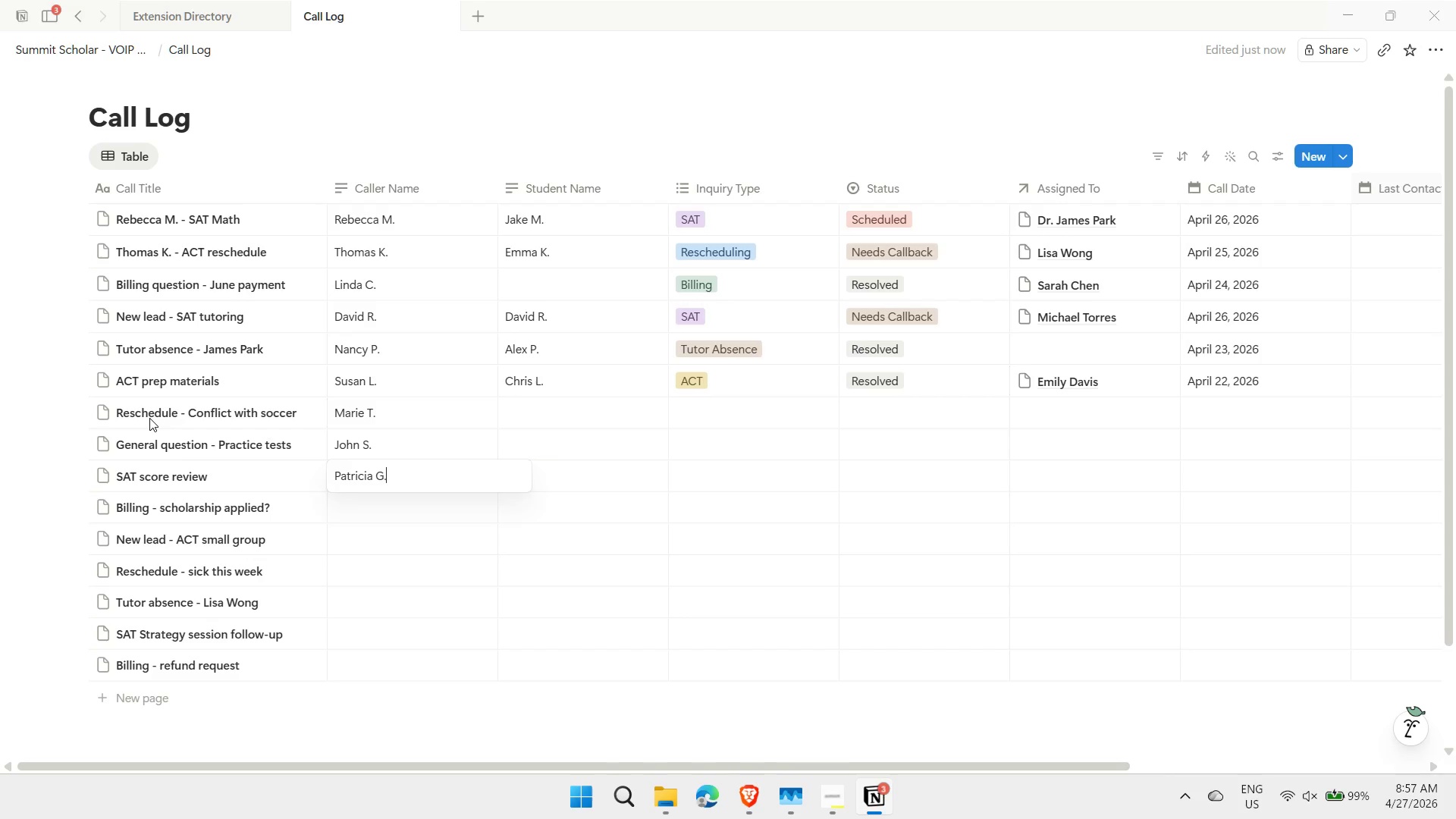 
key(Enter)
 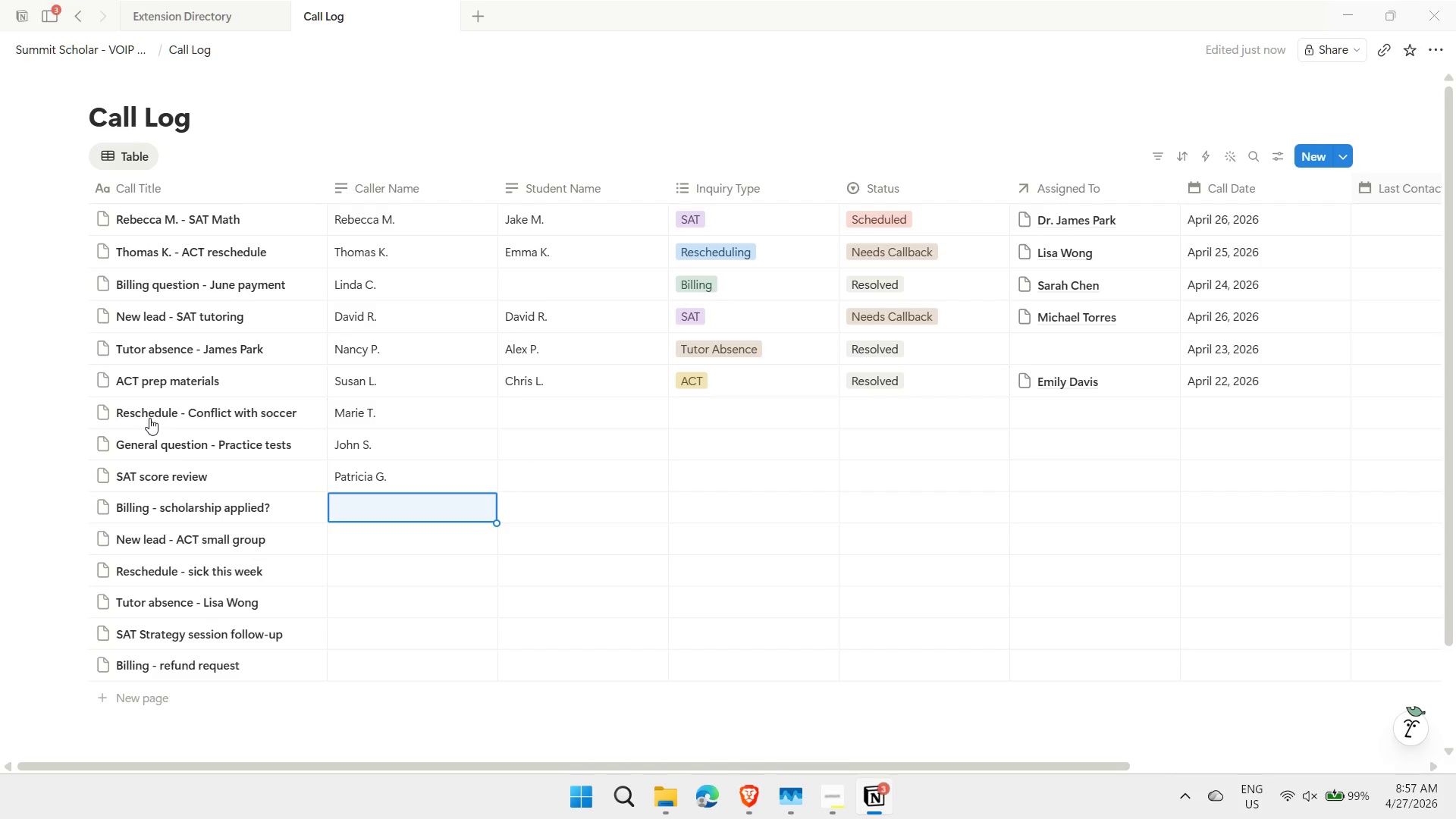 
type(Karen W.)
 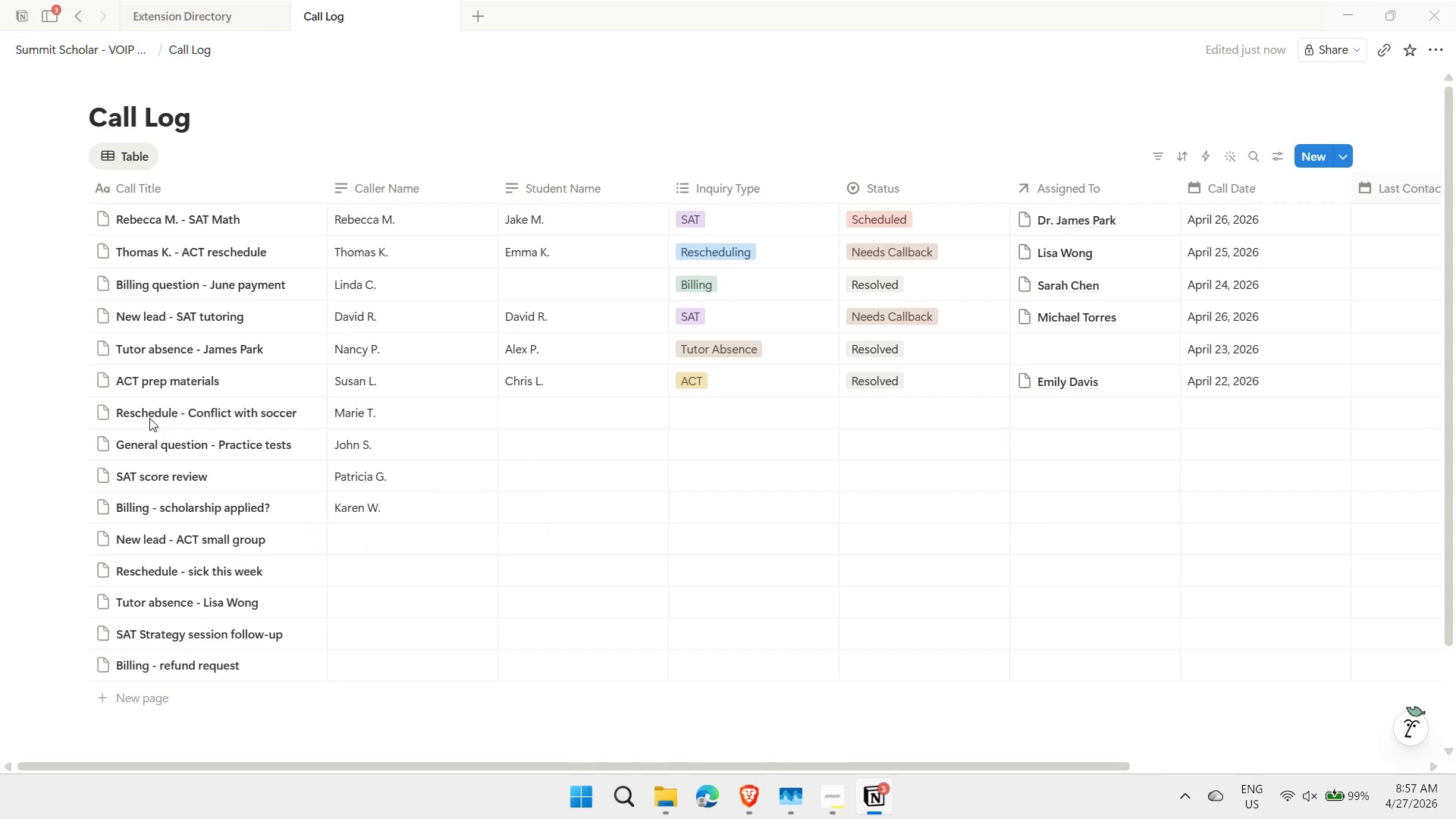 
key(Enter)
 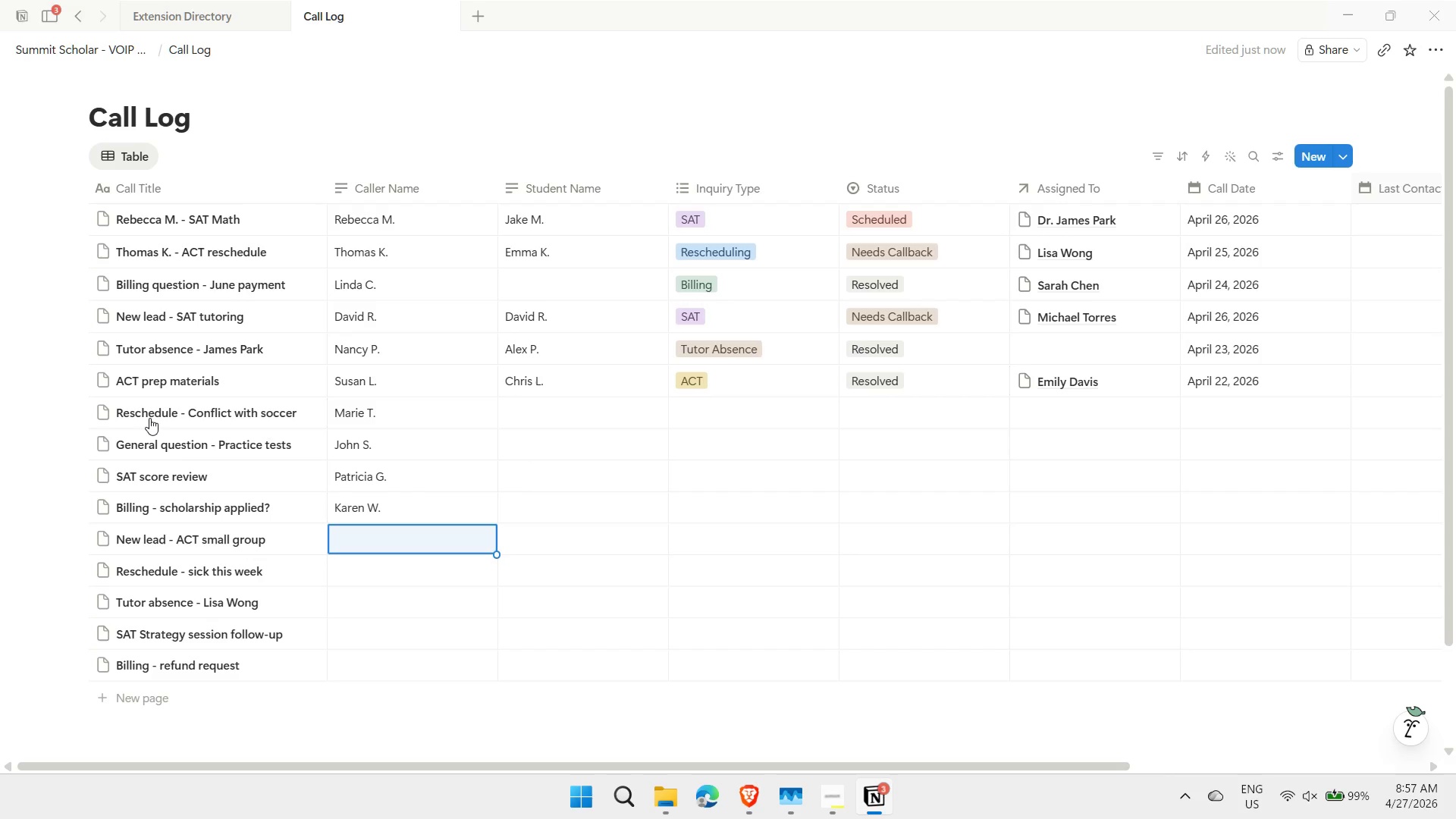 
type(Brin H.)
 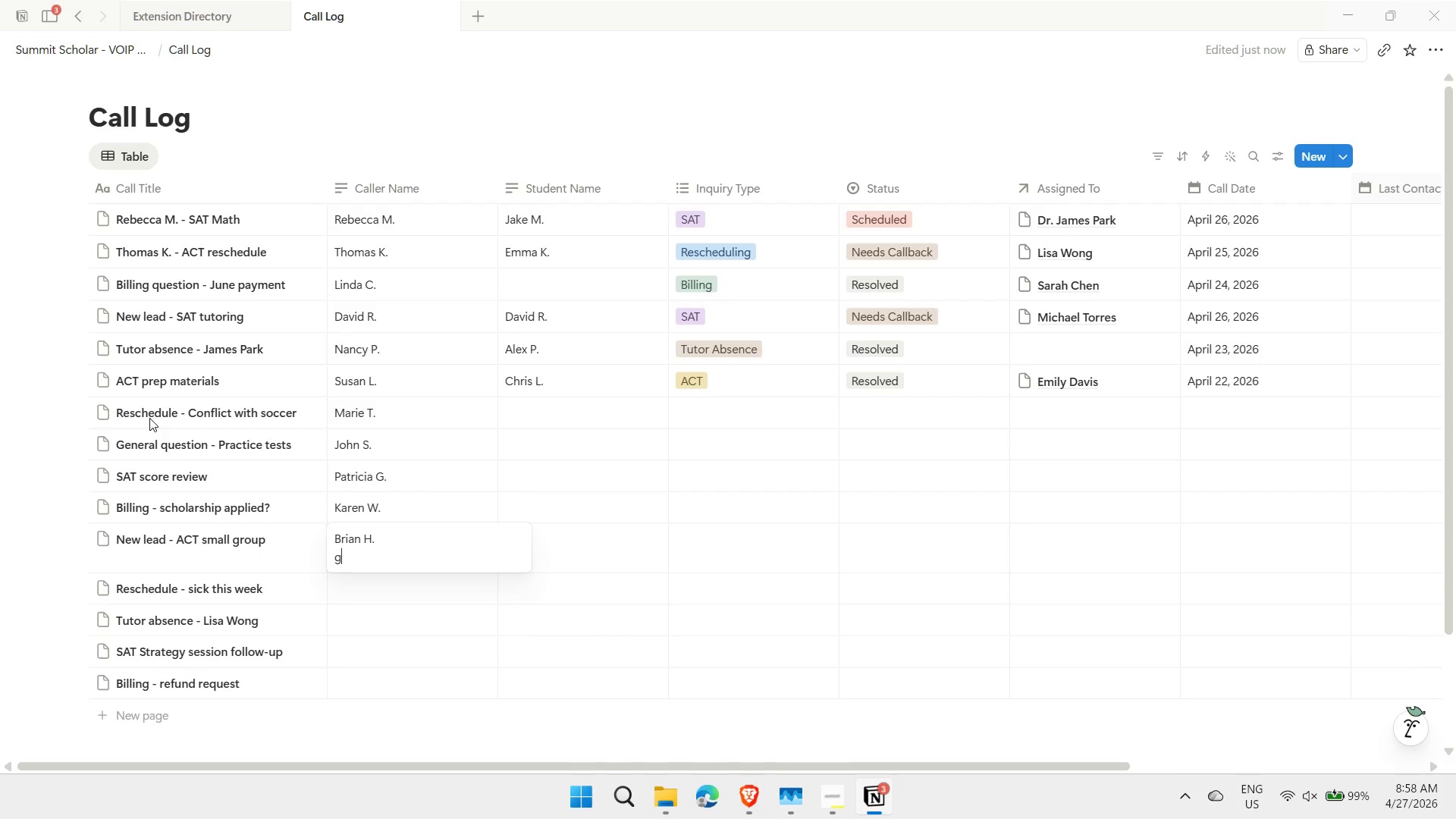 
hold_key(key=A, duration=2.75)
 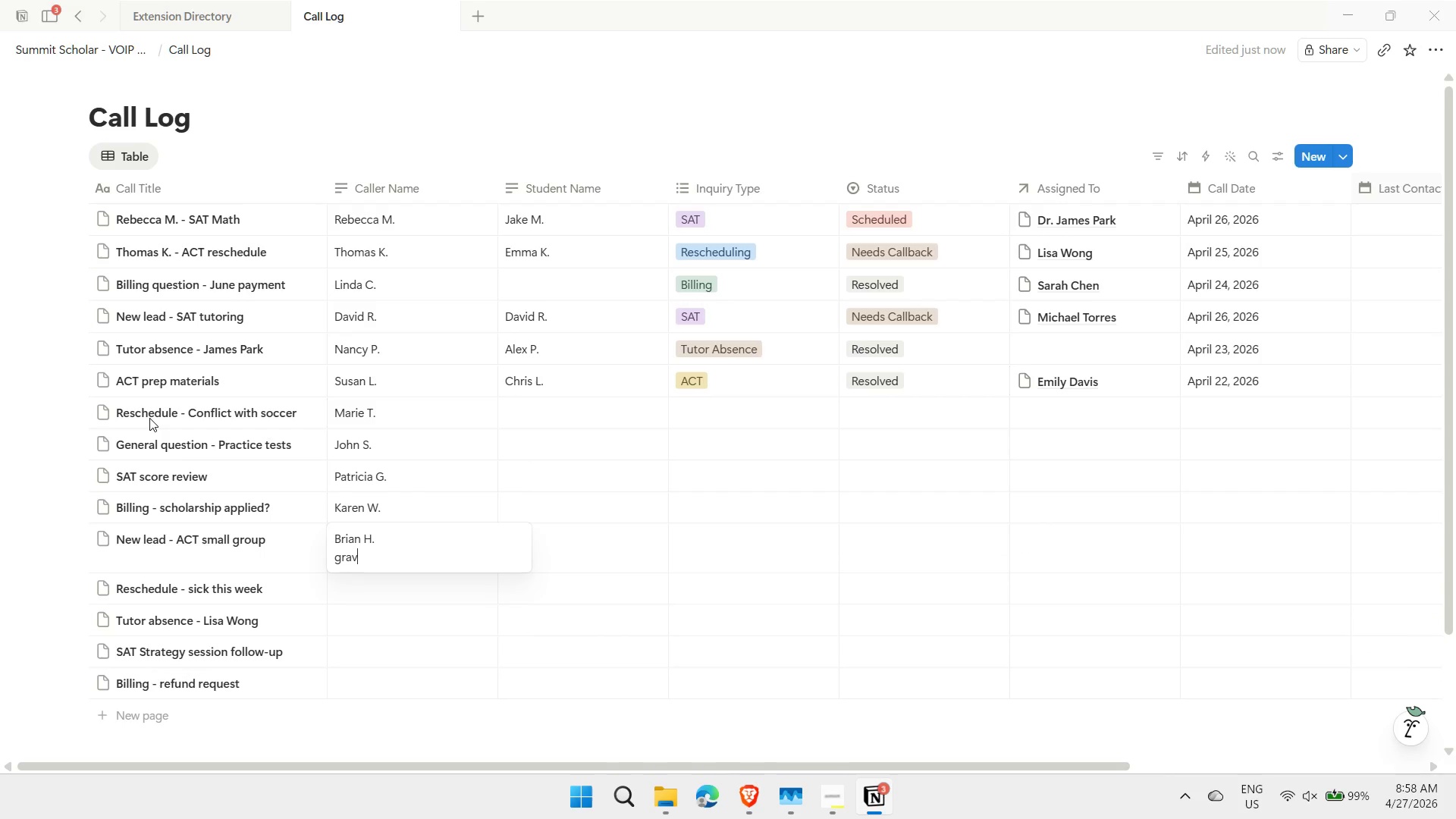 
key(Shift+Enter)
 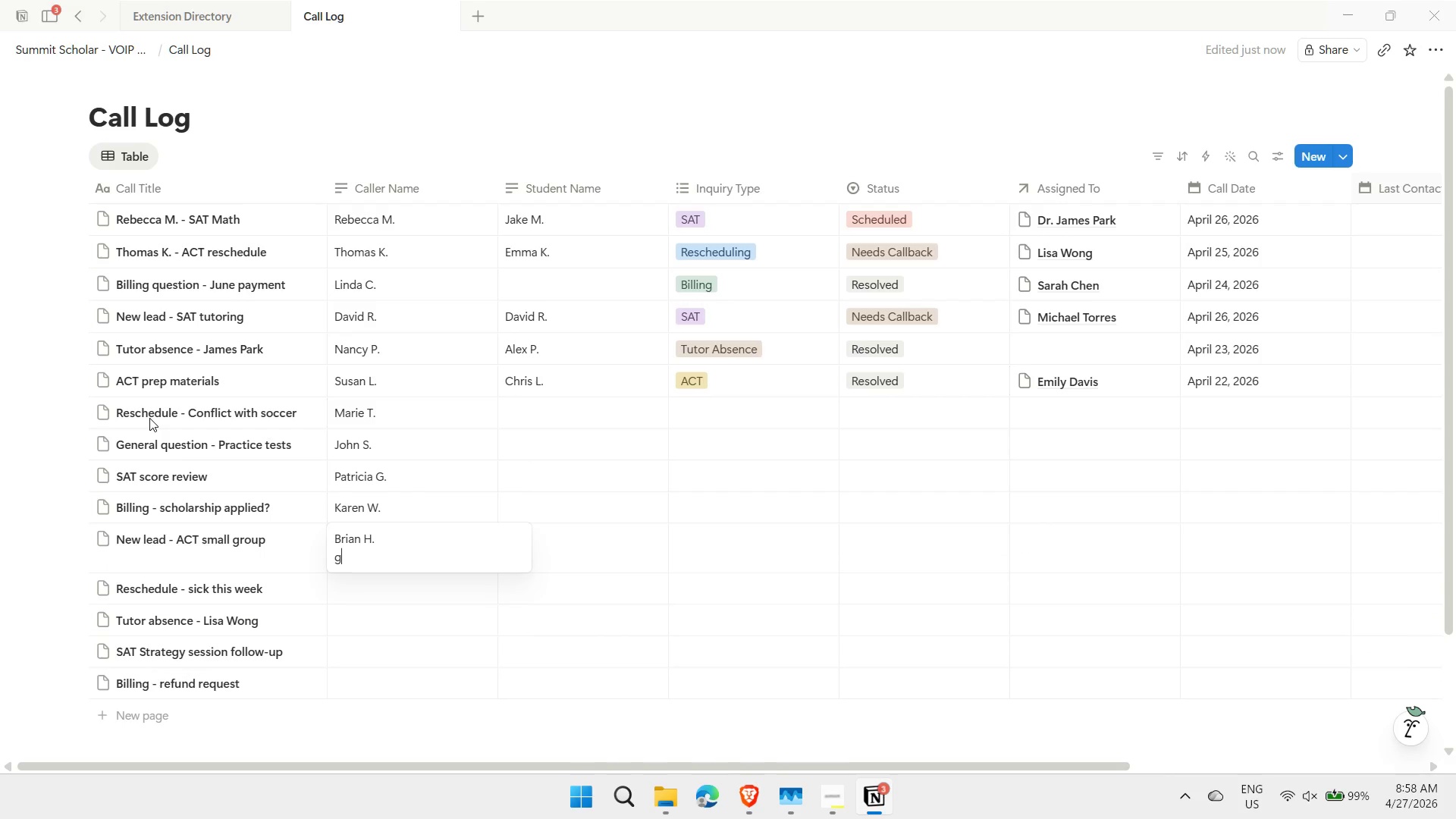 
type(grve)
key(Backspace)
key(Backspace)
key(Backspace)
key(Backspace)
key(Backspace)
key(Backspace)
 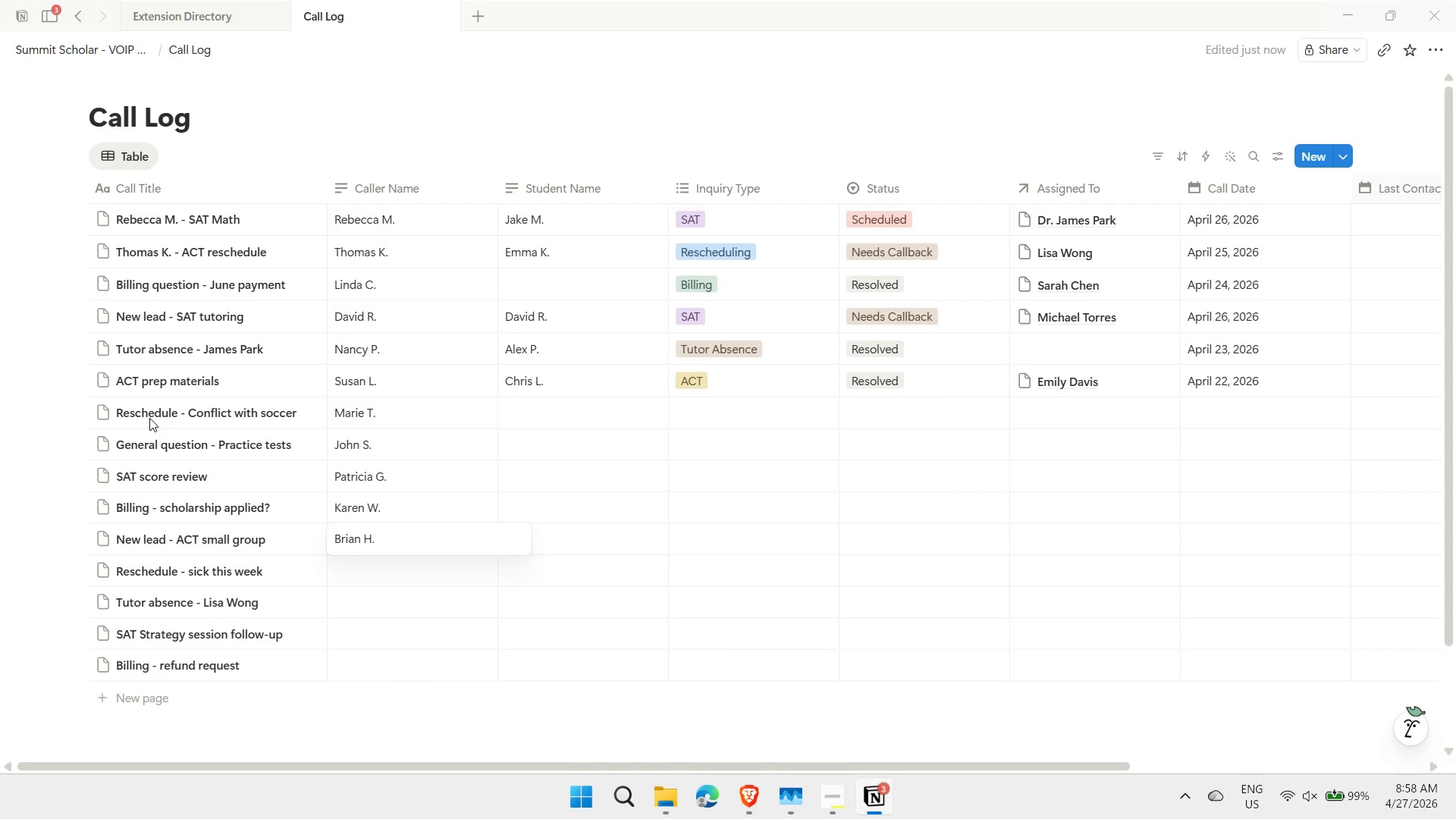 
key(Enter)
 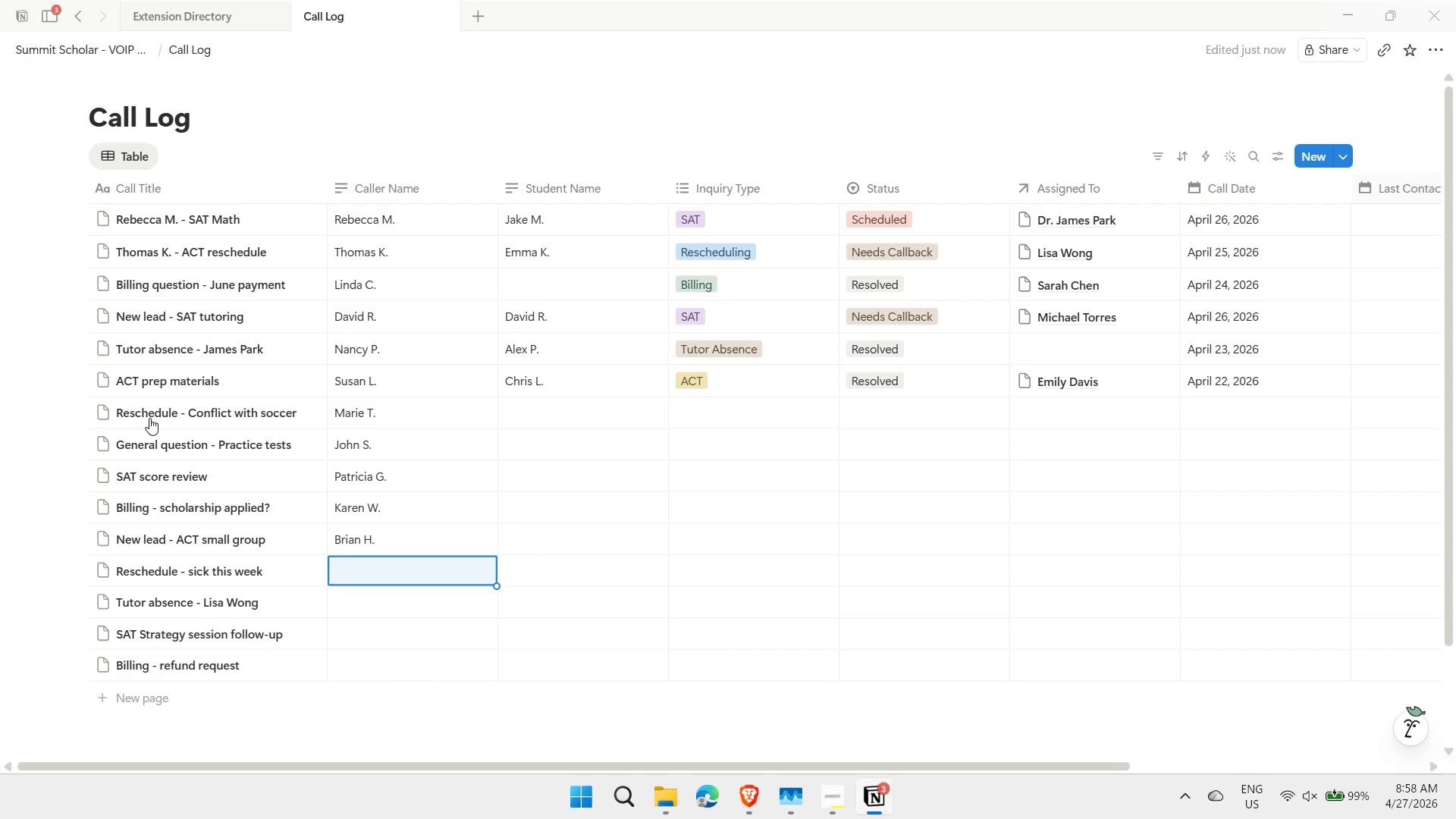 
type(Grave )
key(Backspace)
key(Backspace)
key(Backspace)
type(ce Y.)
 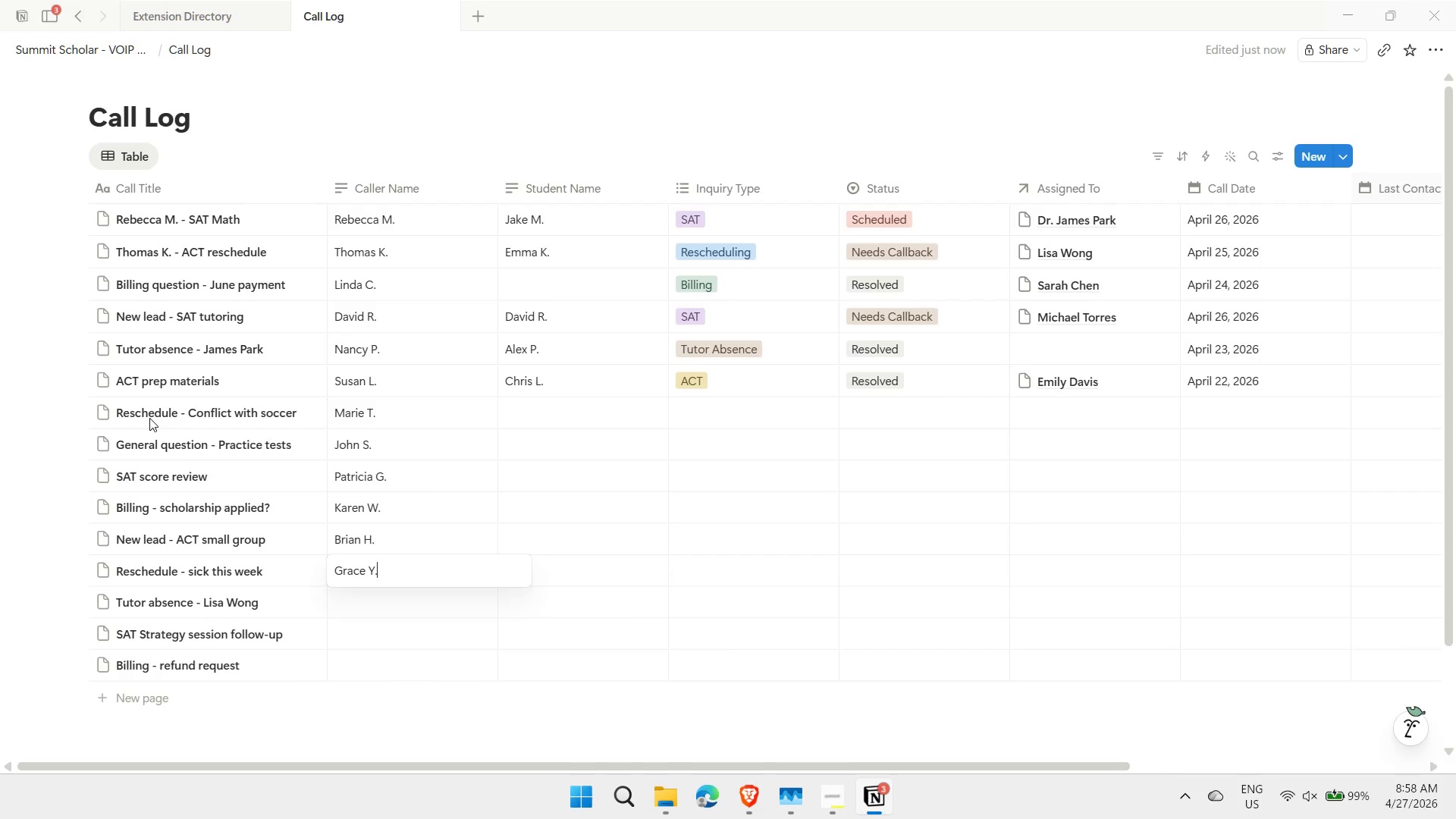 
key(Enter)
 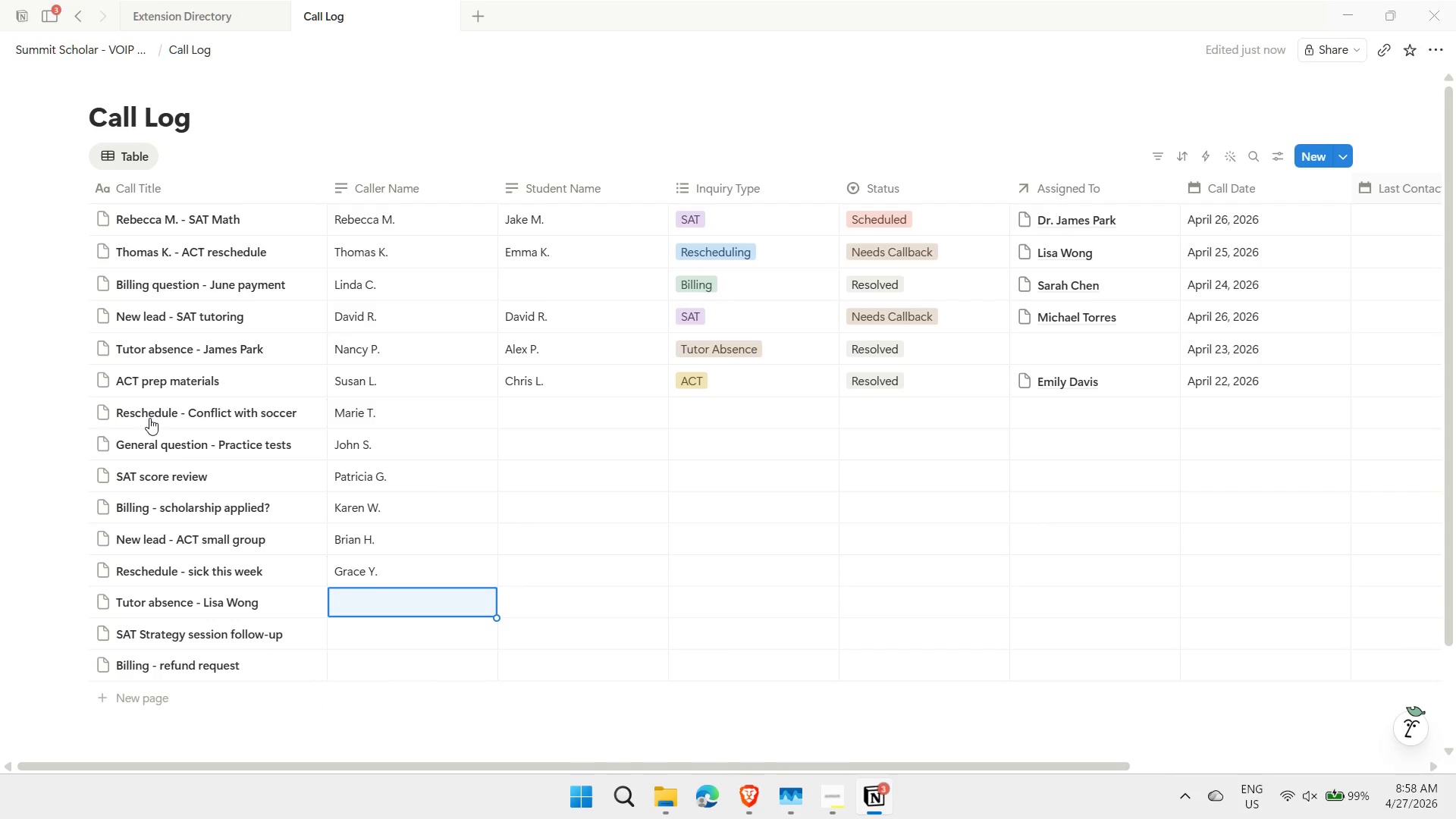 
type(O;i)
key(Backspace)
key(Backspace)
type(livia C.)
 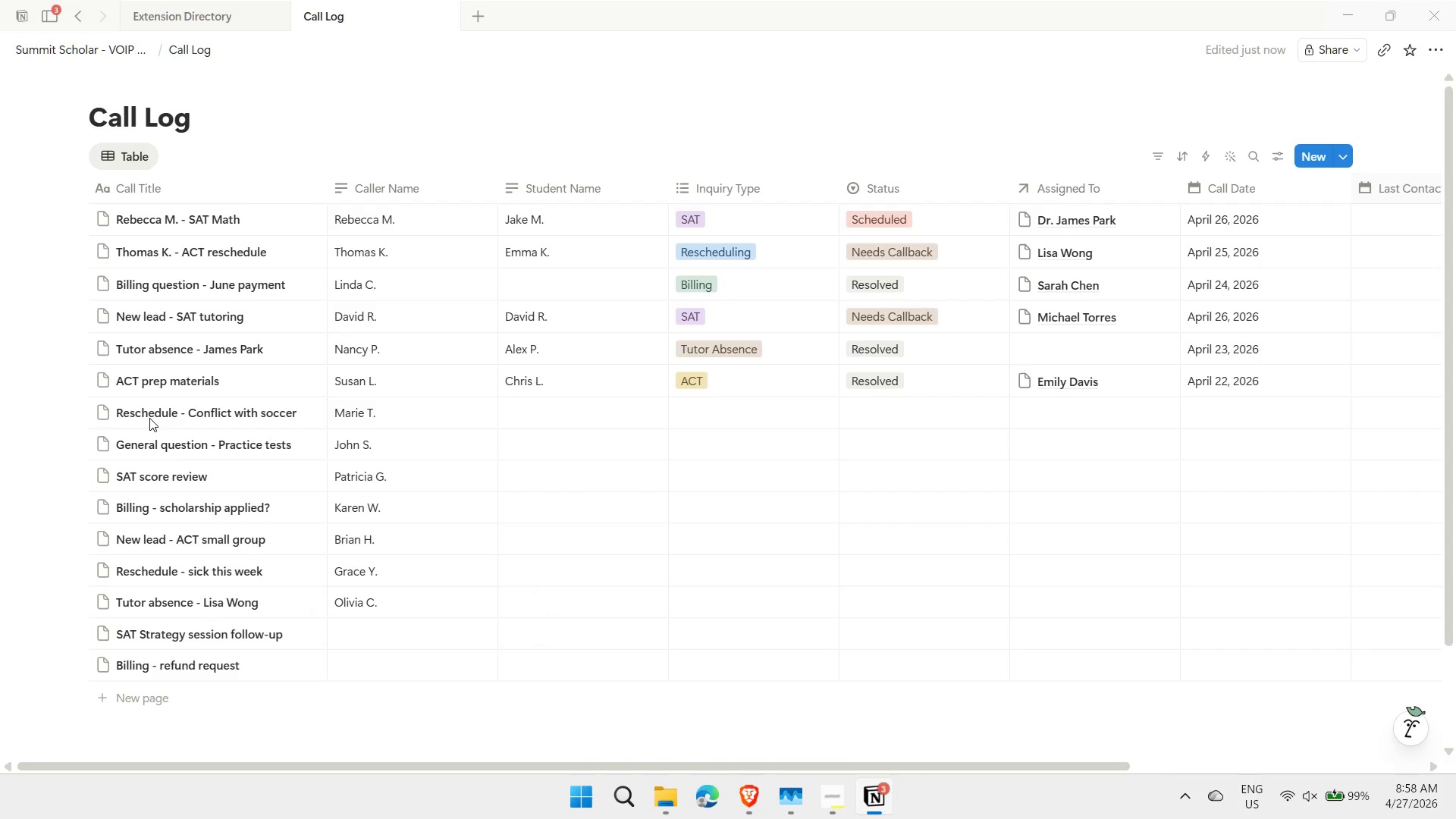 
key(Enter)
 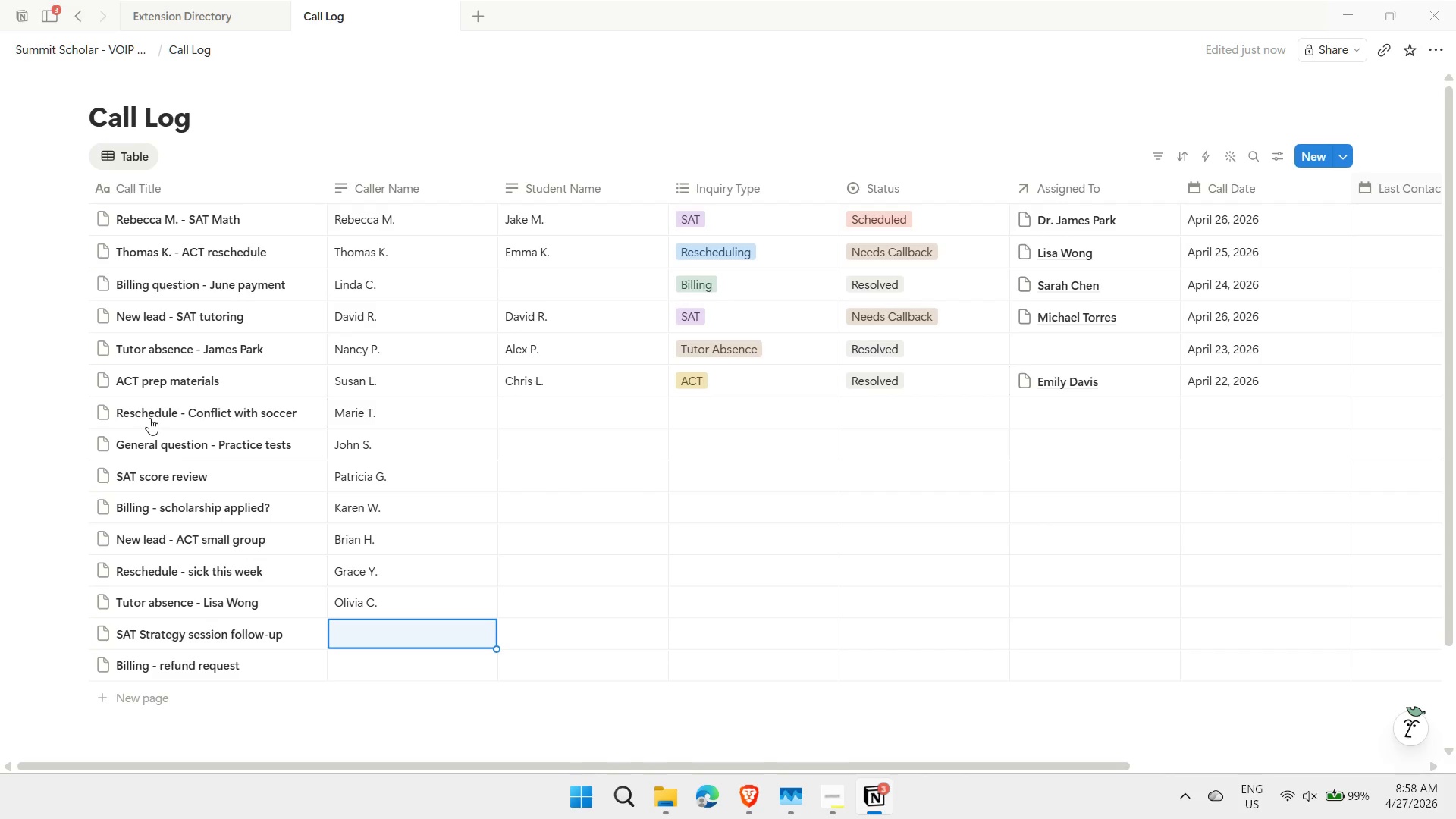 
type(Mark F.)
 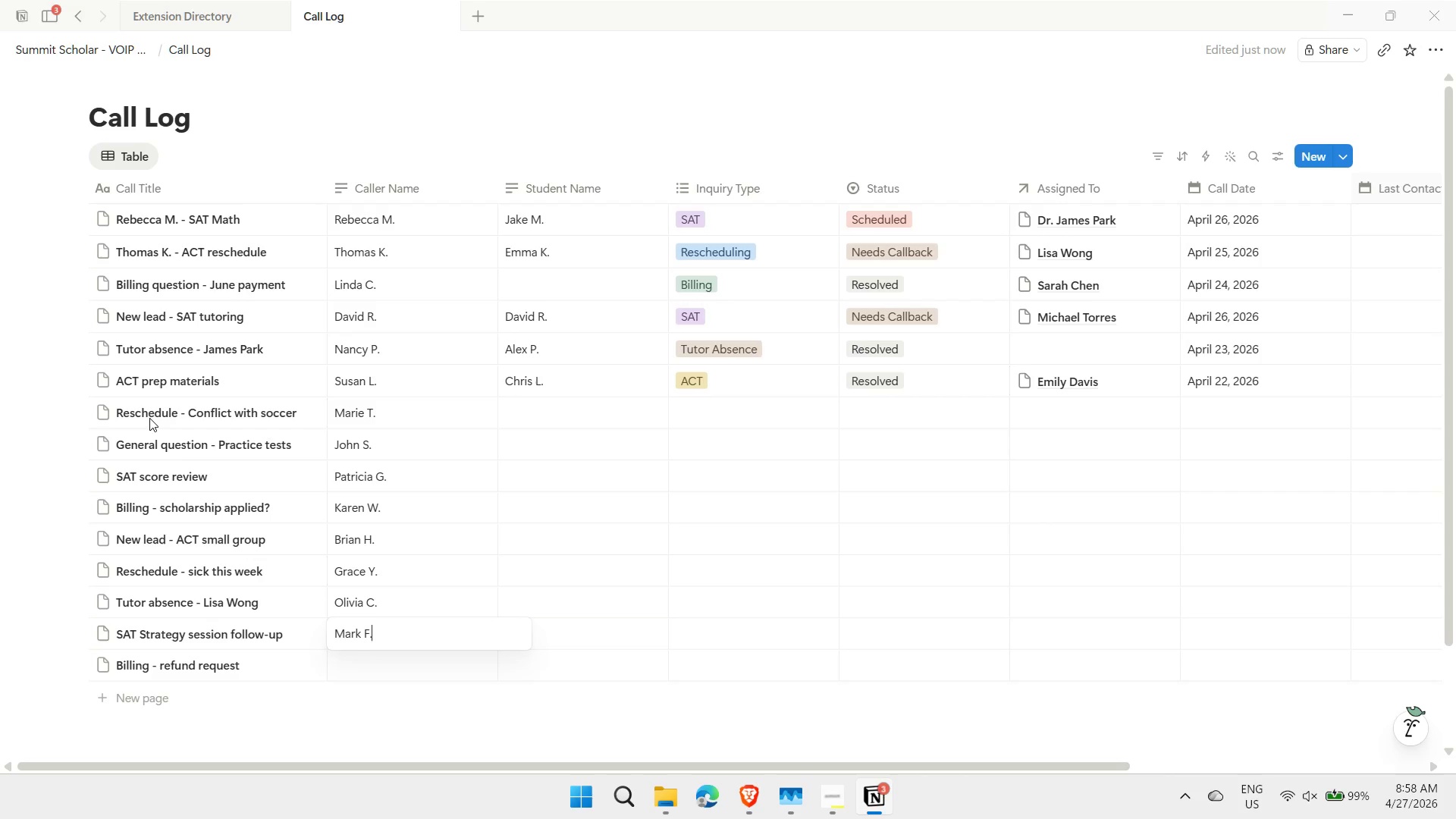 
key(Enter)
 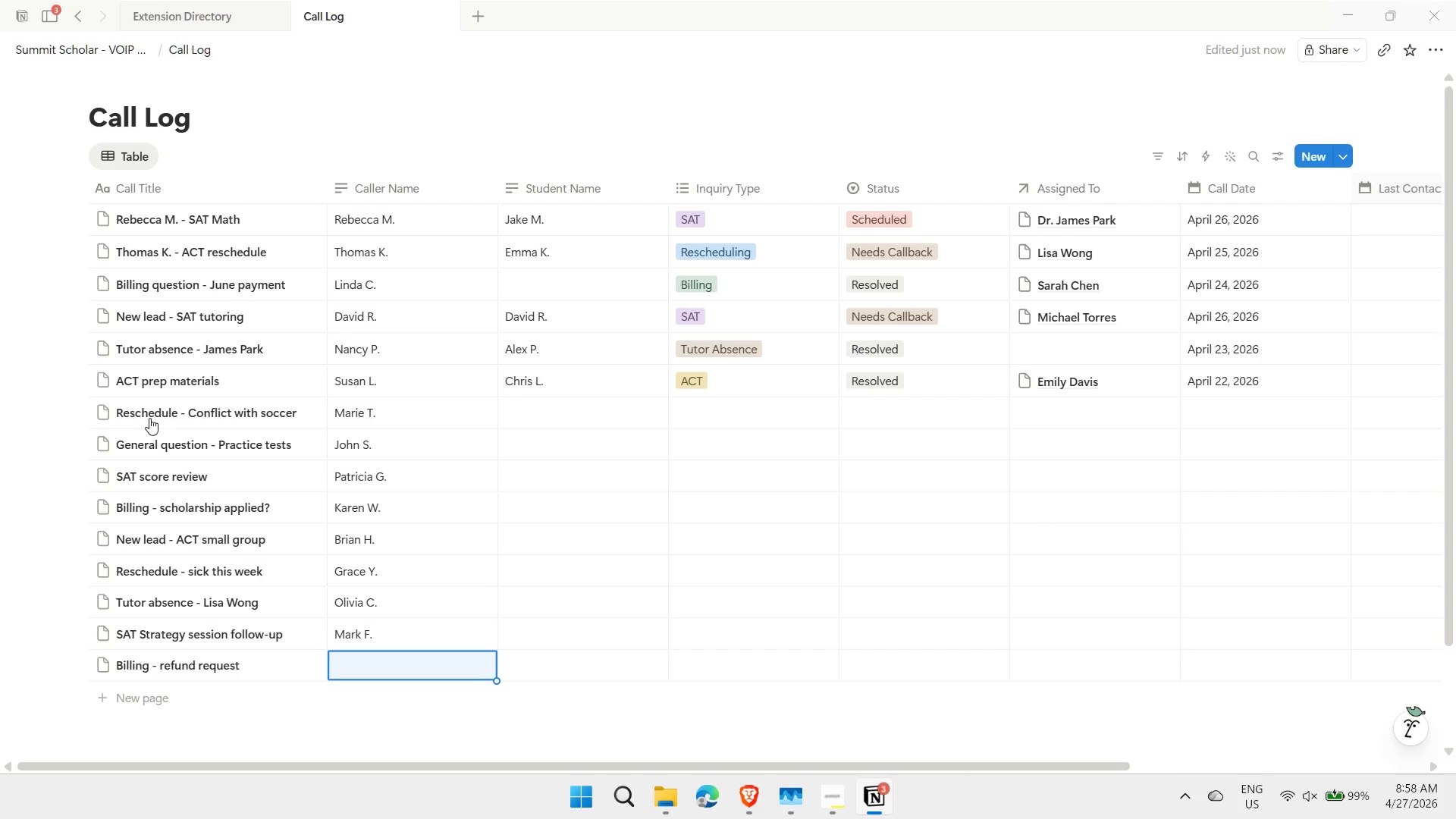 
type(Helen J.)
 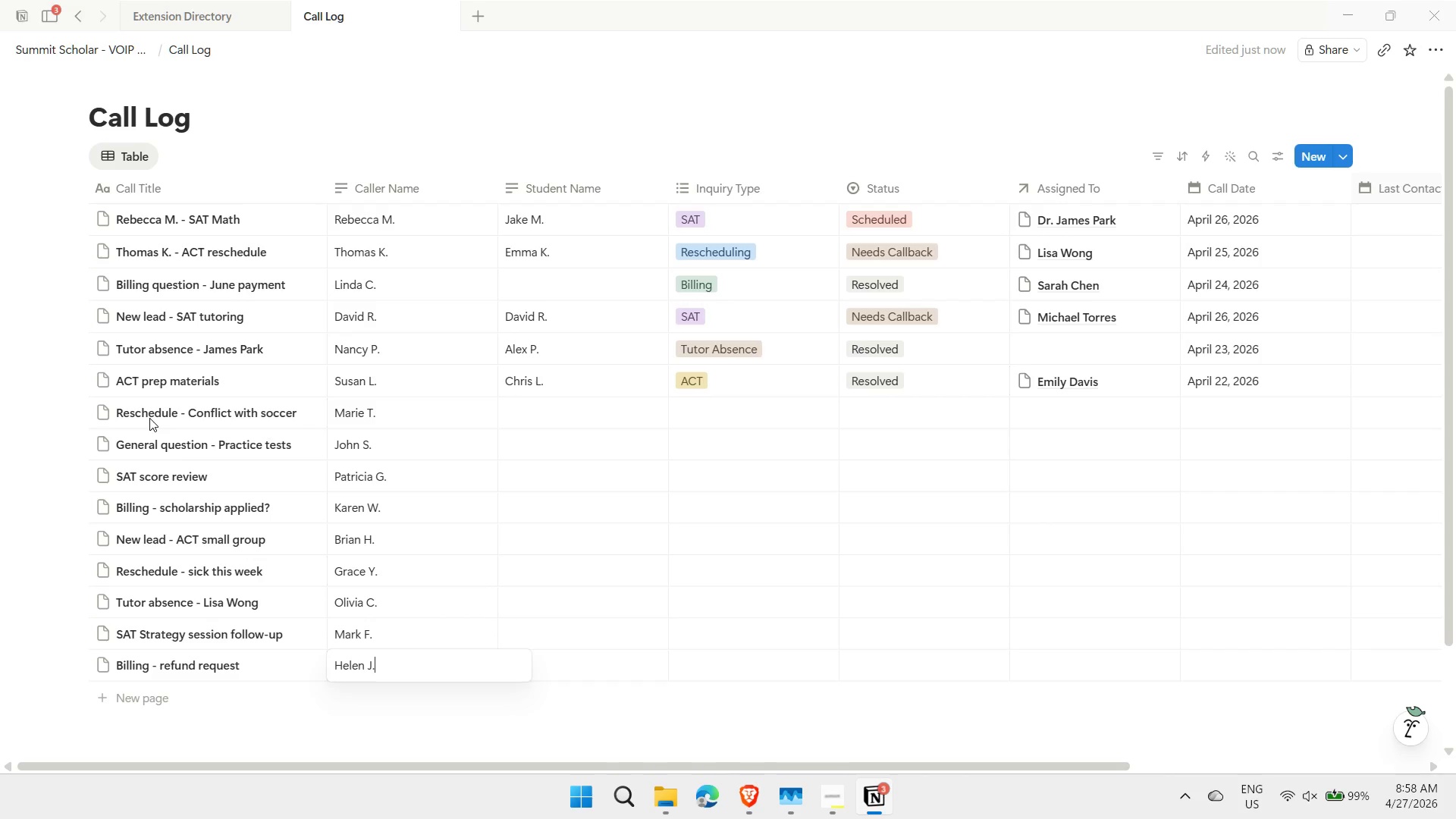 
key(Enter)
 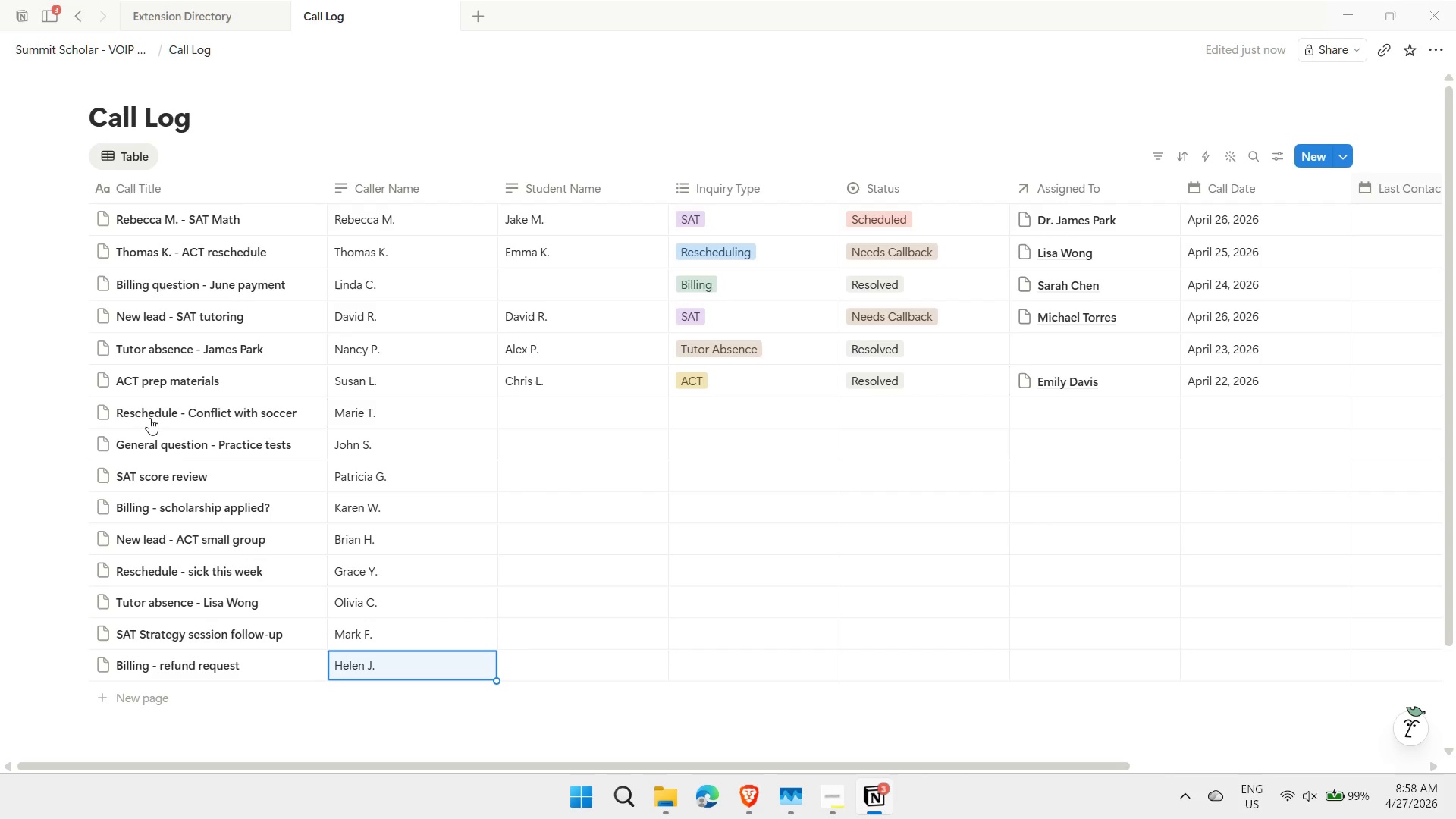 
key(ArrowRight)
 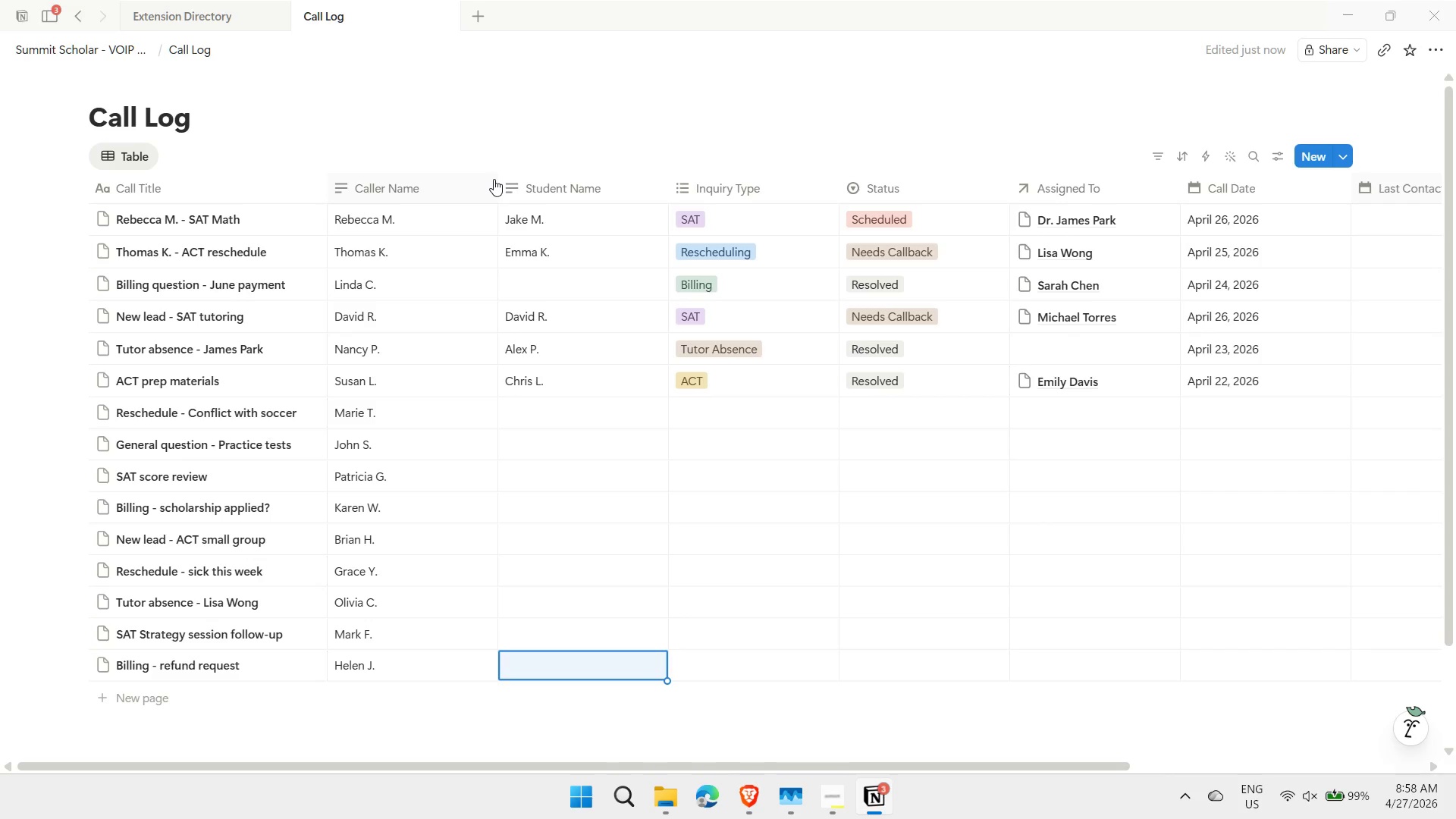 
left_click_drag(start_coordinate=[496, 180], to_coordinate=[438, 173])
 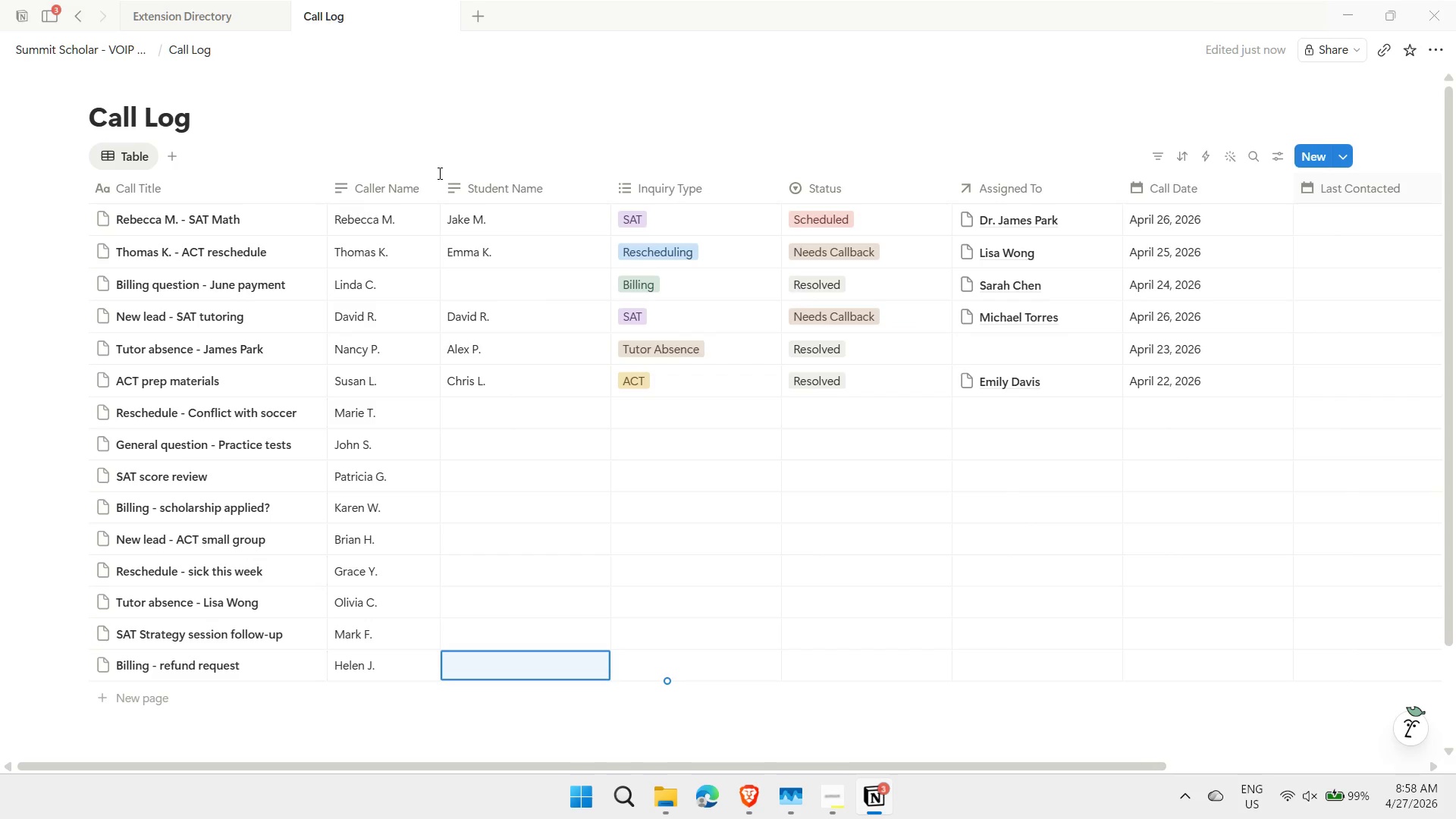 
wait(24.97)
 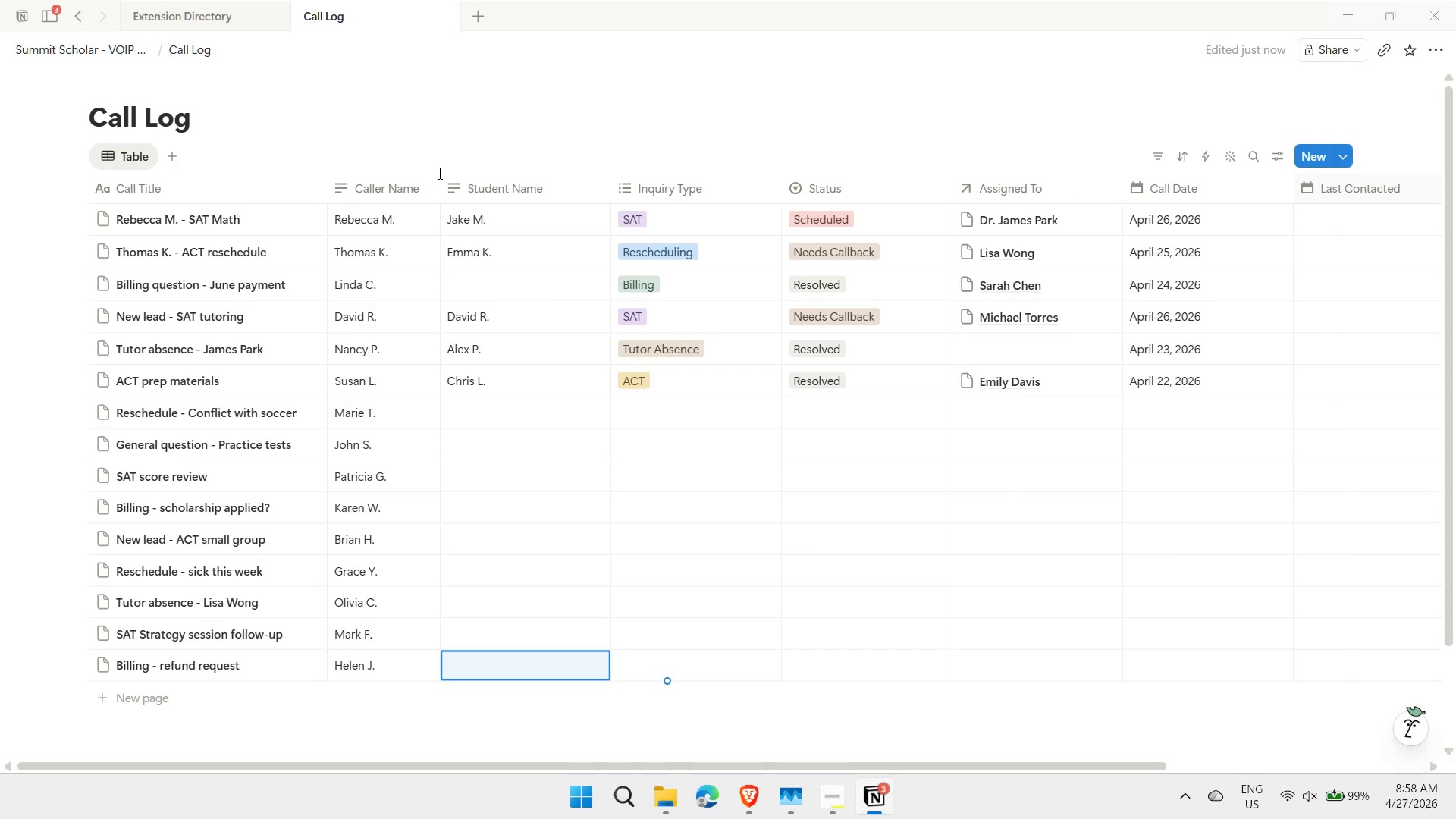 
key(ArrowUp)
 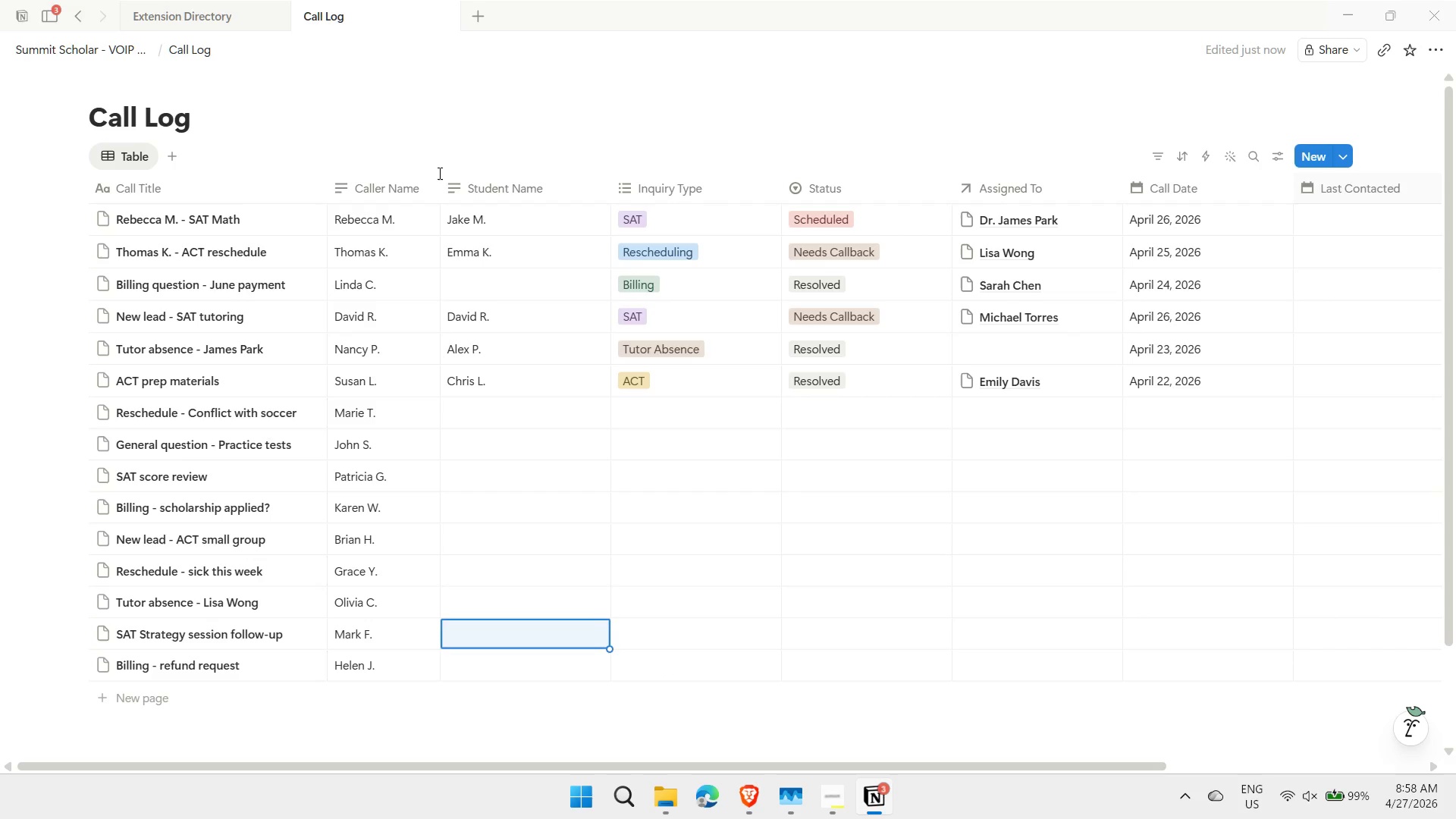 
key(ArrowUp)
 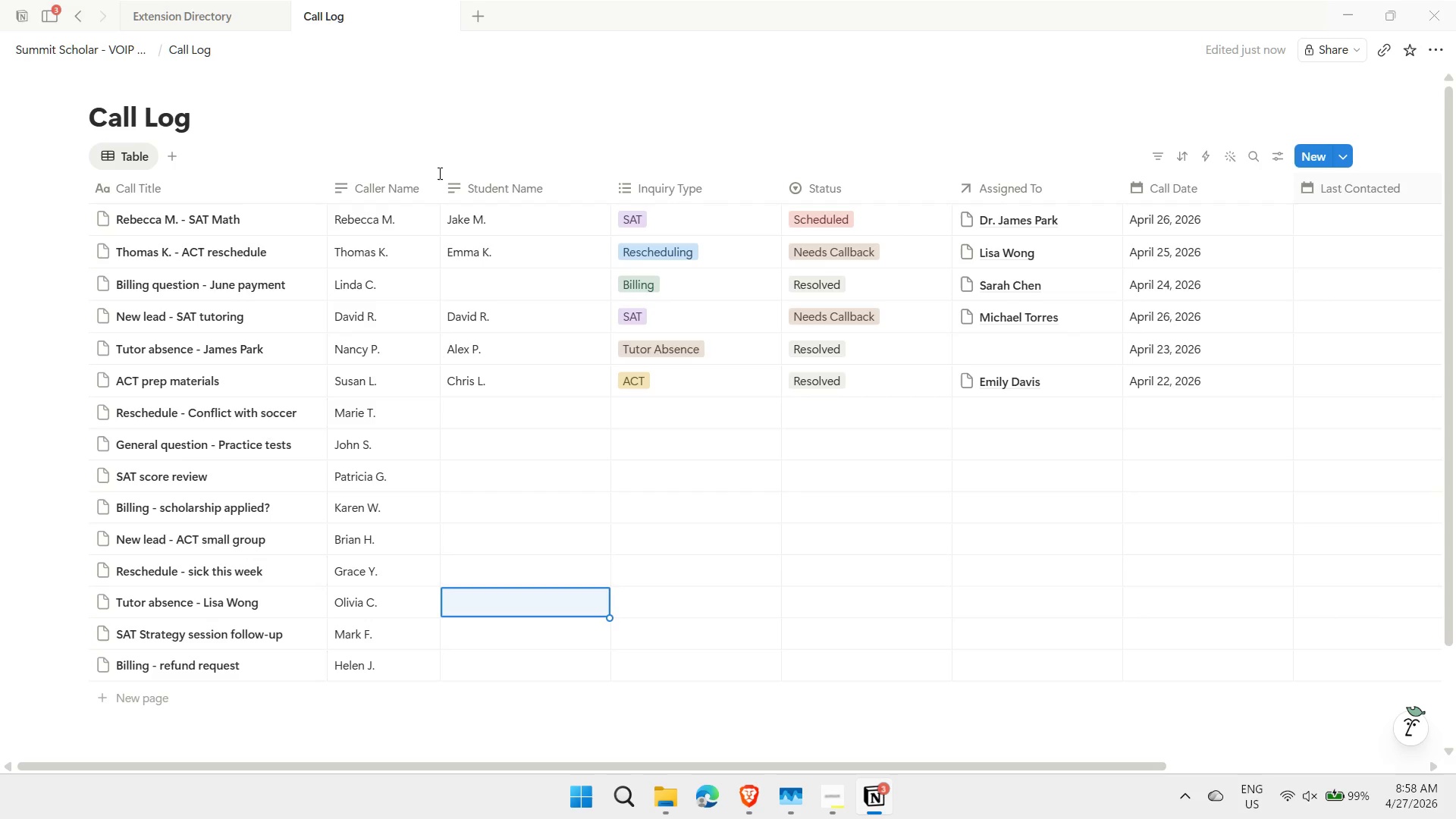 
key(ArrowUp)
 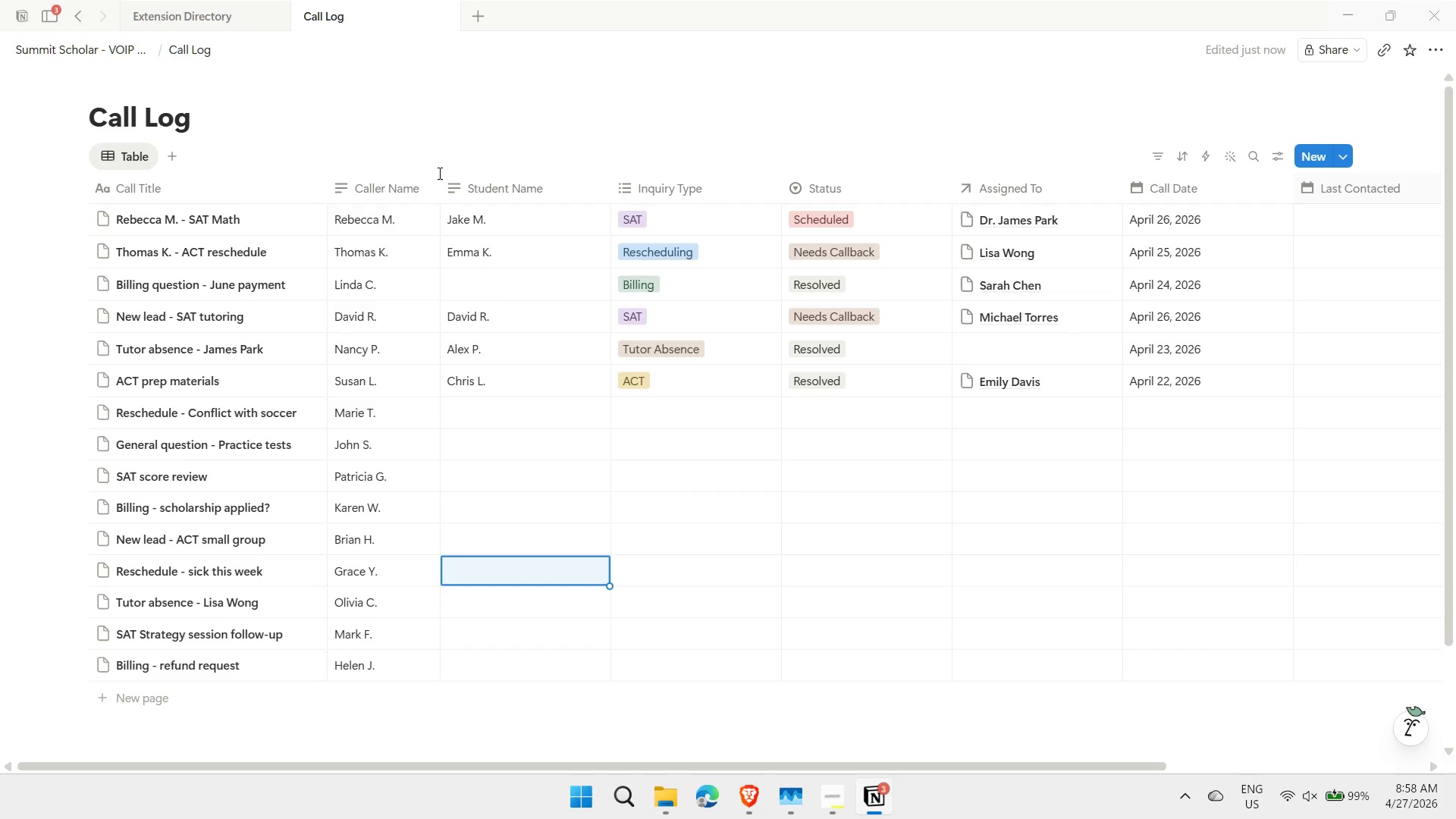 
key(ArrowUp)
 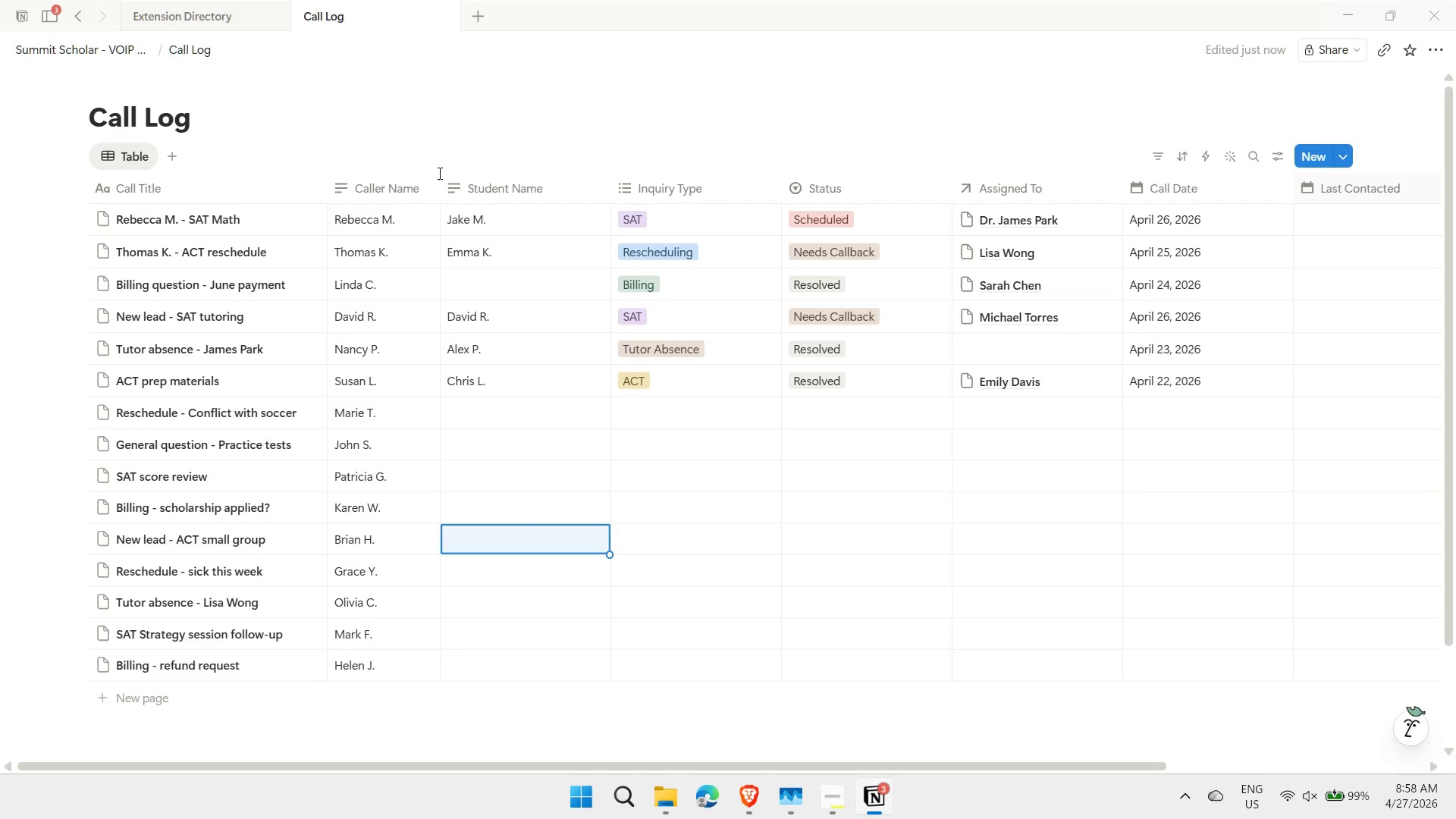 
key(ArrowUp)
 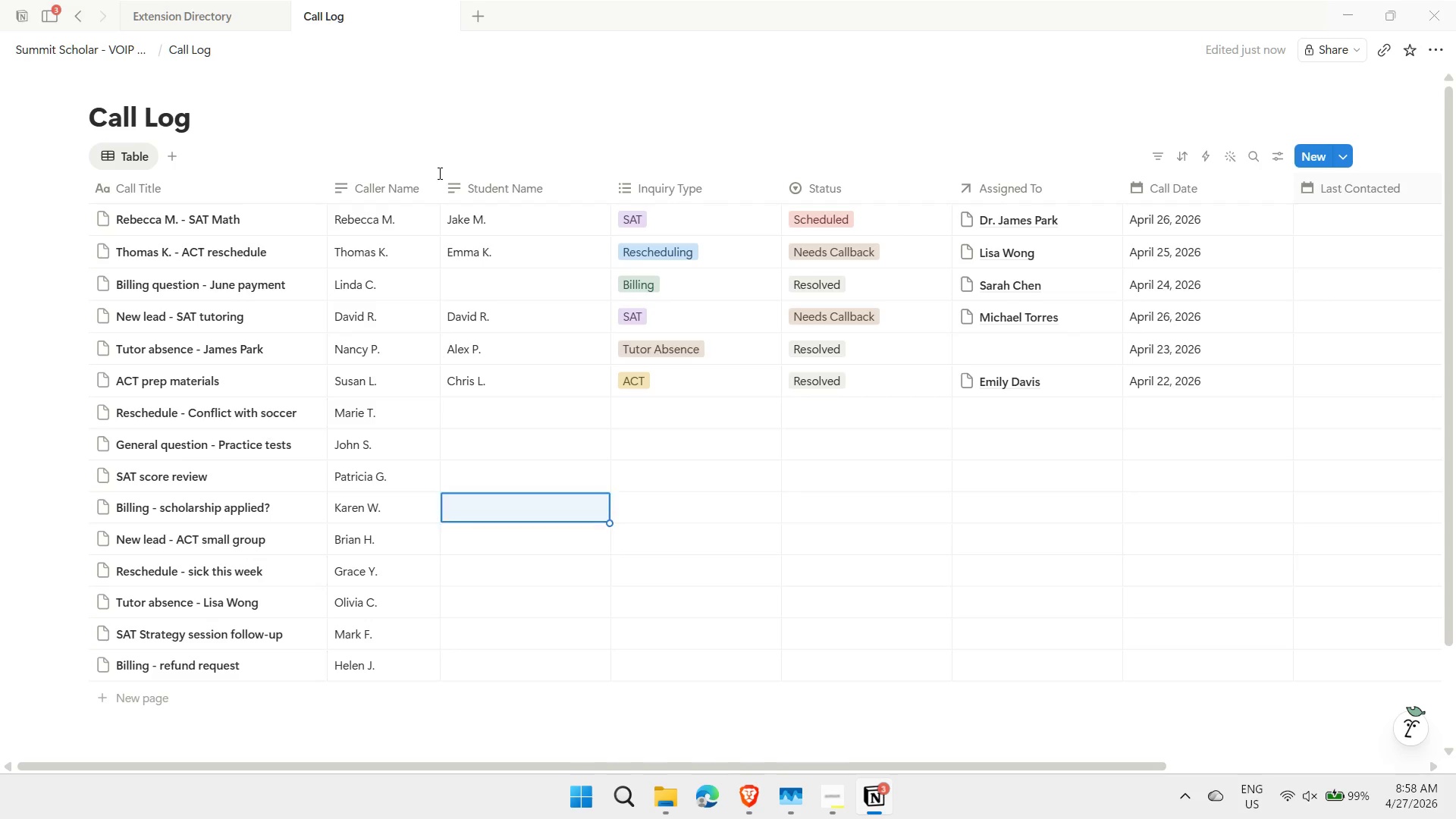 
key(ArrowUp)
 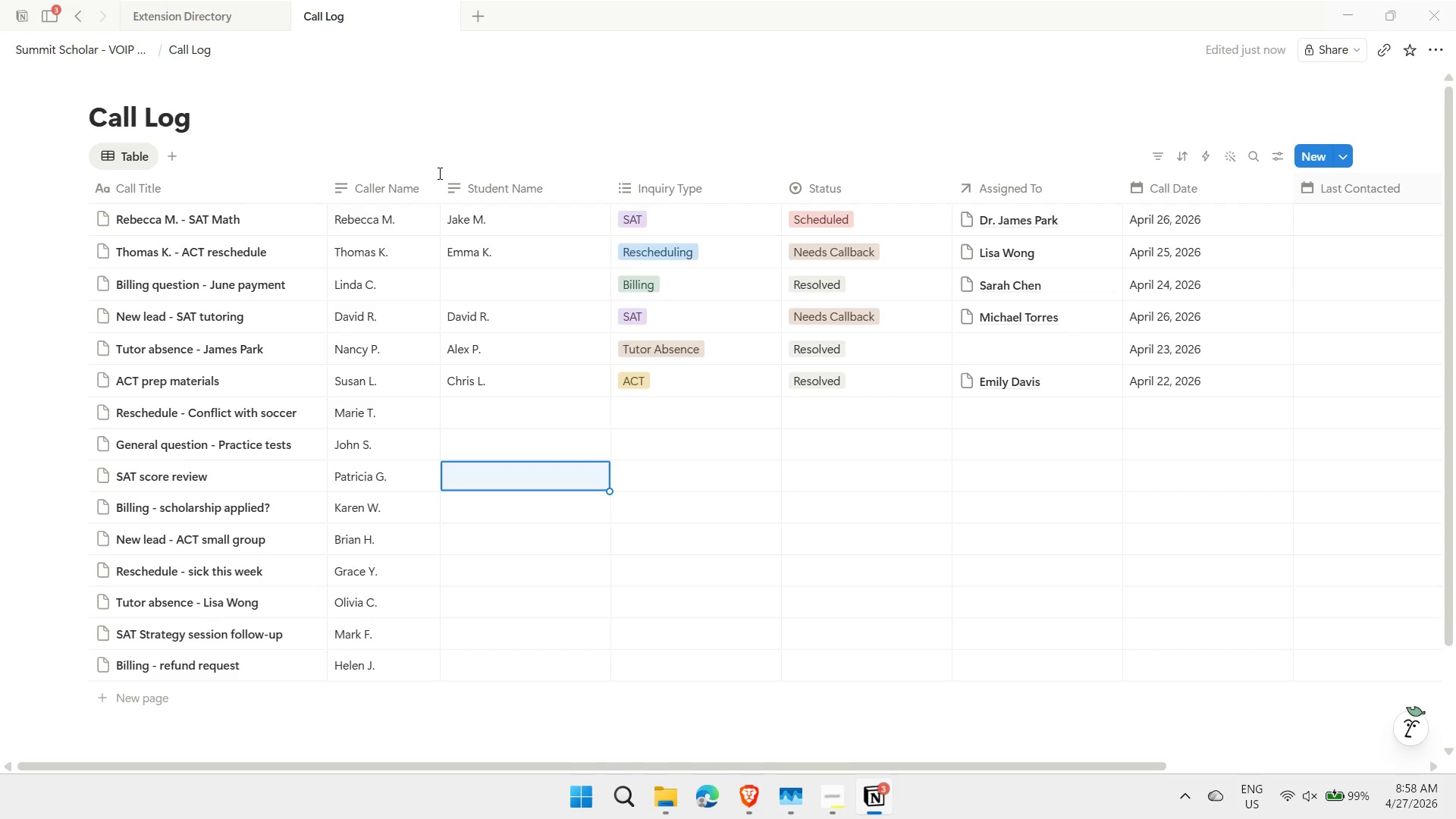 
key(ArrowUp)
 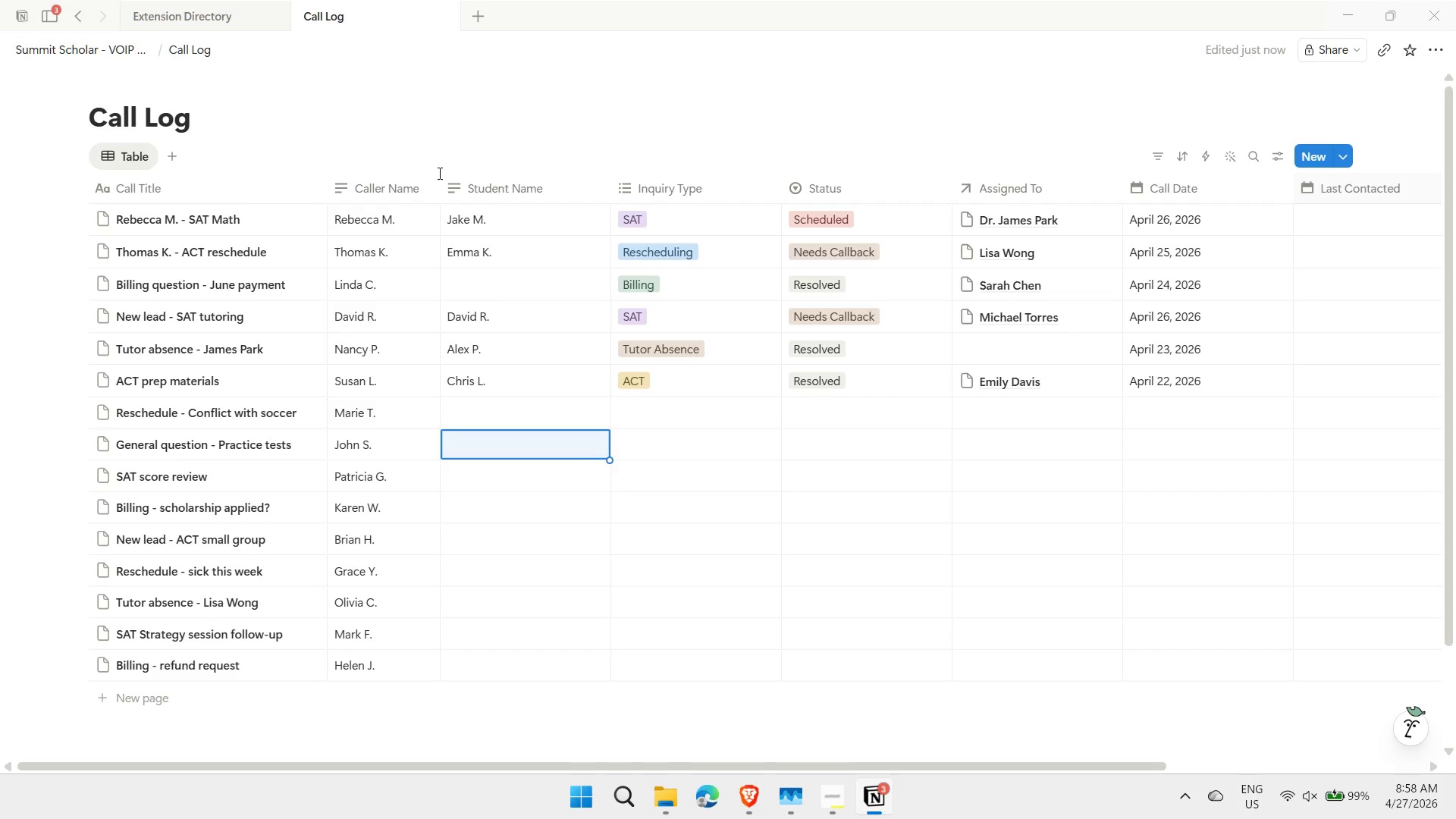 
key(ArrowUp)
 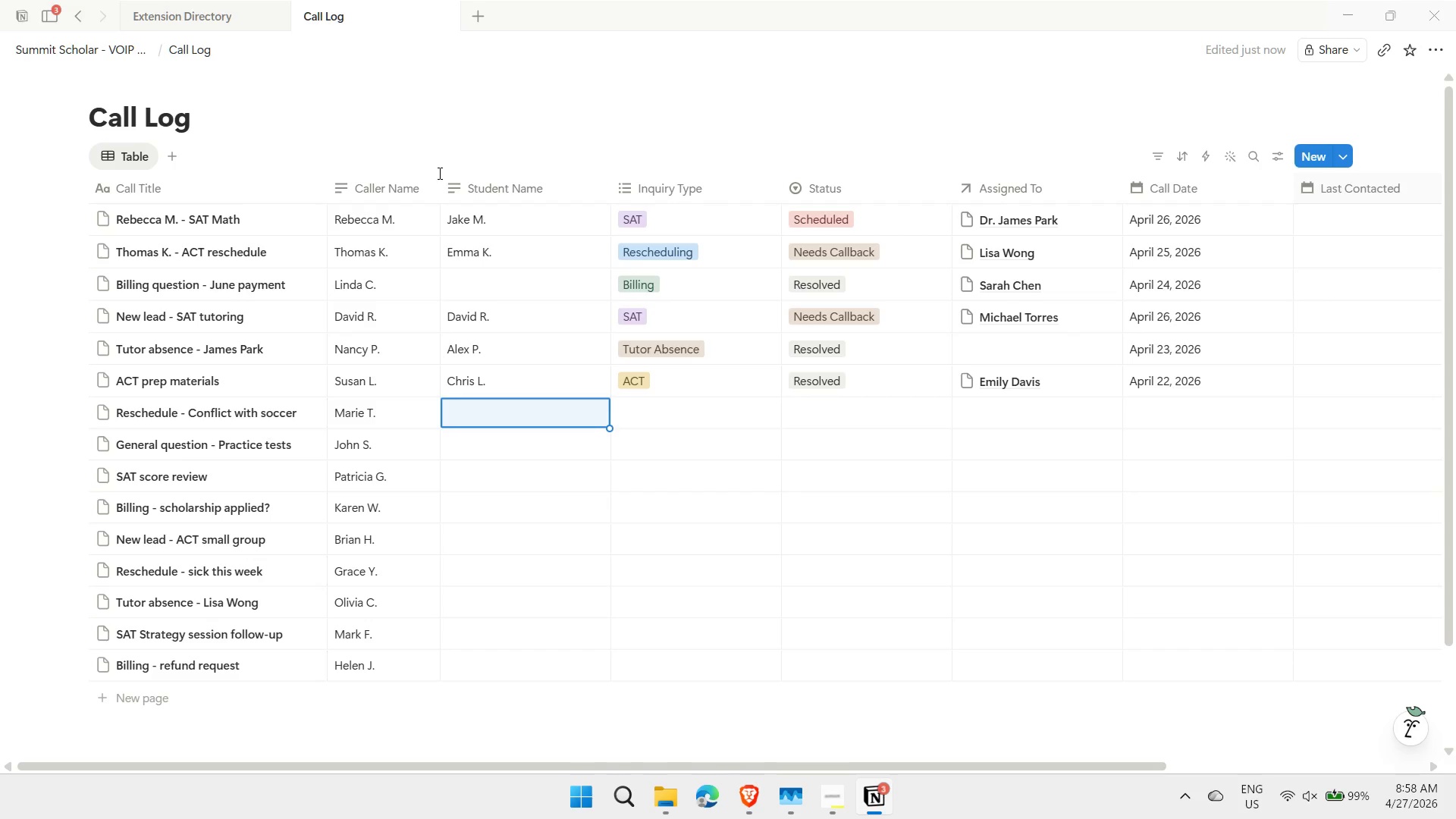 
type(Olivia T.)
 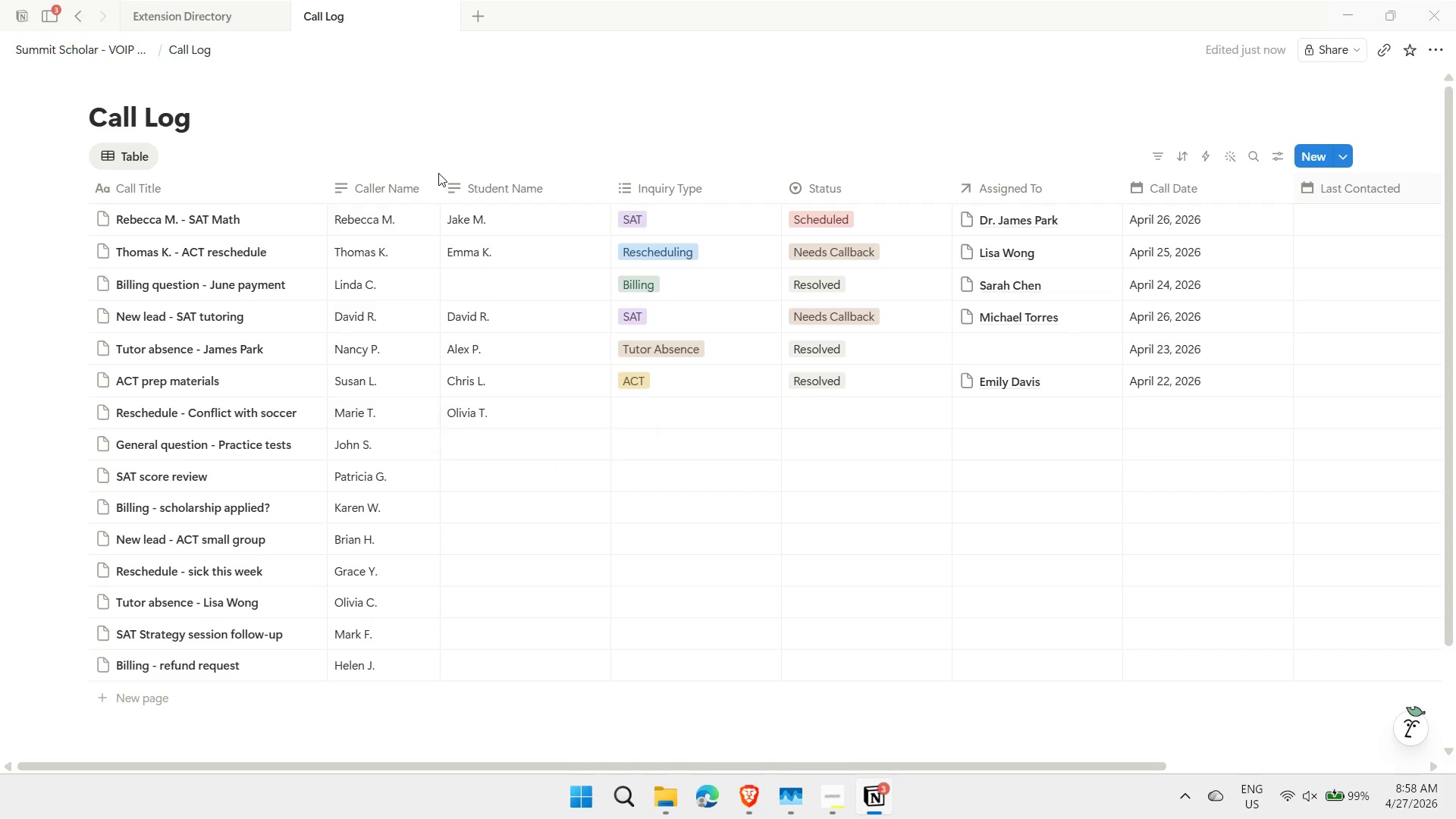 
key(Enter)
 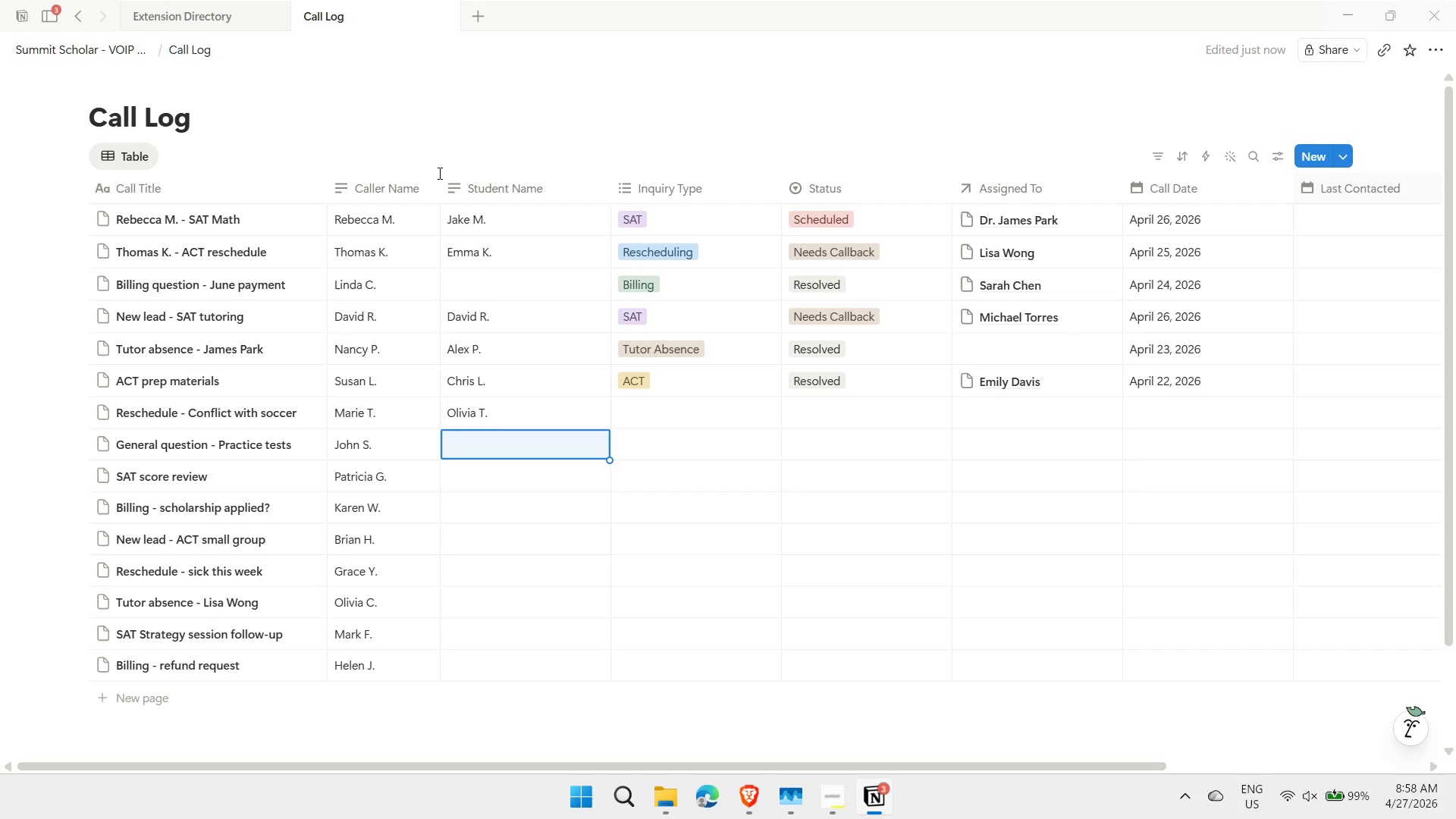 
key(Enter)
 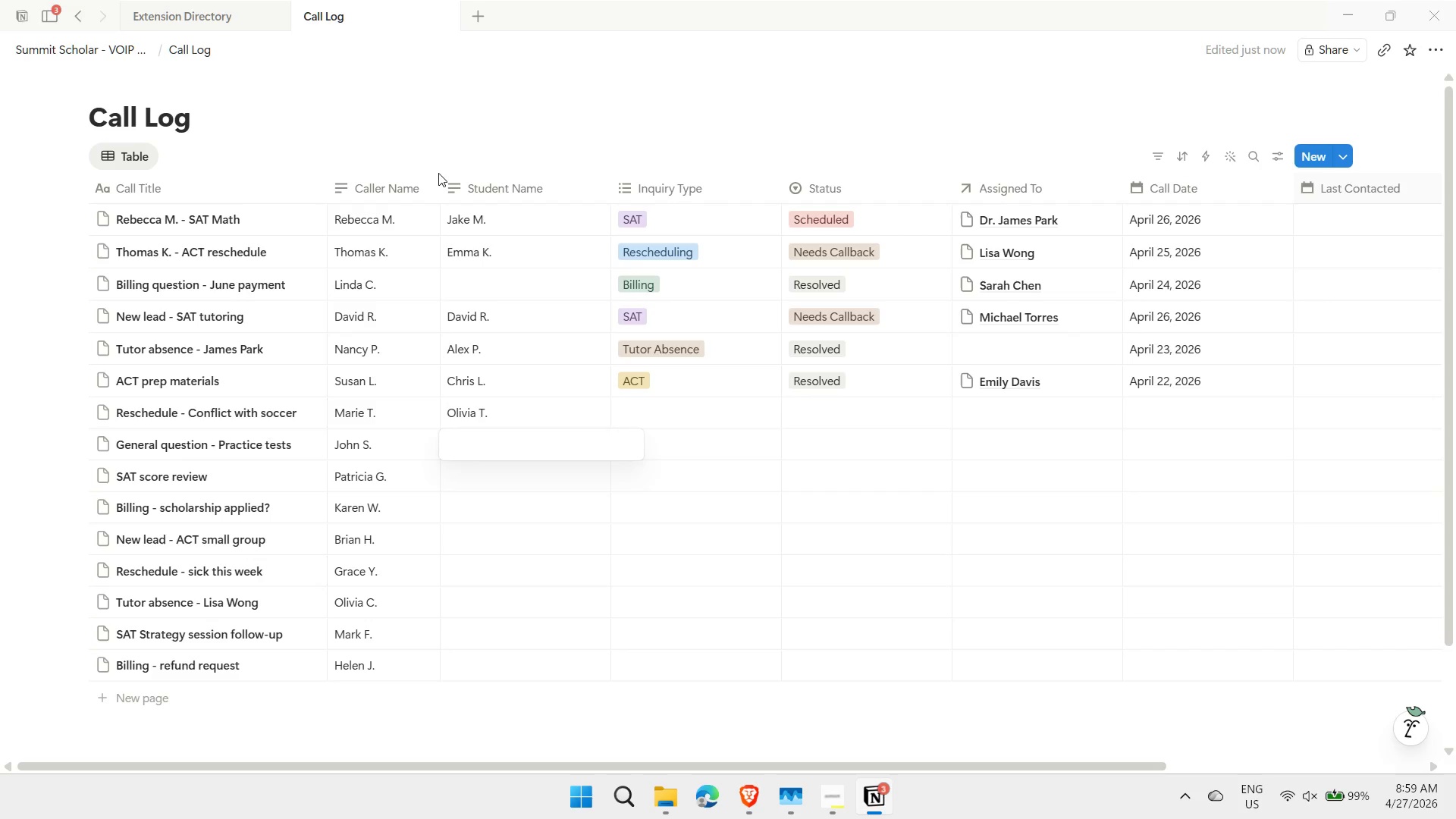 
type(Wi)
key(Backspace)
key(Escape)
key(Backspace)
 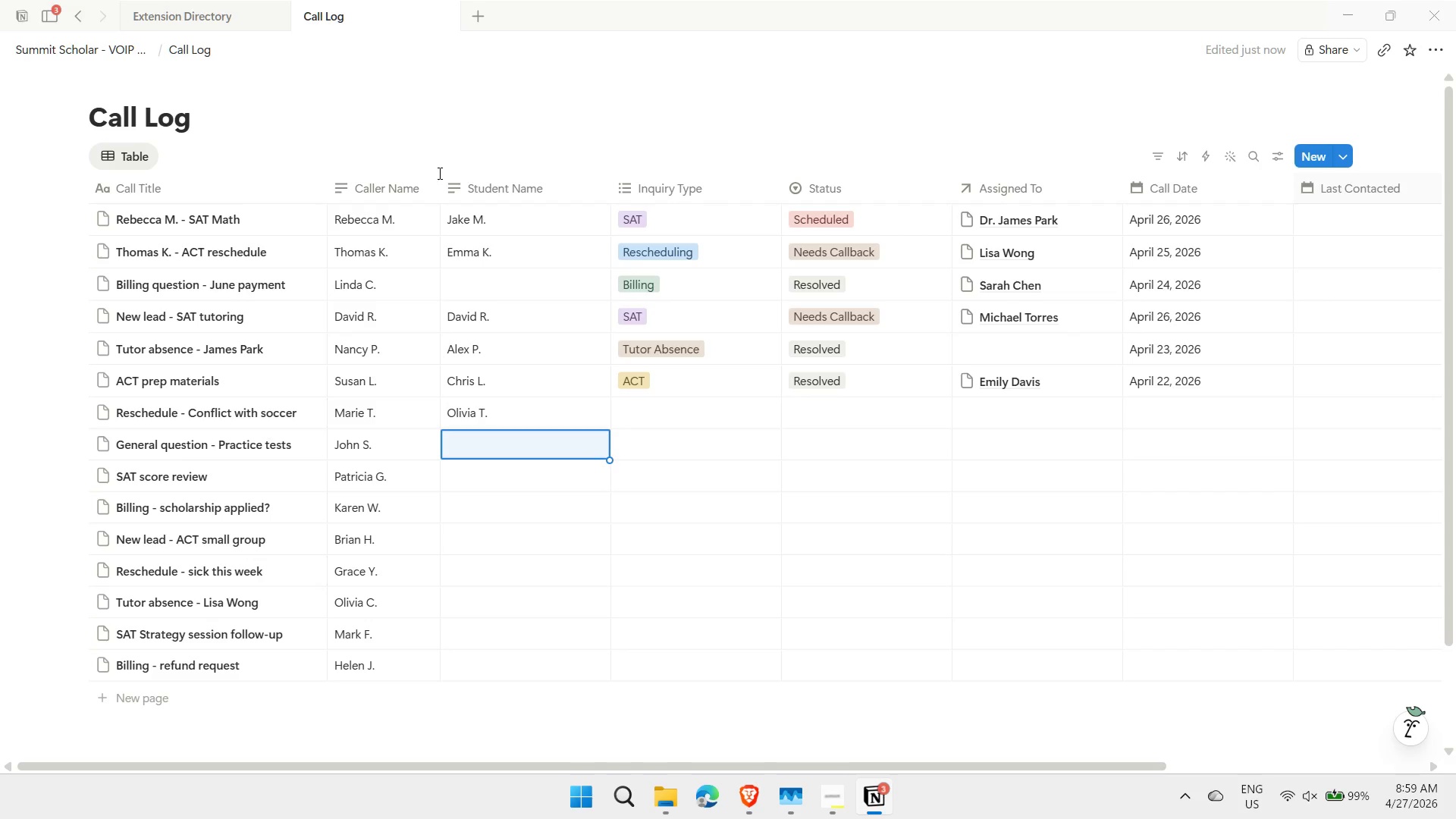 
key(Enter)
 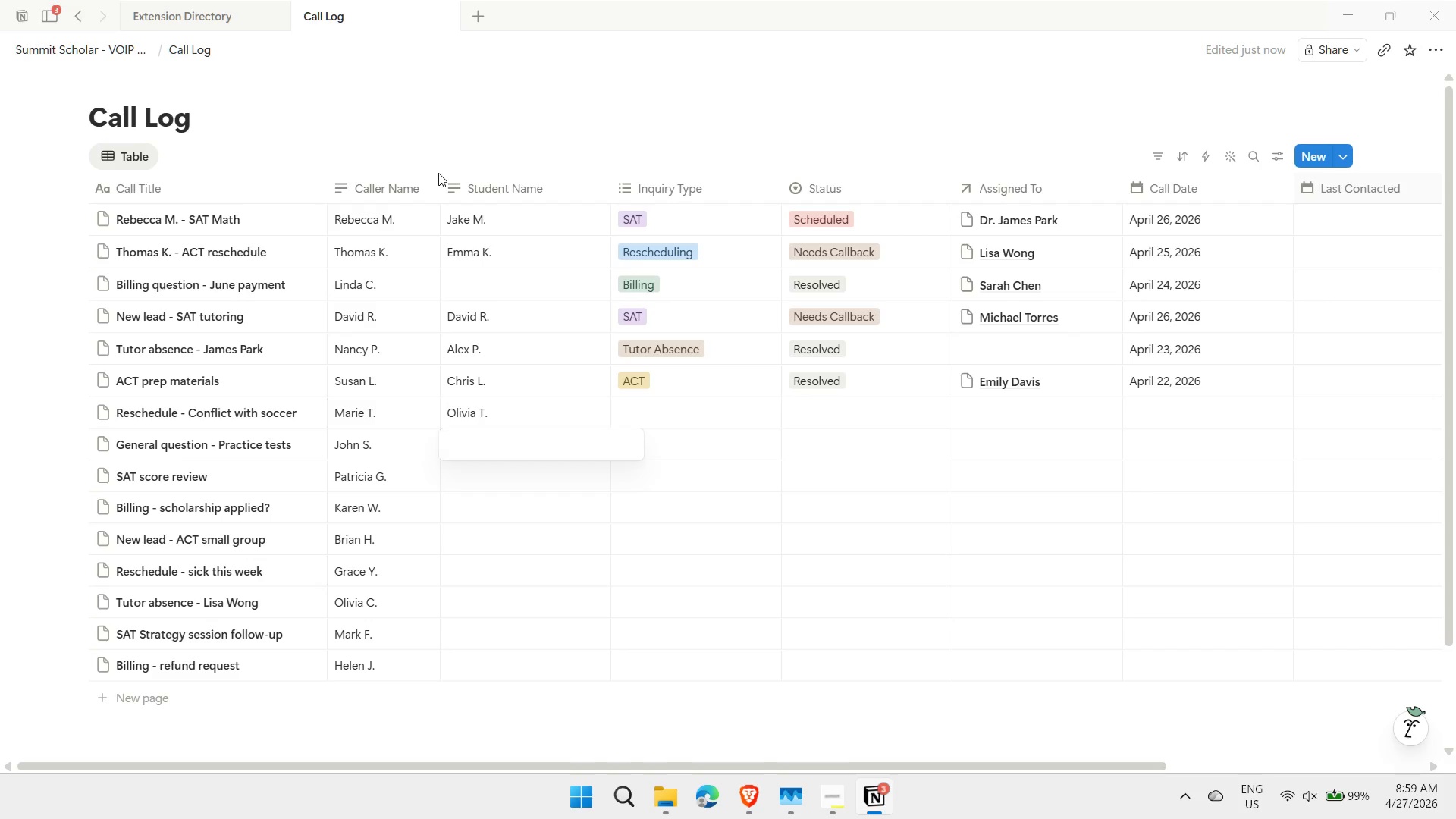 
key(Enter)
 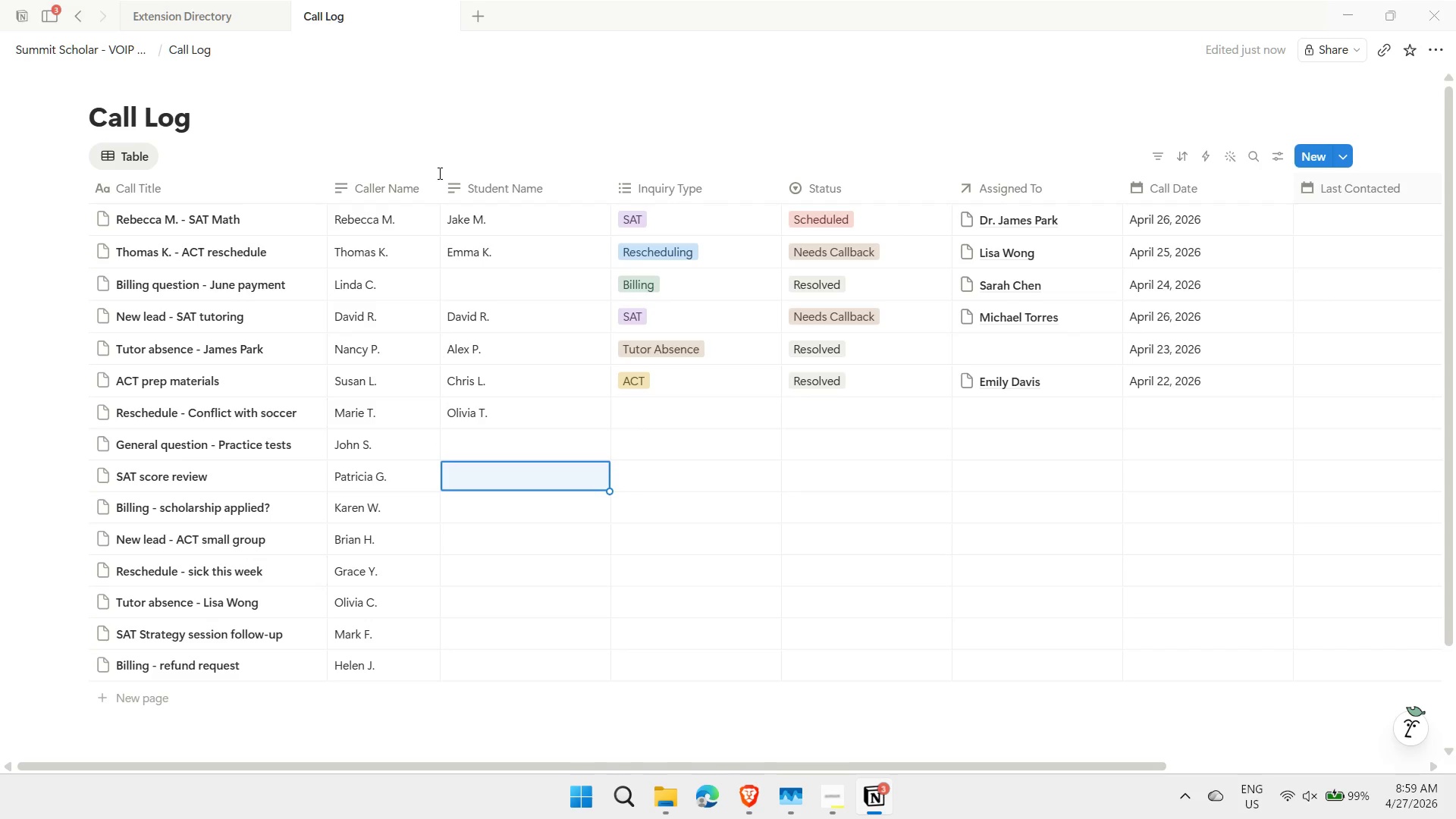 
type(WiLLiam G.)
 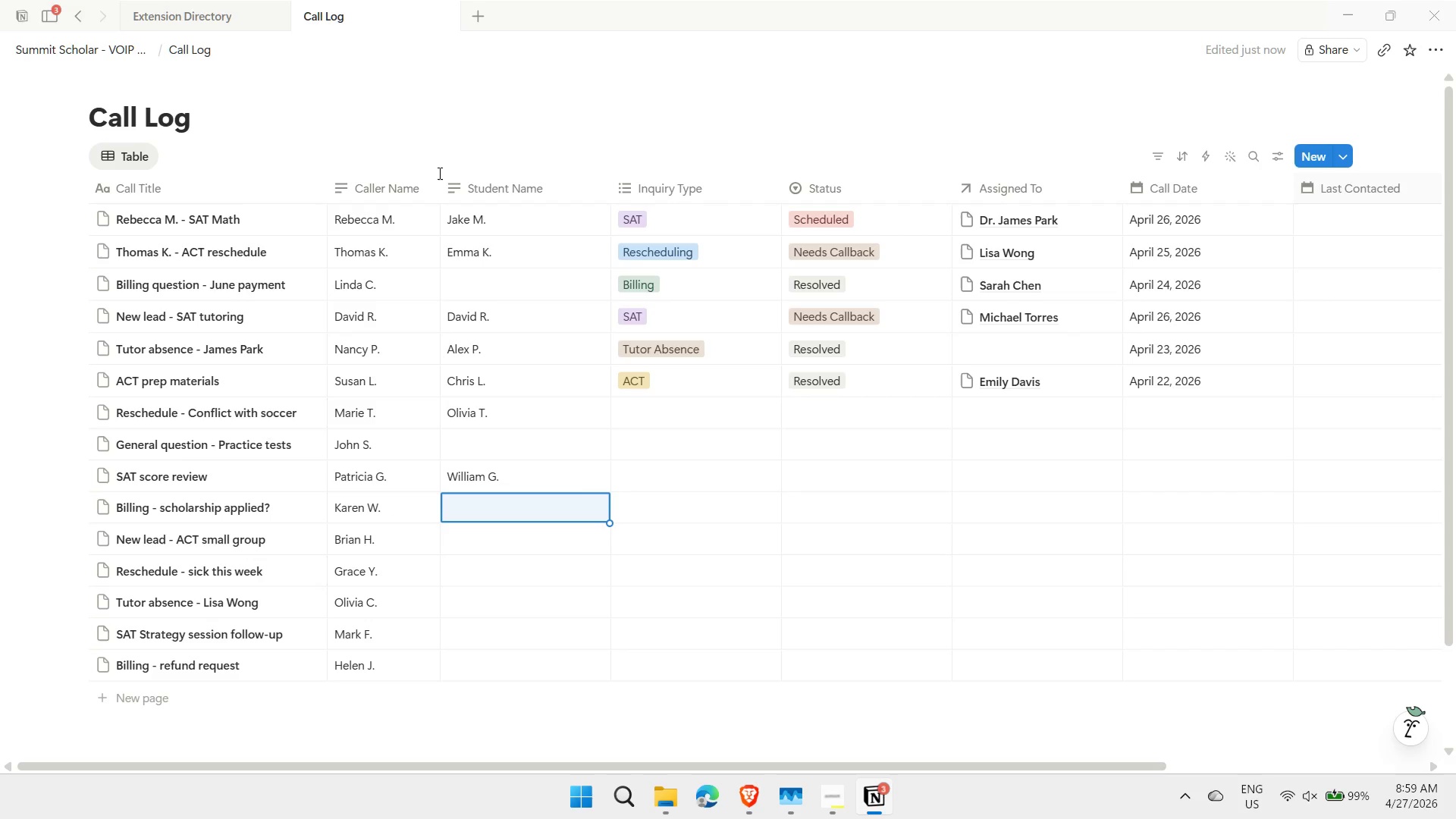 
 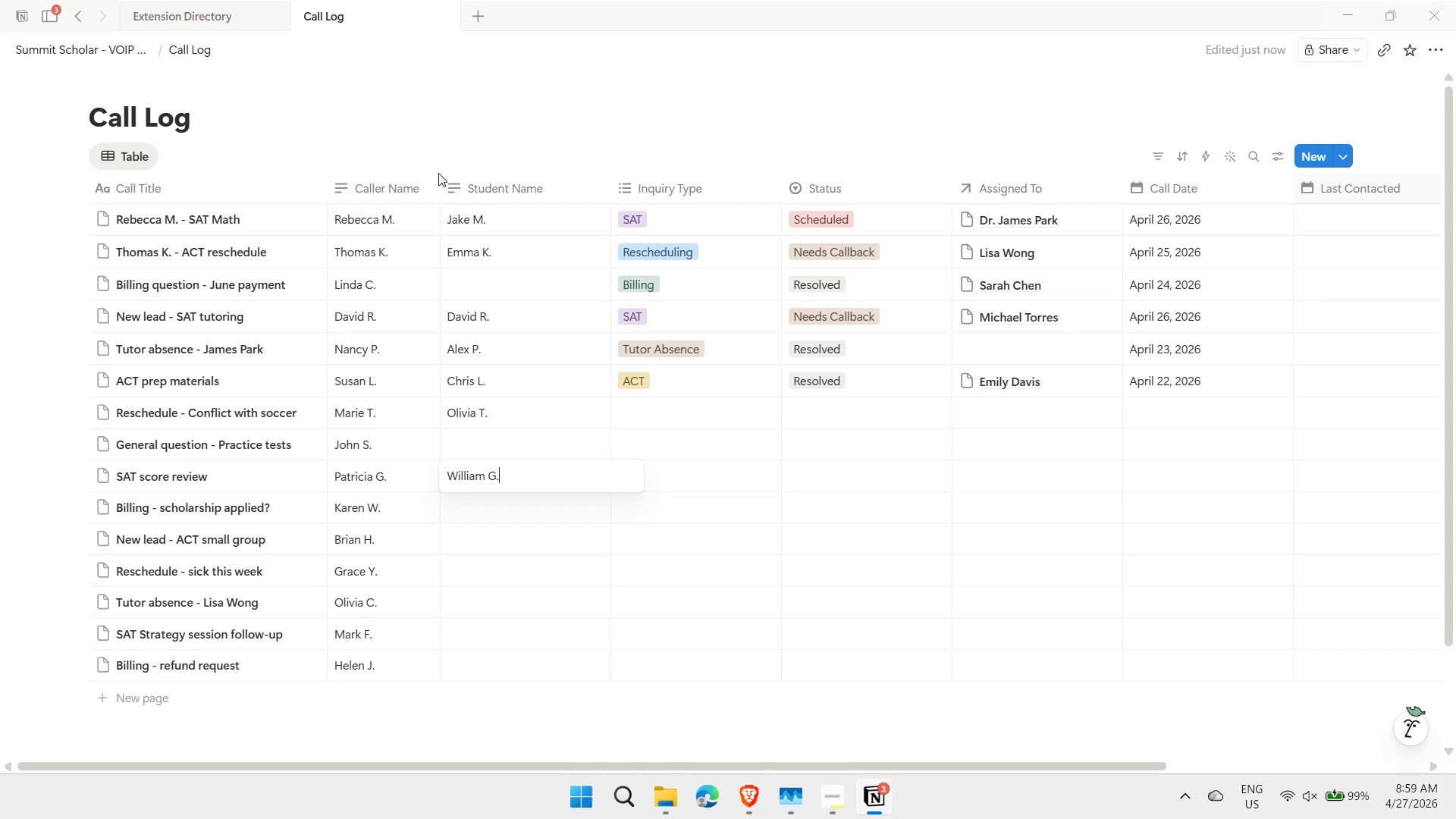 
key(Enter)
 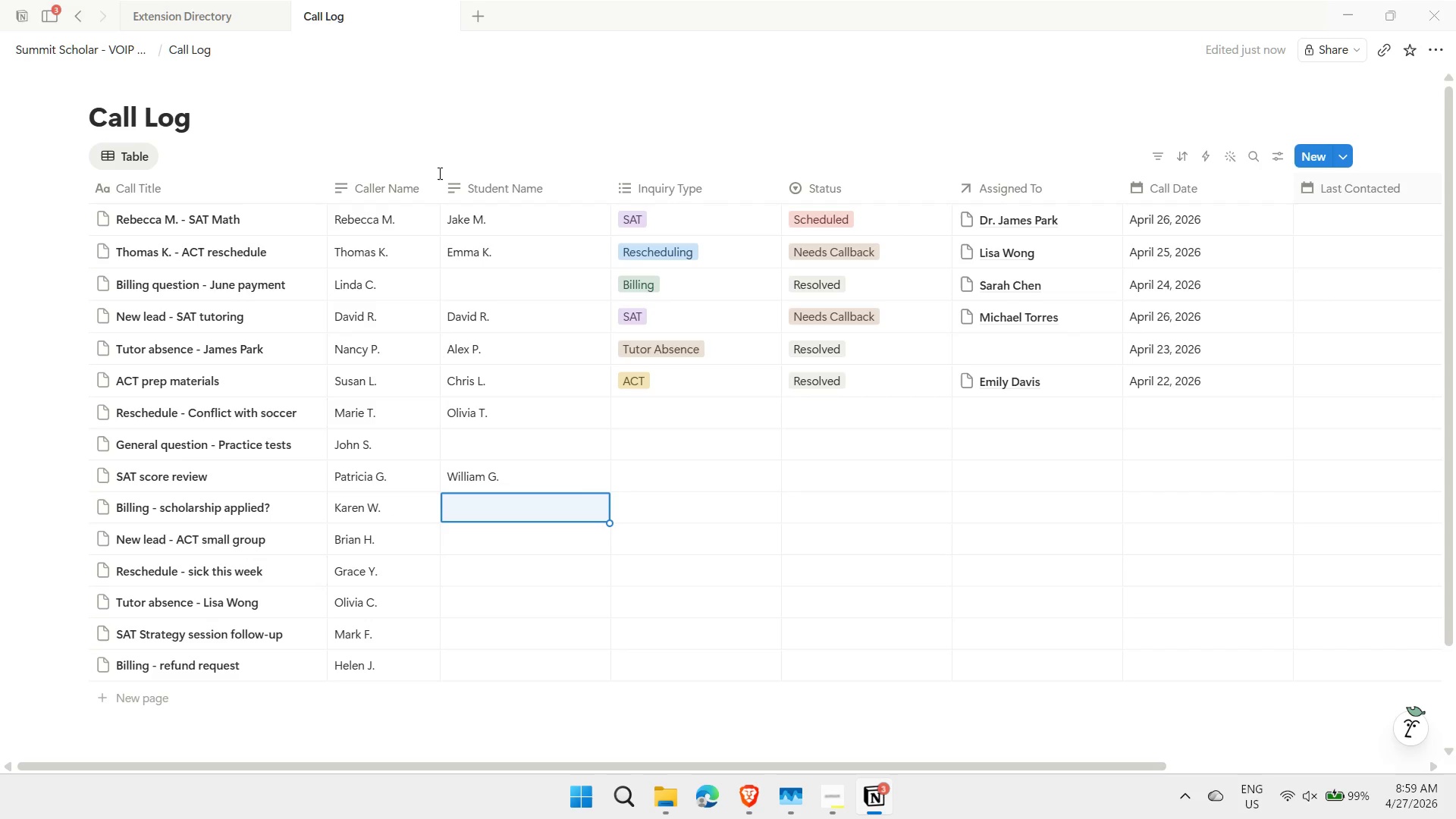 
type(Sophia W.)
 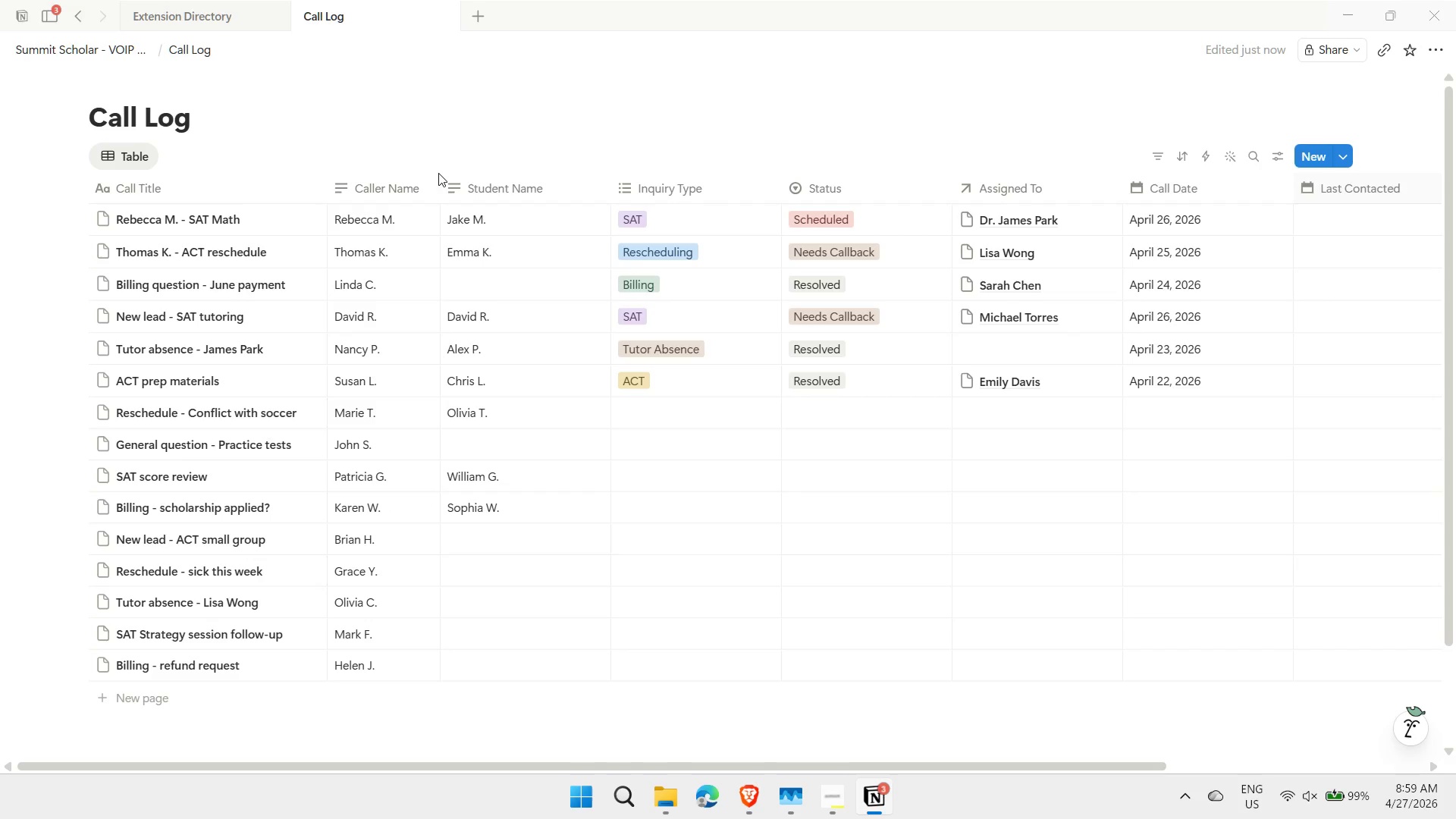 
key(Enter)
 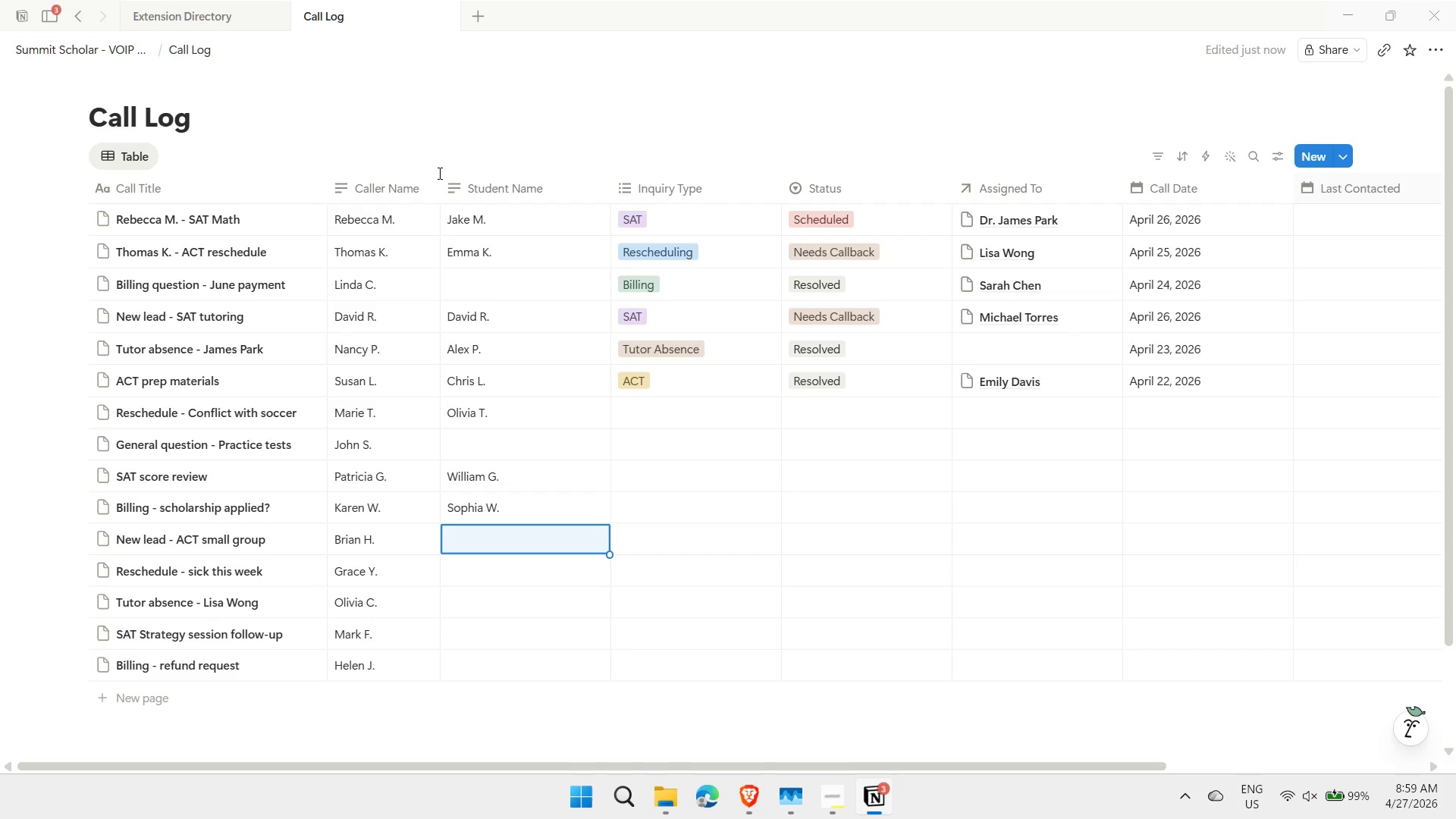 
type(Brian H.)
 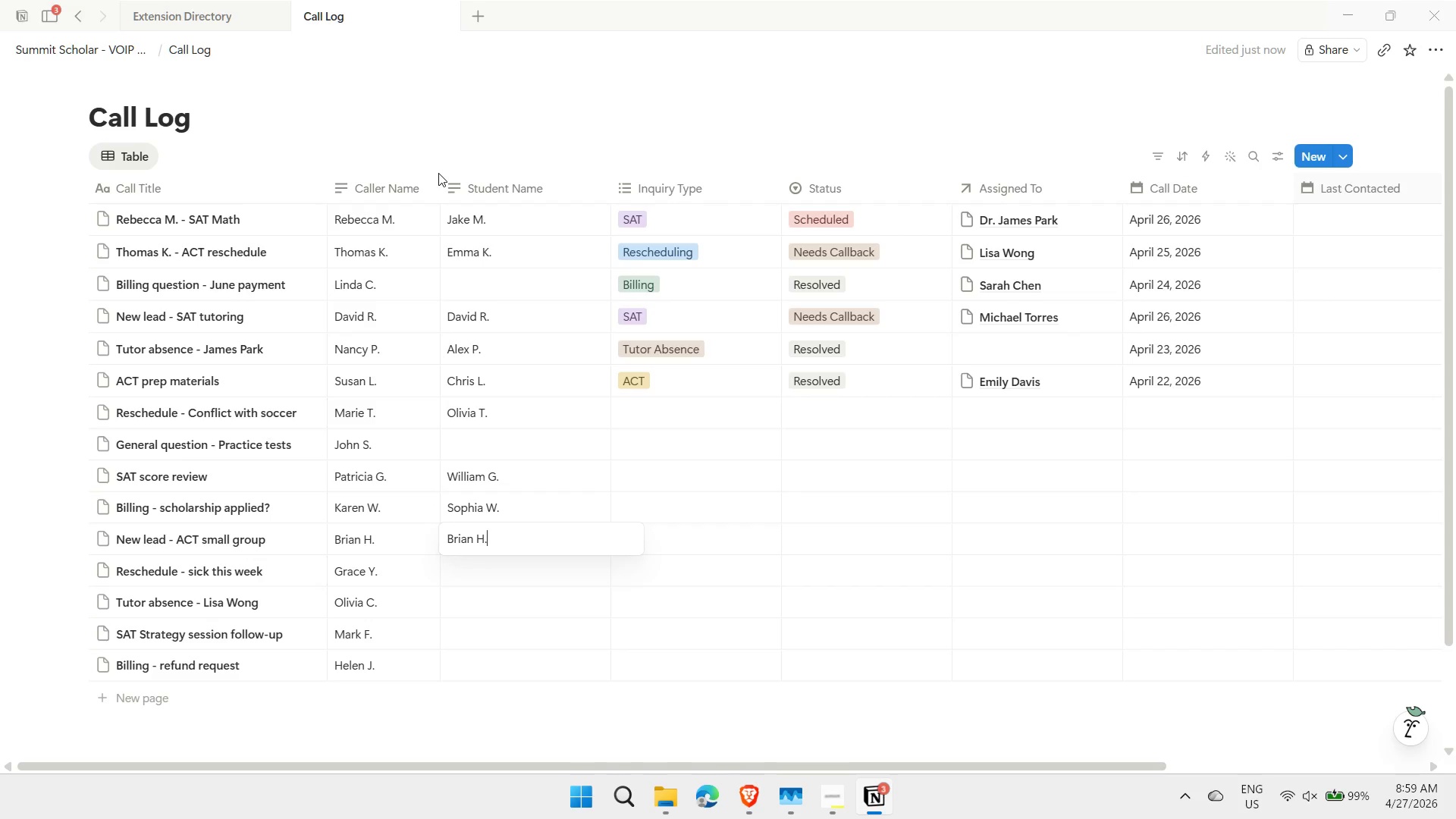 
key(Enter)
 